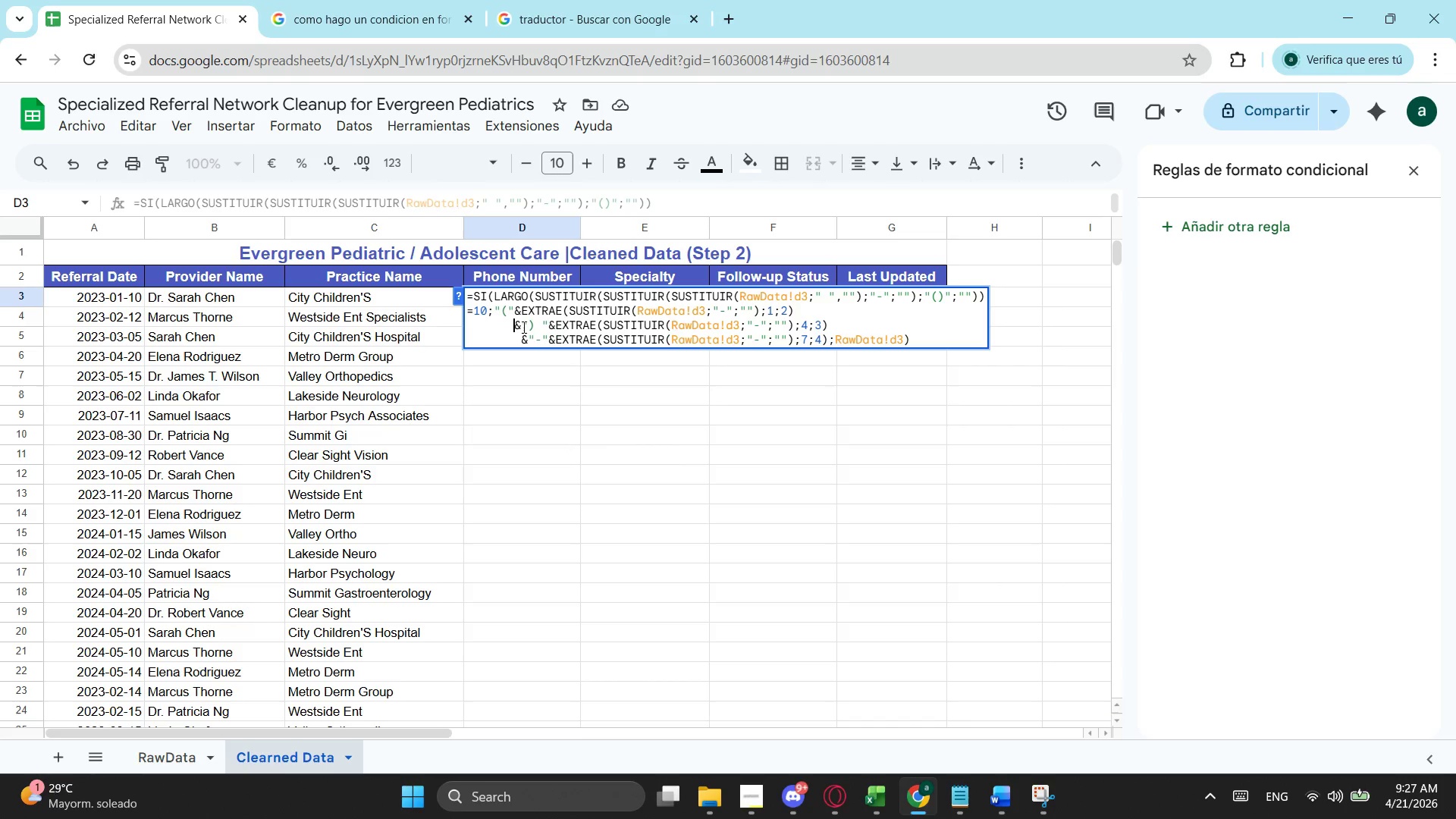 
key(Backspace)
 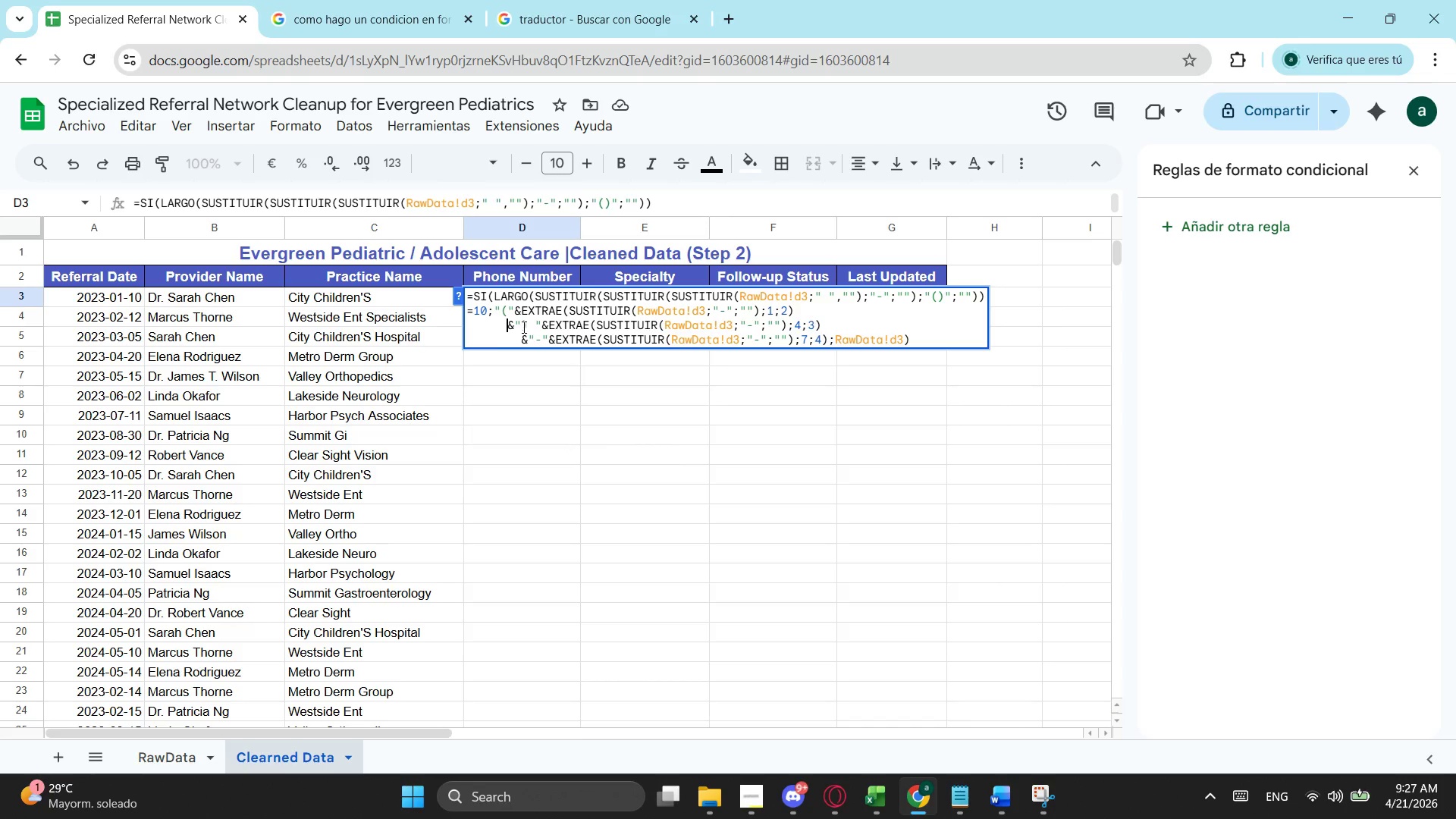 
key(Backspace)
 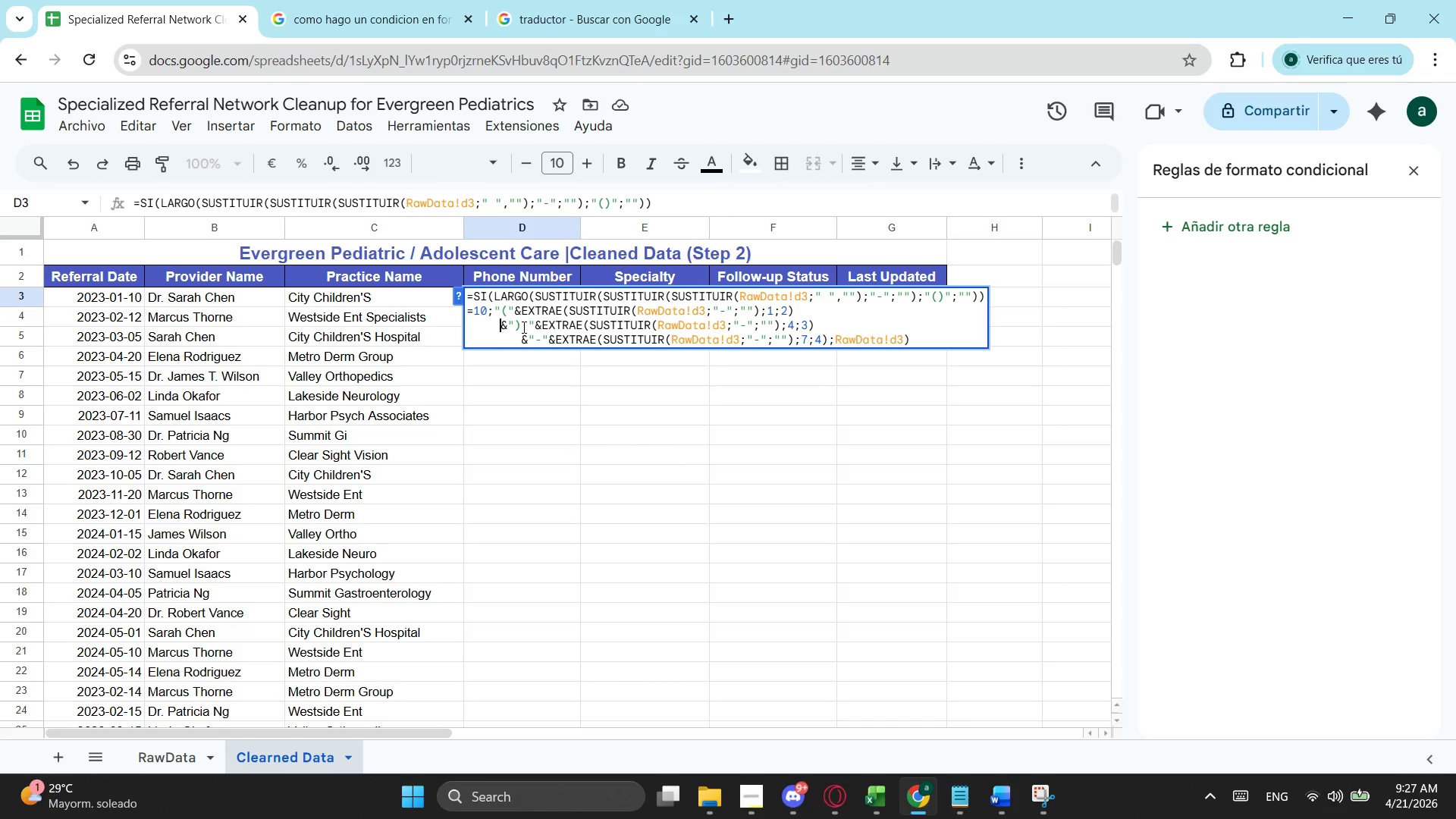 
key(Backspace)
 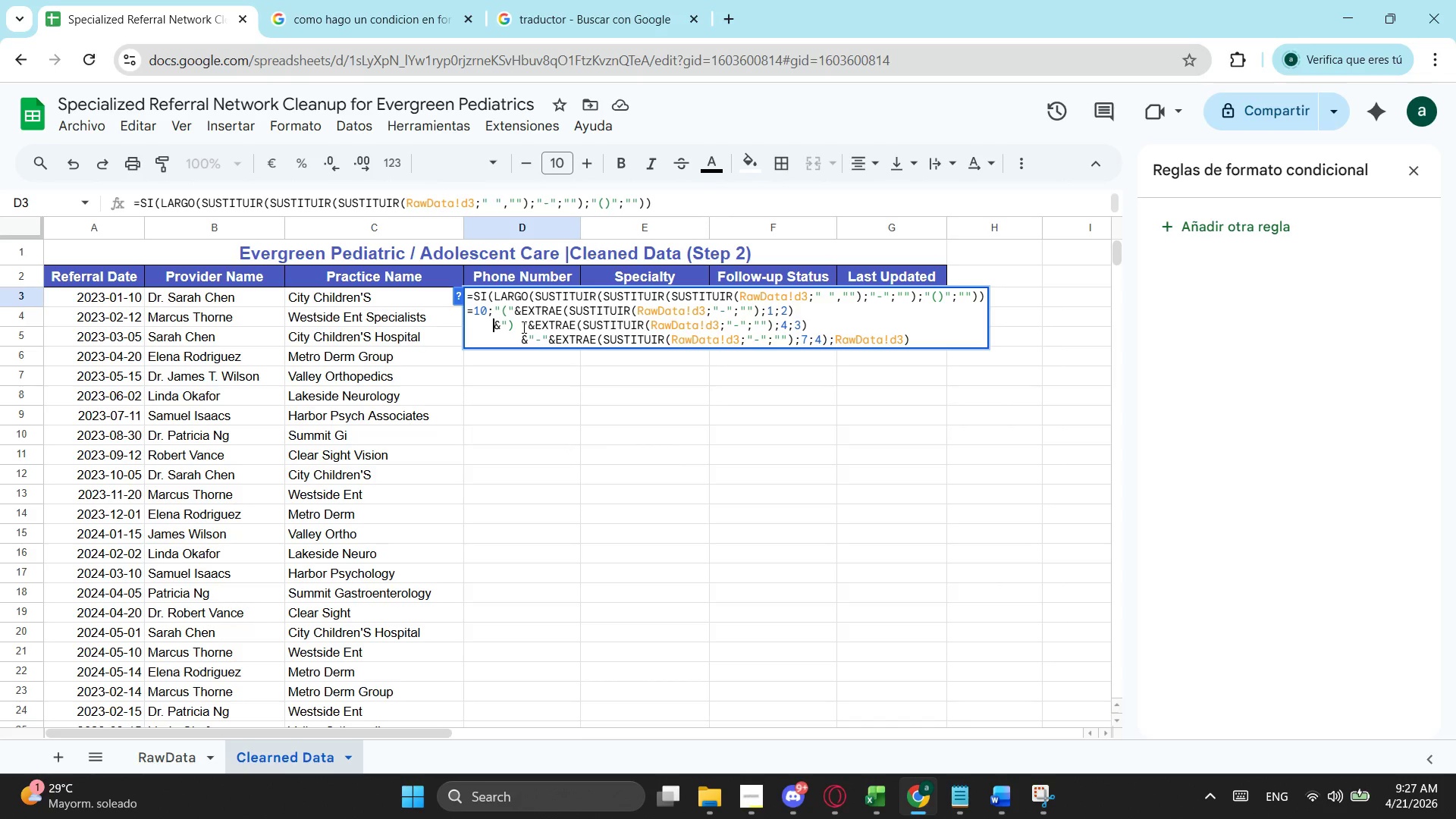 
key(Backspace)
 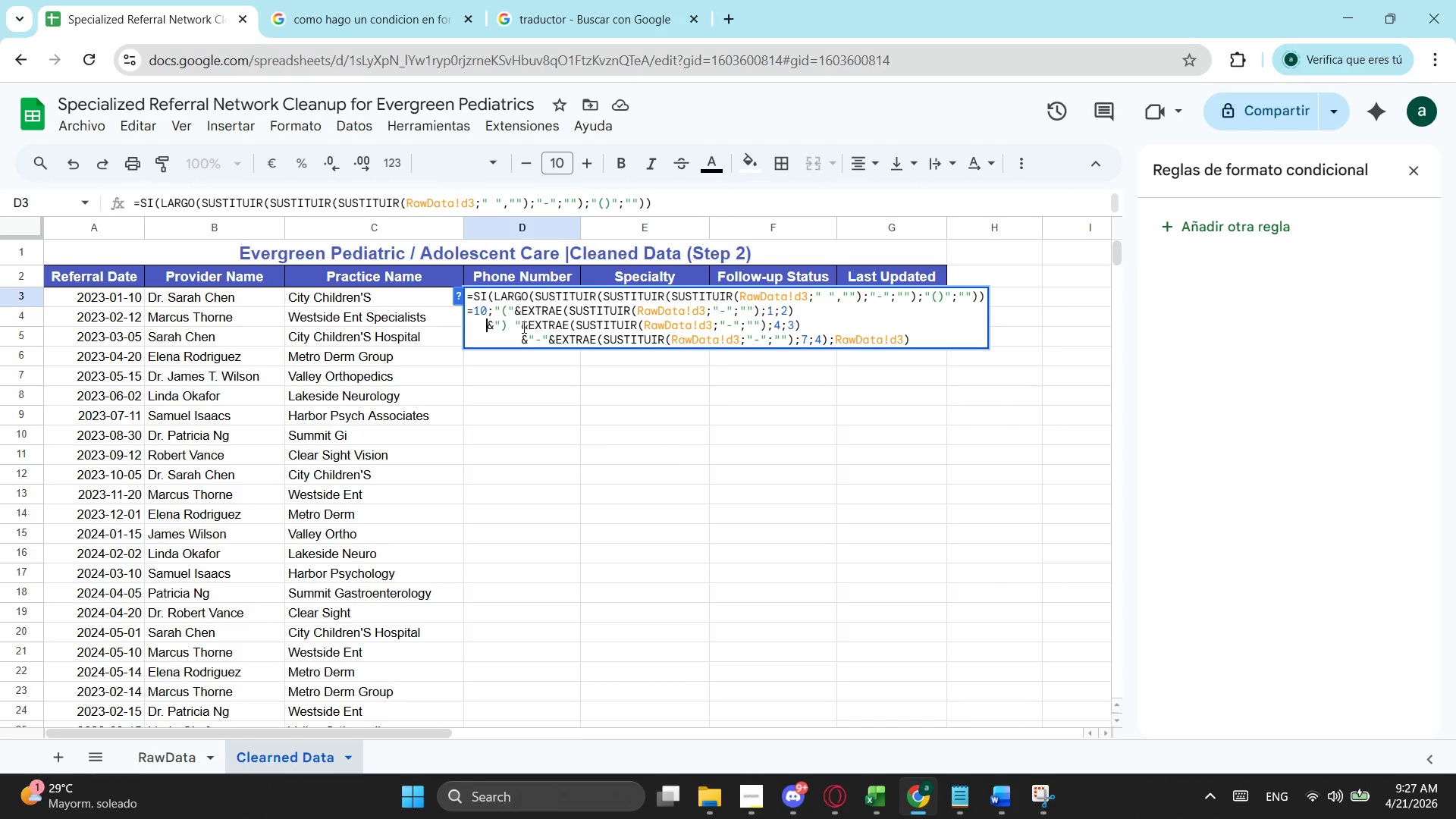 
key(Backspace)
 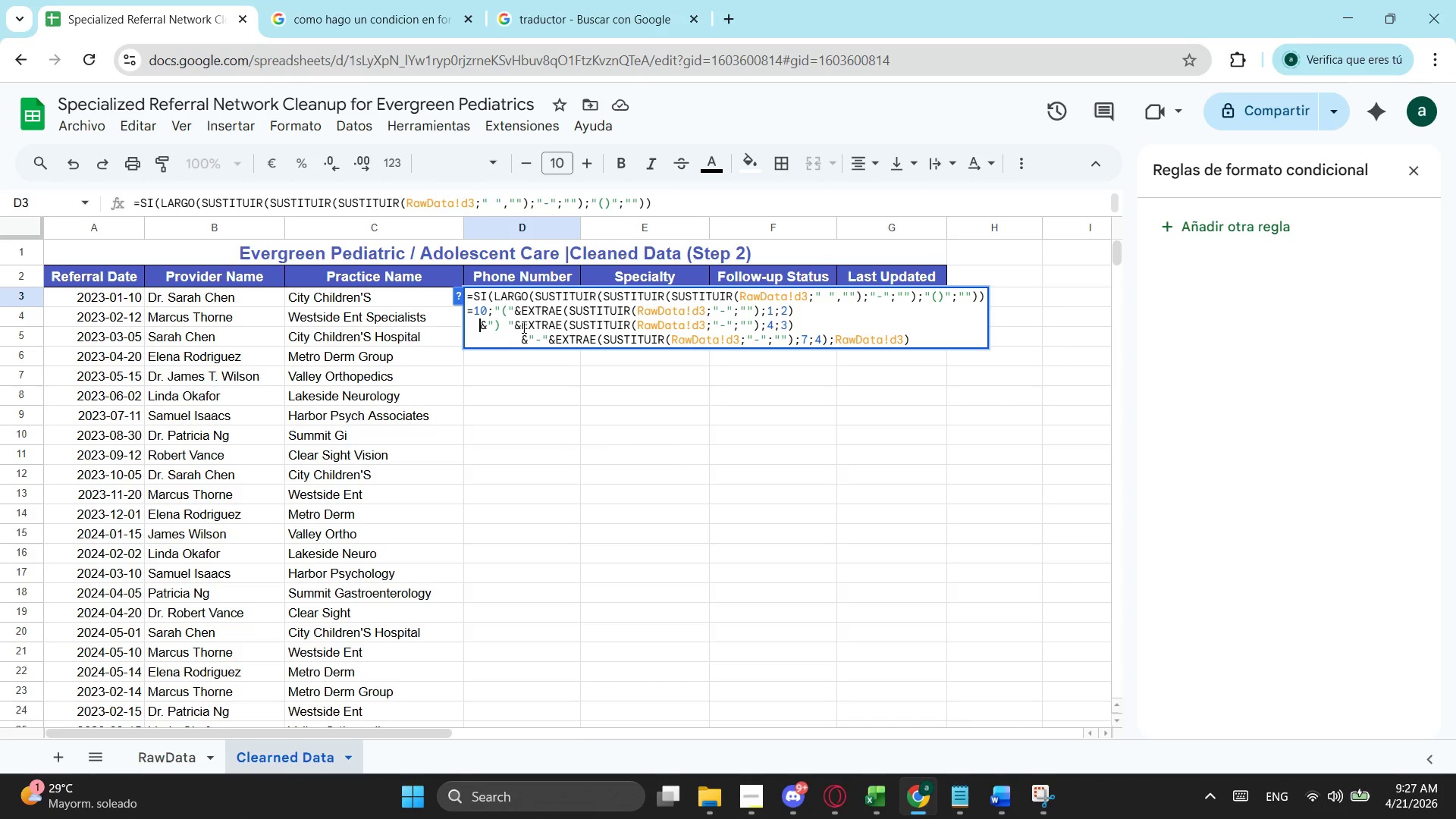 
key(Backspace)
 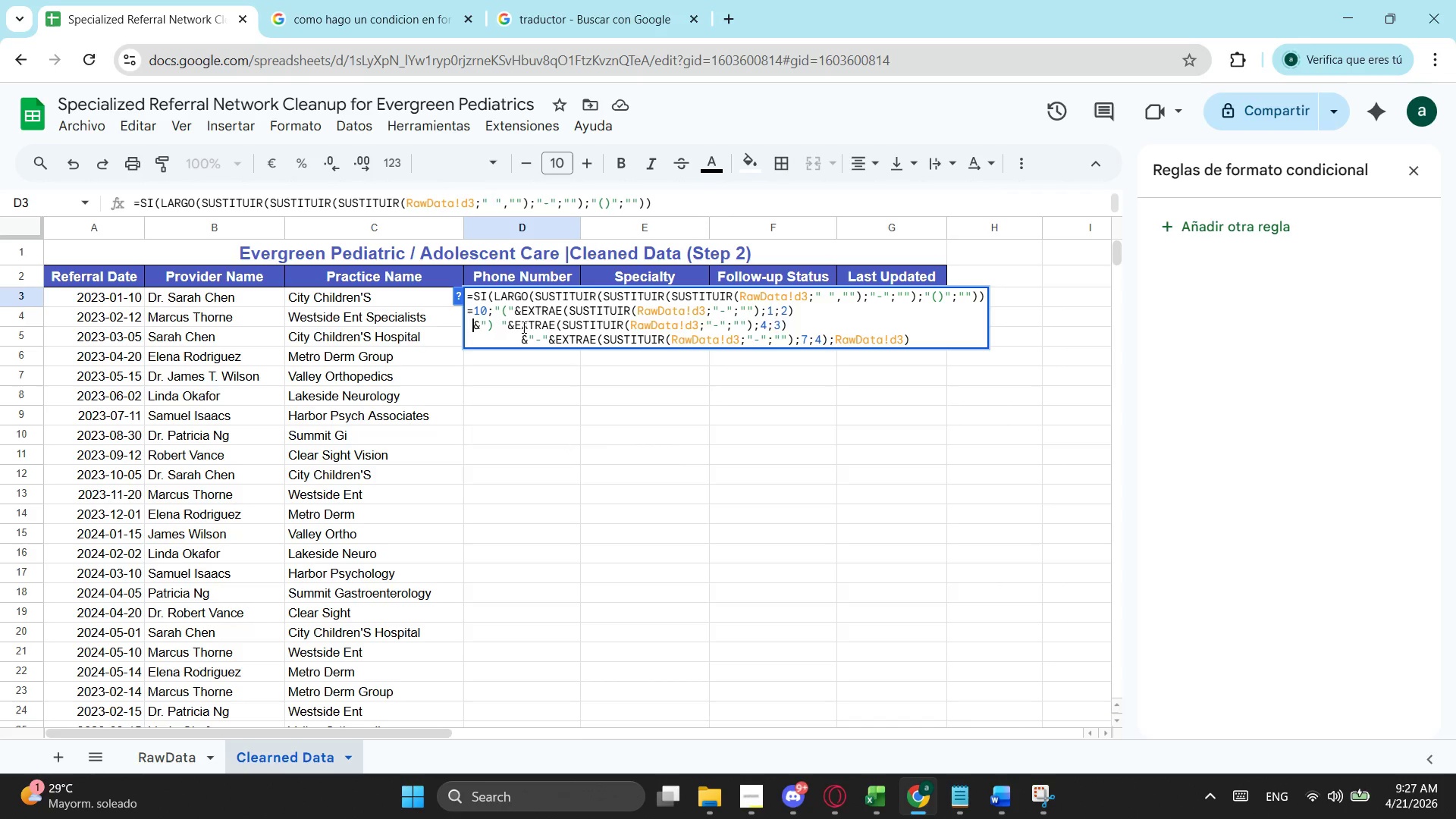 
key(Backspace)
 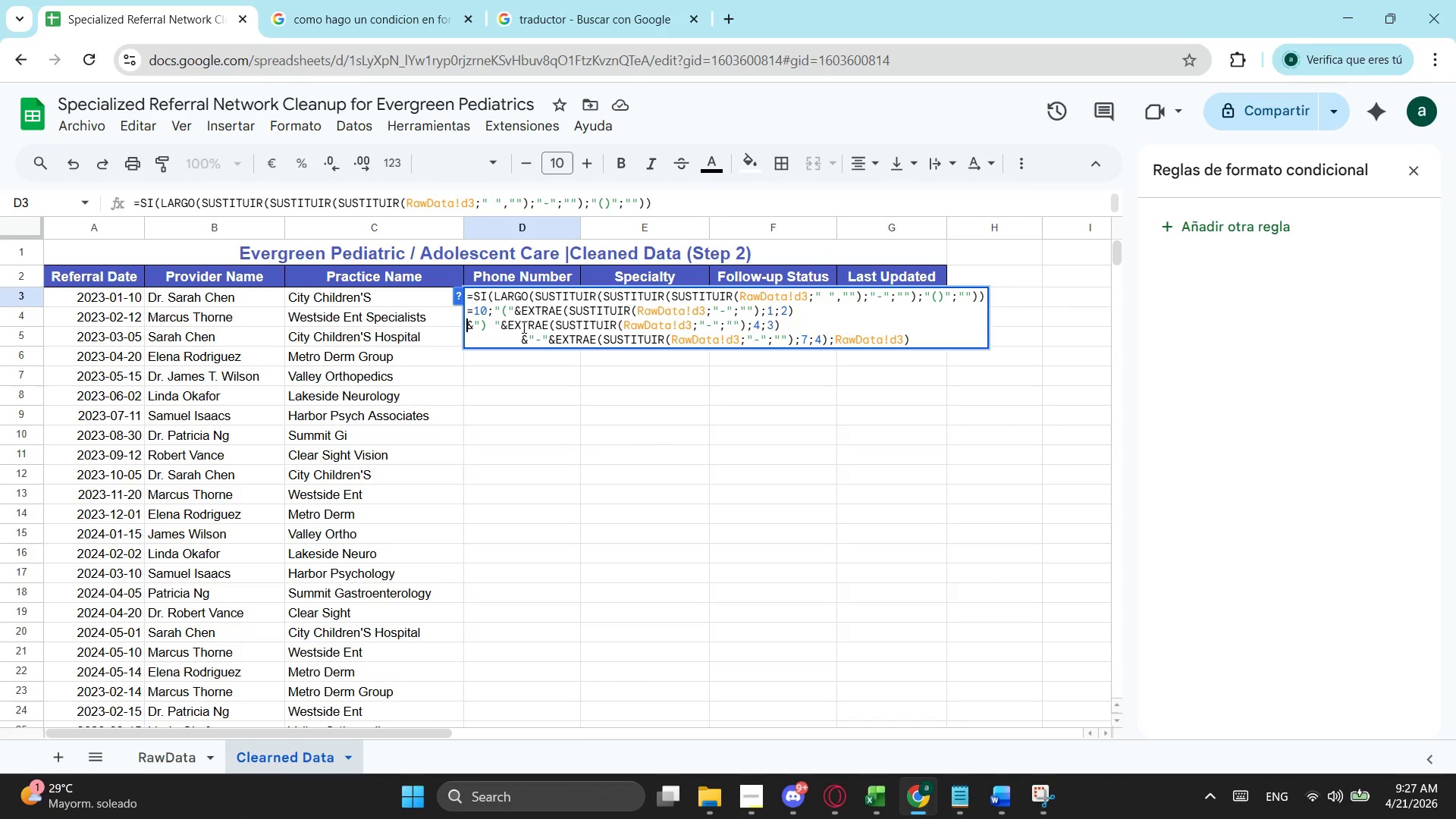 
key(Backspace)
 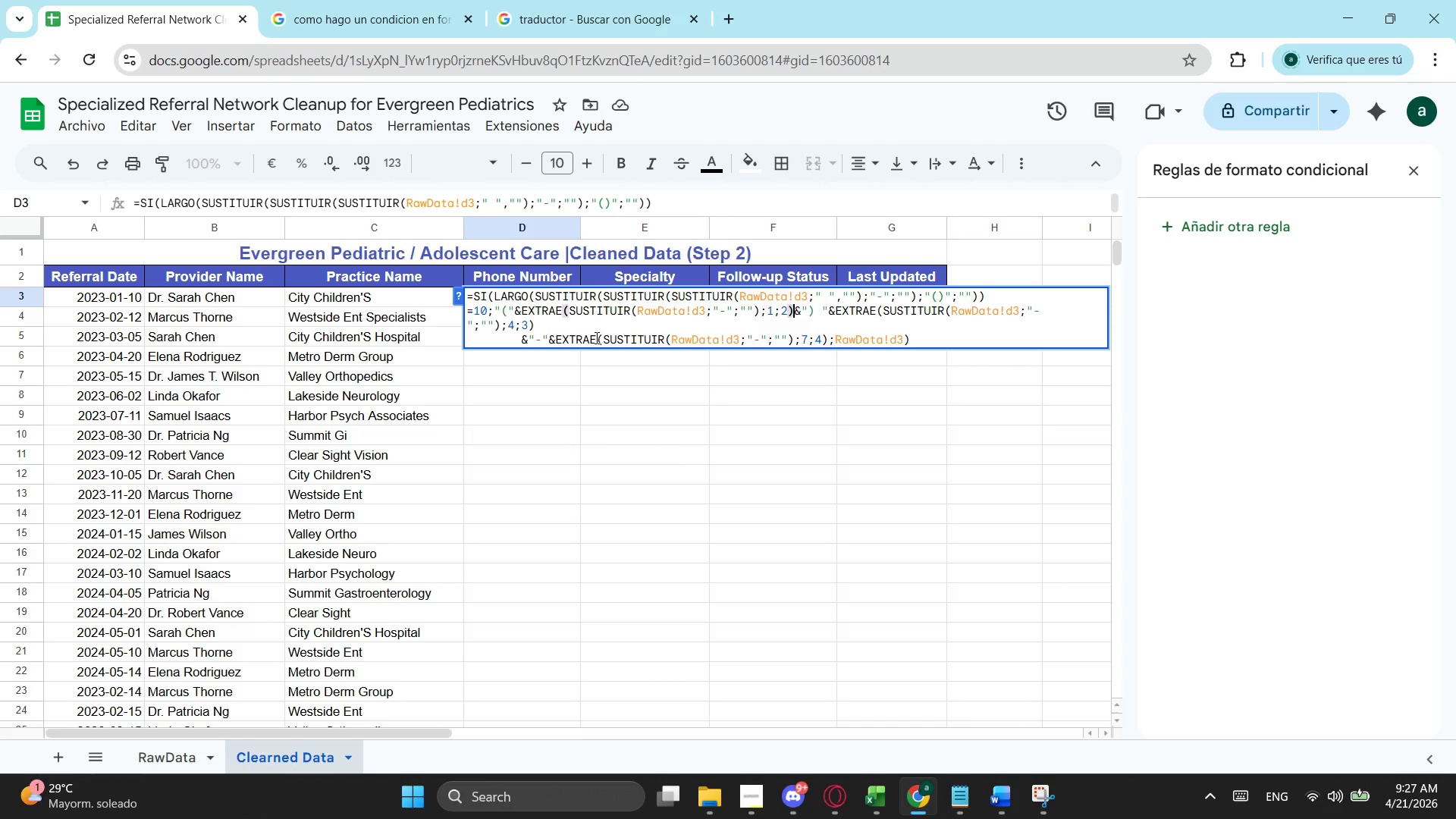 
wait(9.94)
 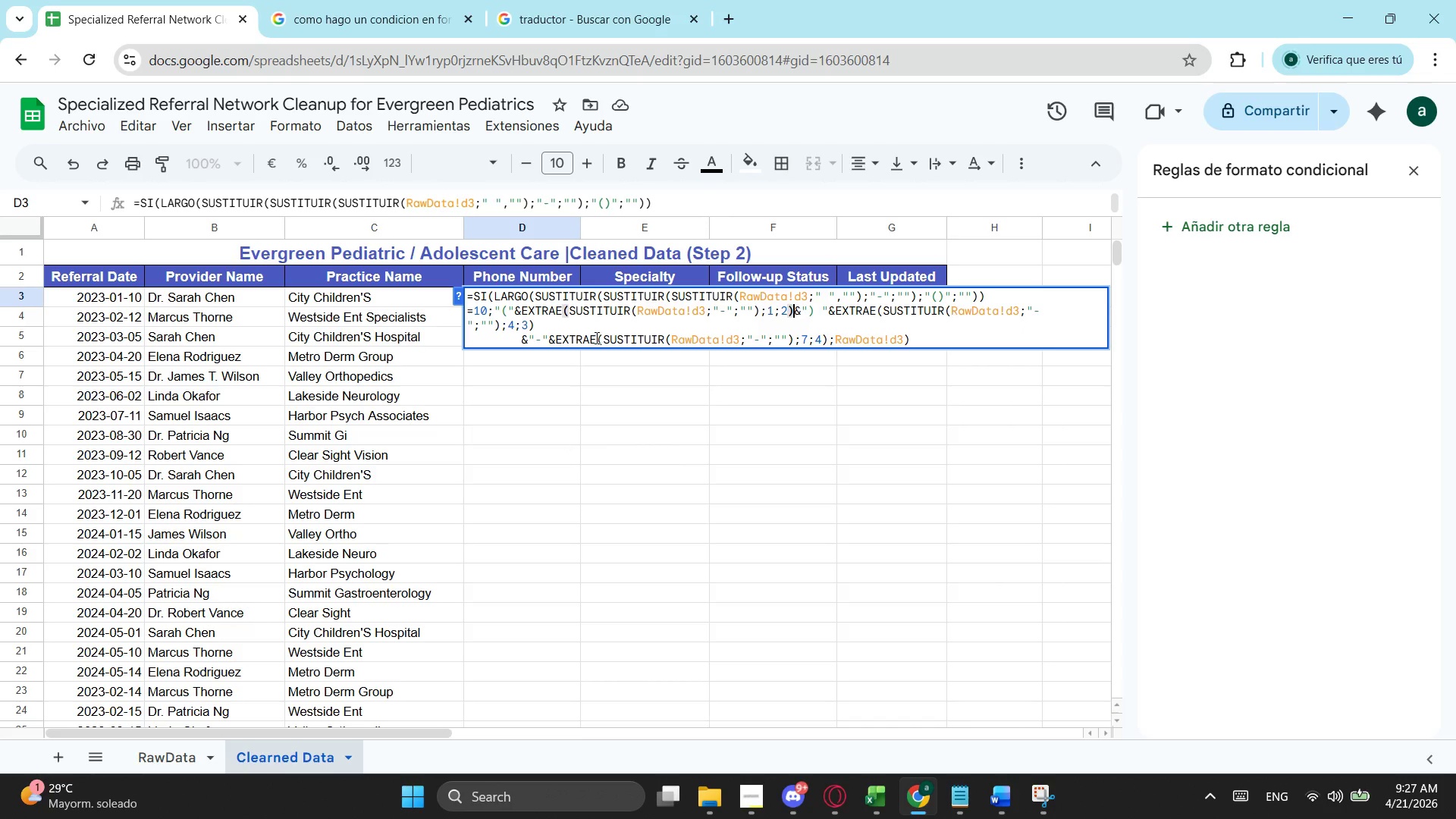 
left_click([522, 337])
 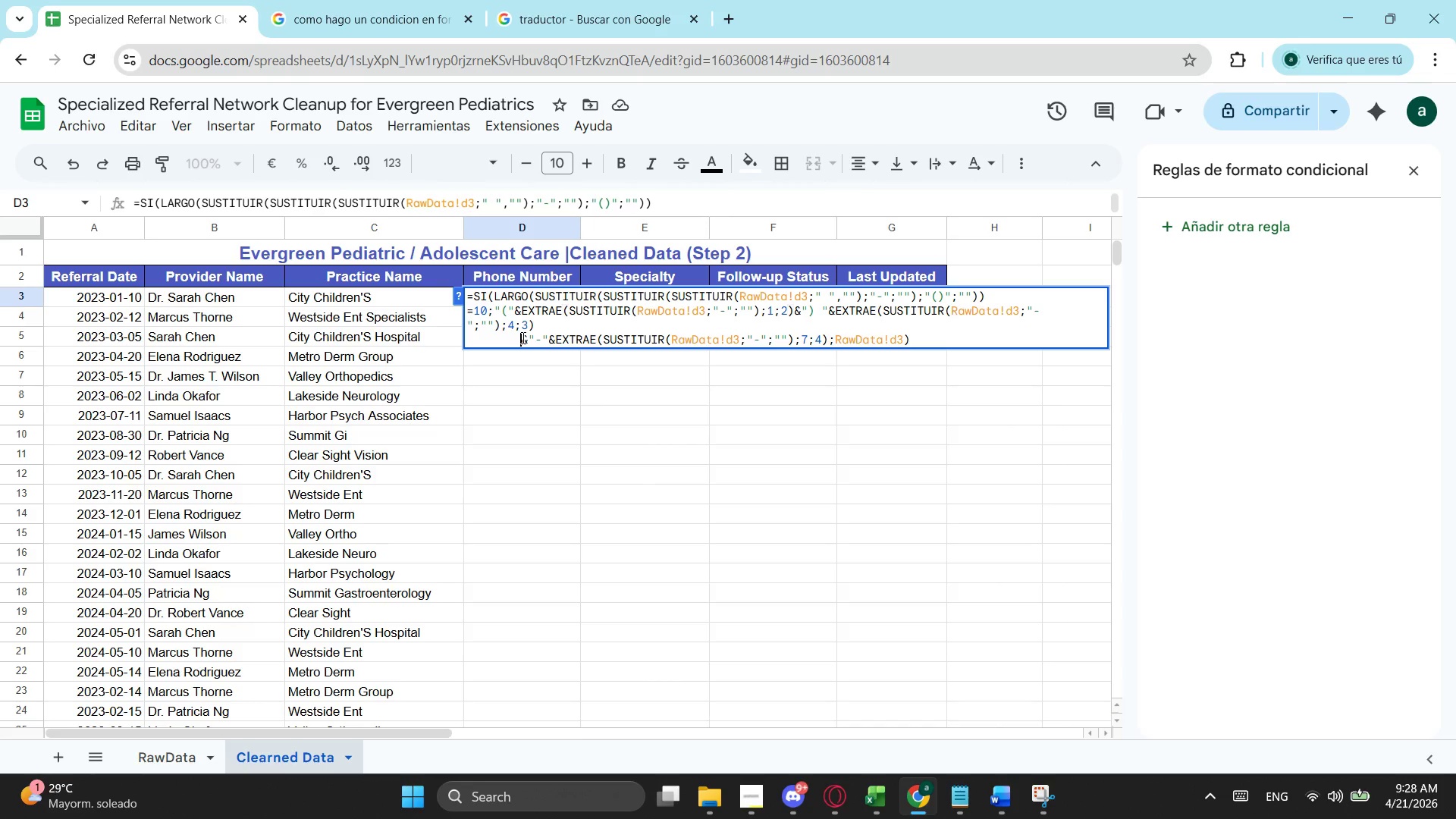 
key(Backspace)
 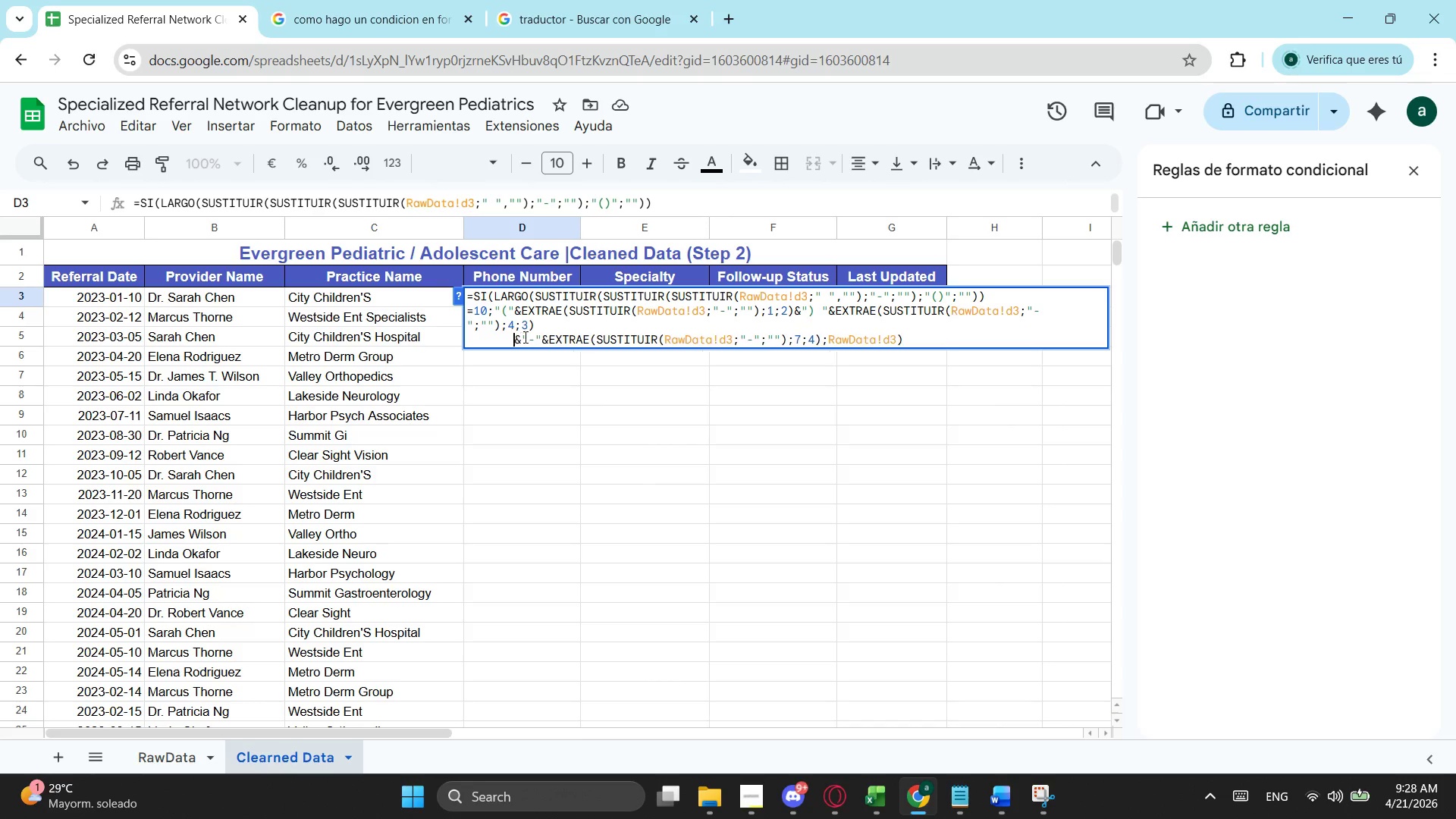 
key(Backspace)
 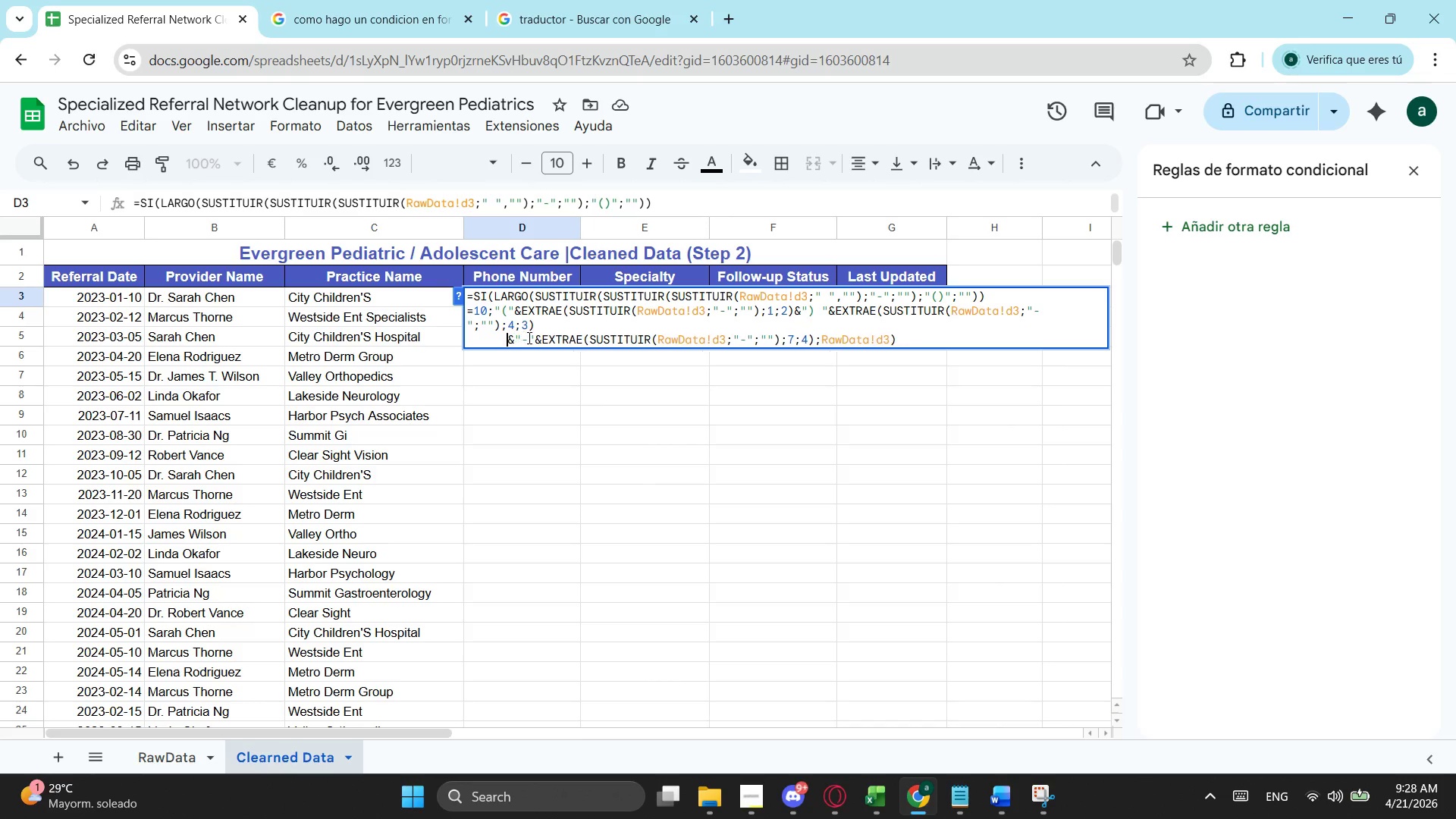 
key(Backspace)
 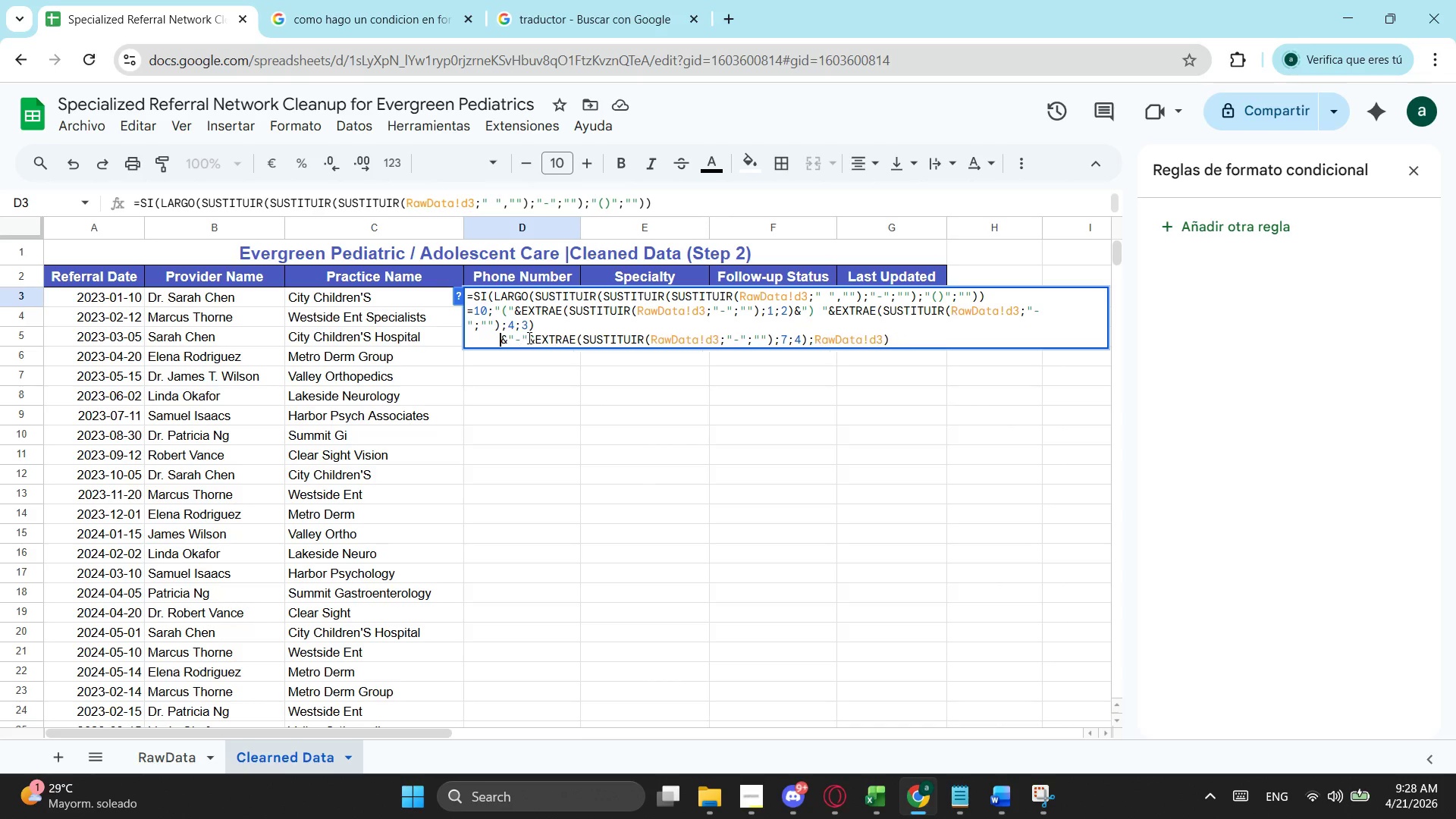 
key(Backspace)
 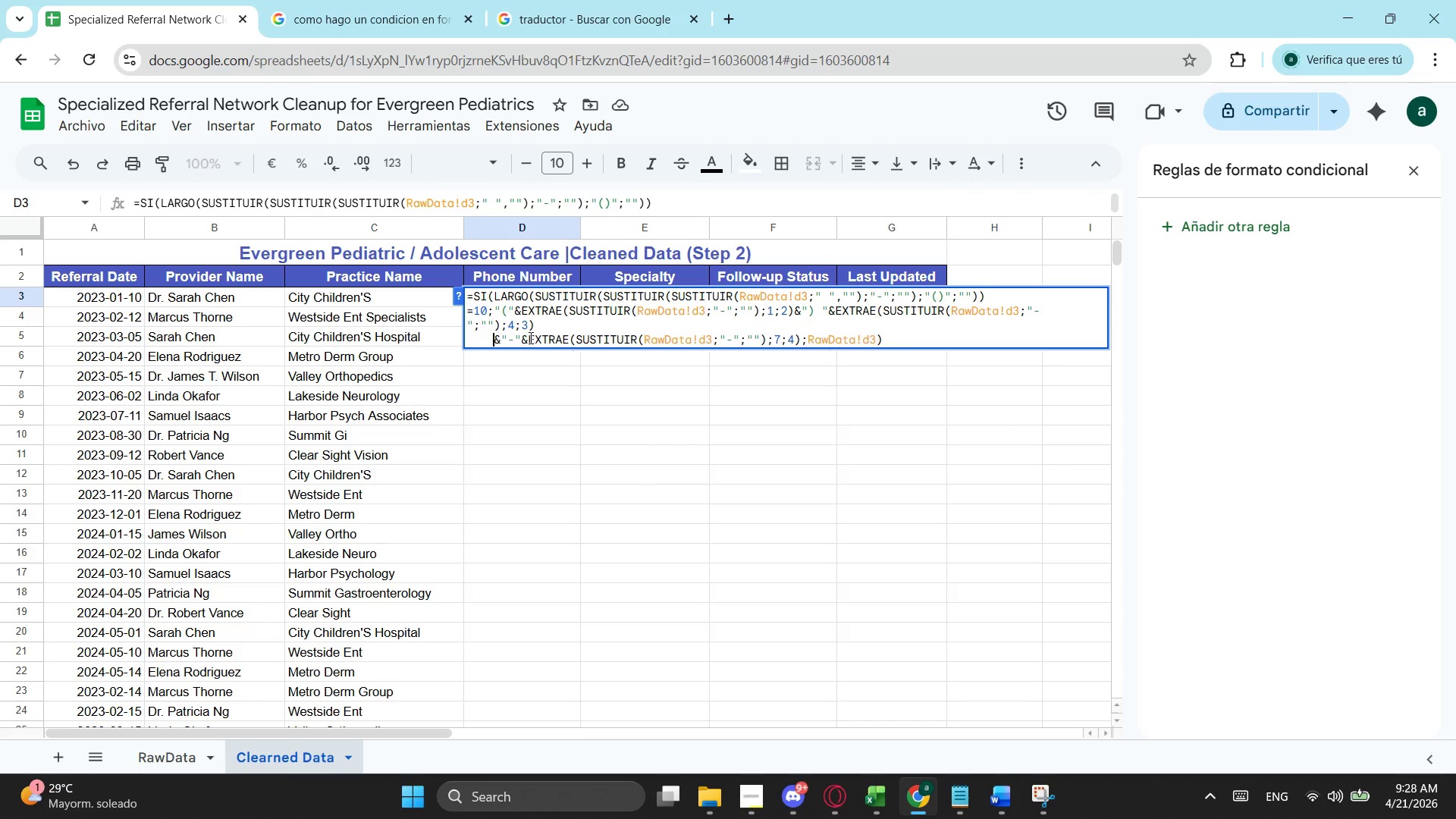 
key(Backspace)
 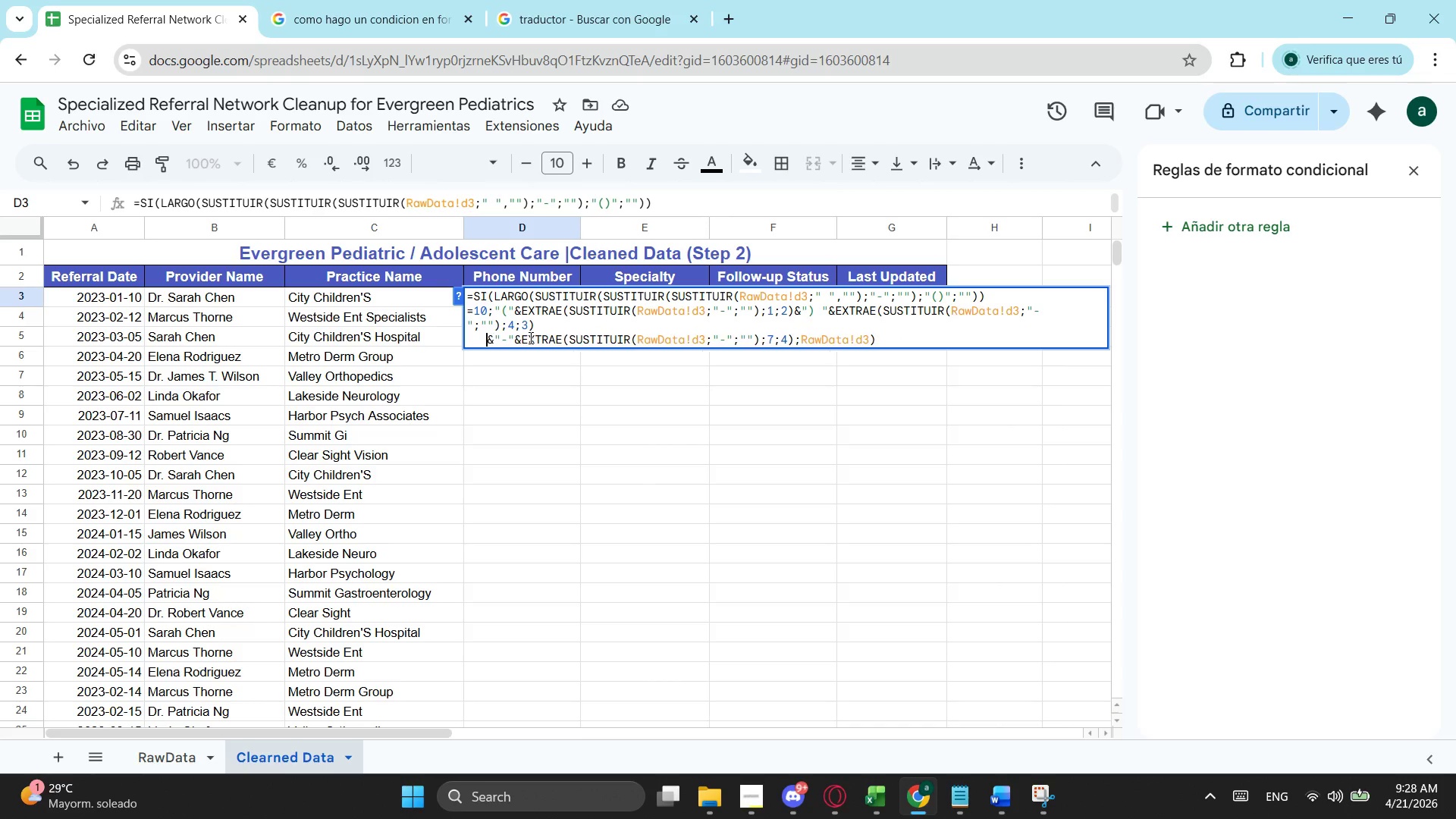 
key(Backspace)
 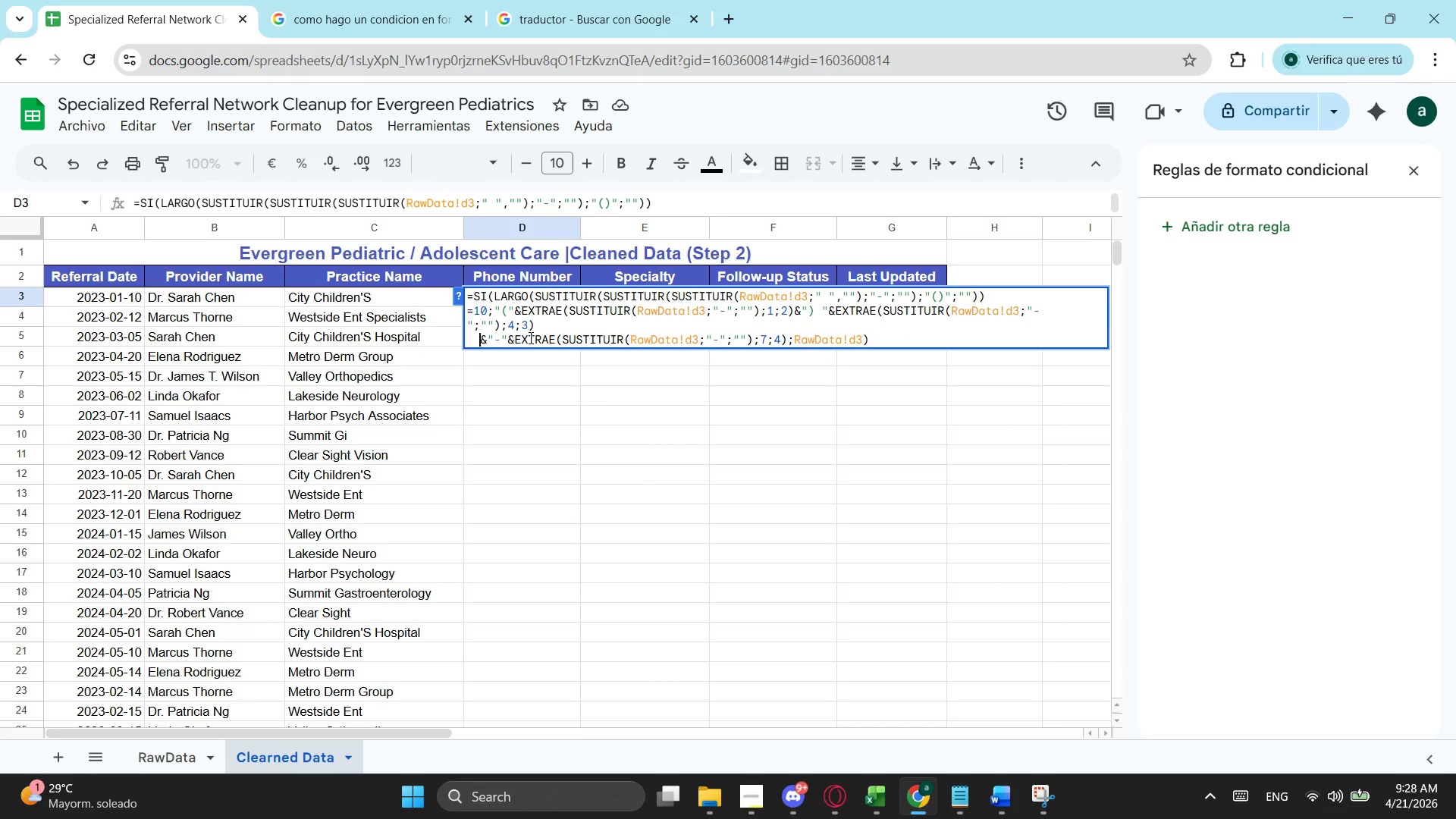 
key(Backspace)
 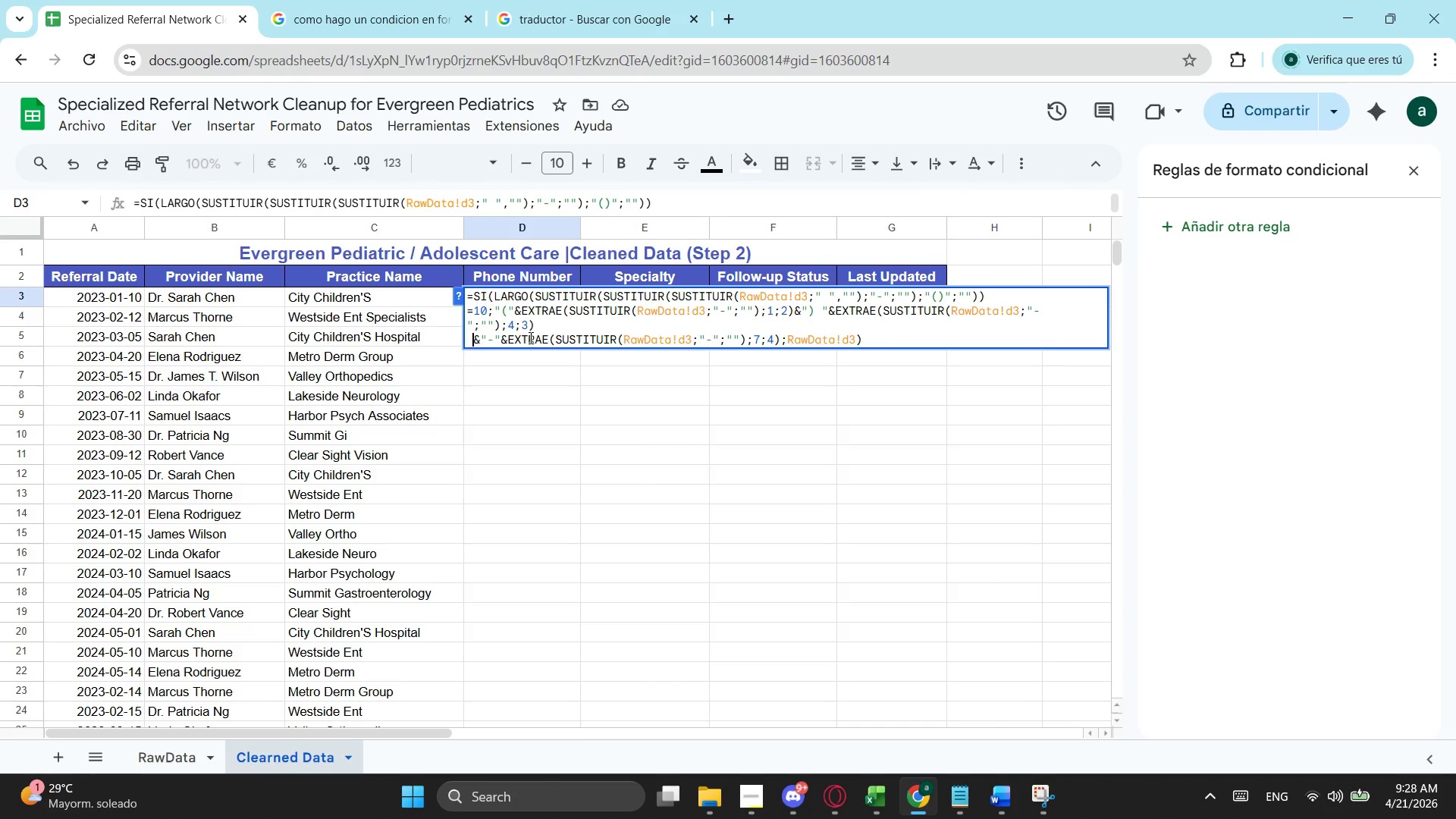 
key(Backspace)
 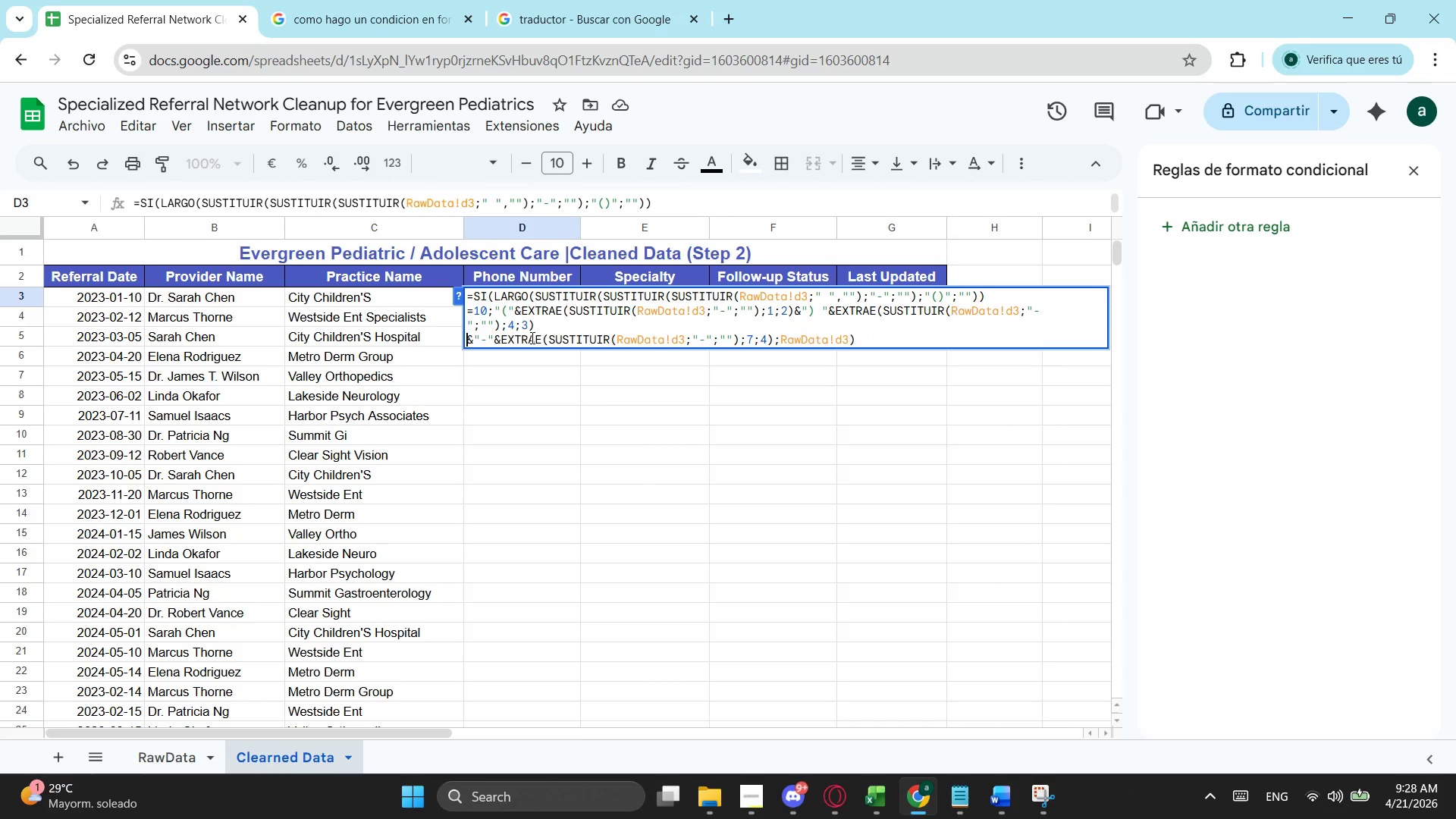 
key(Backspace)
 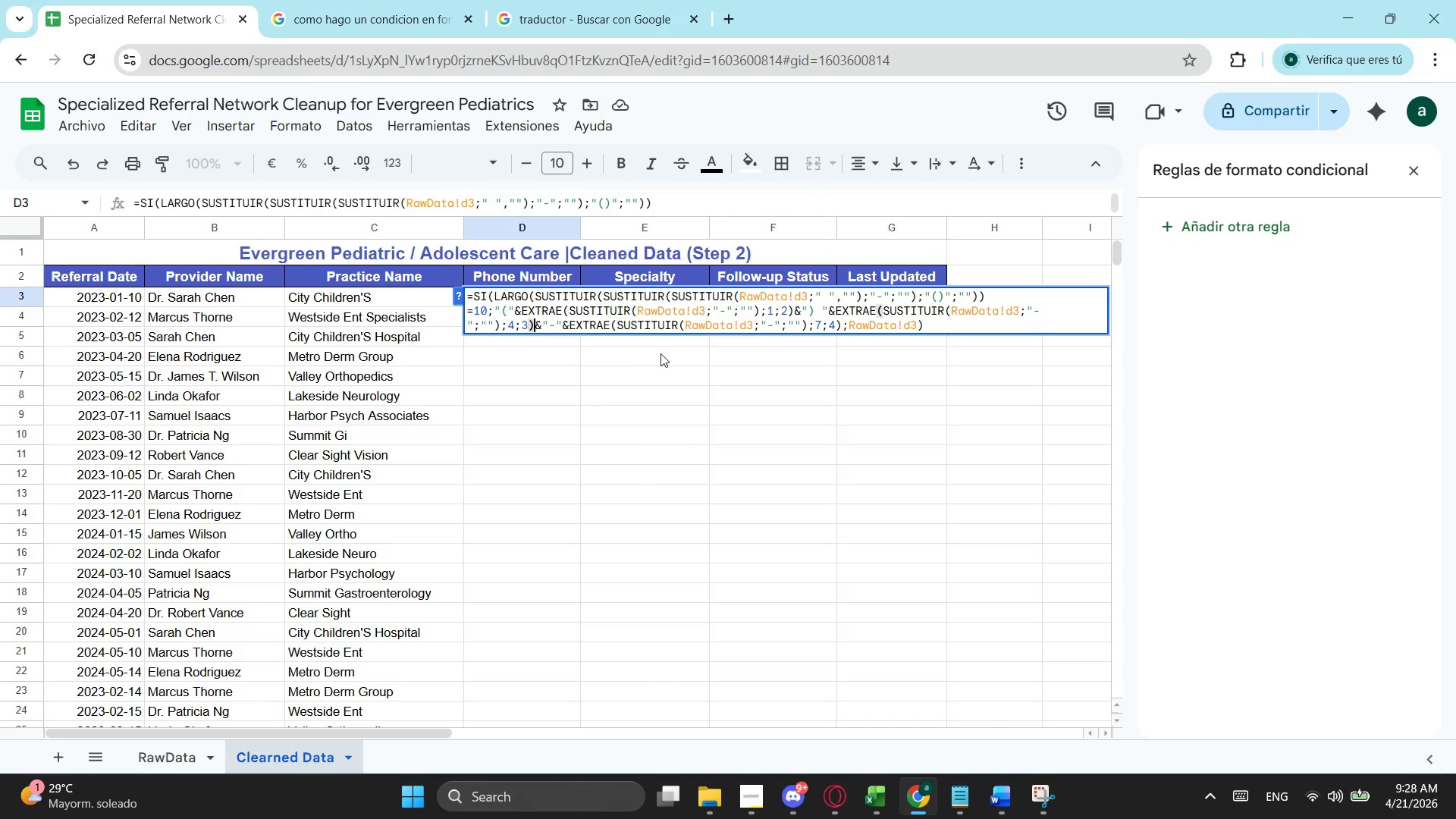 
wait(23.31)
 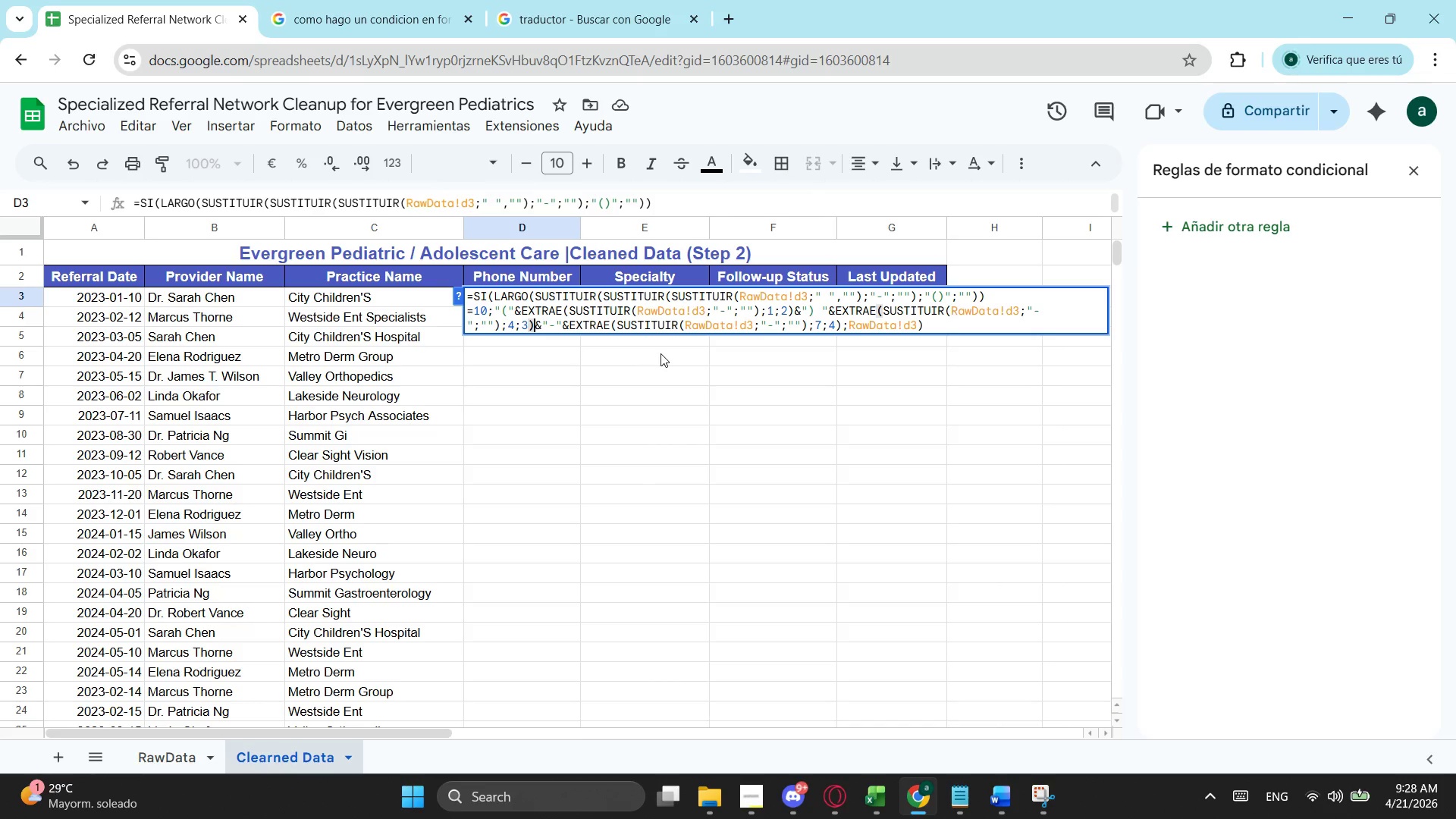 
left_click([843, 290])
 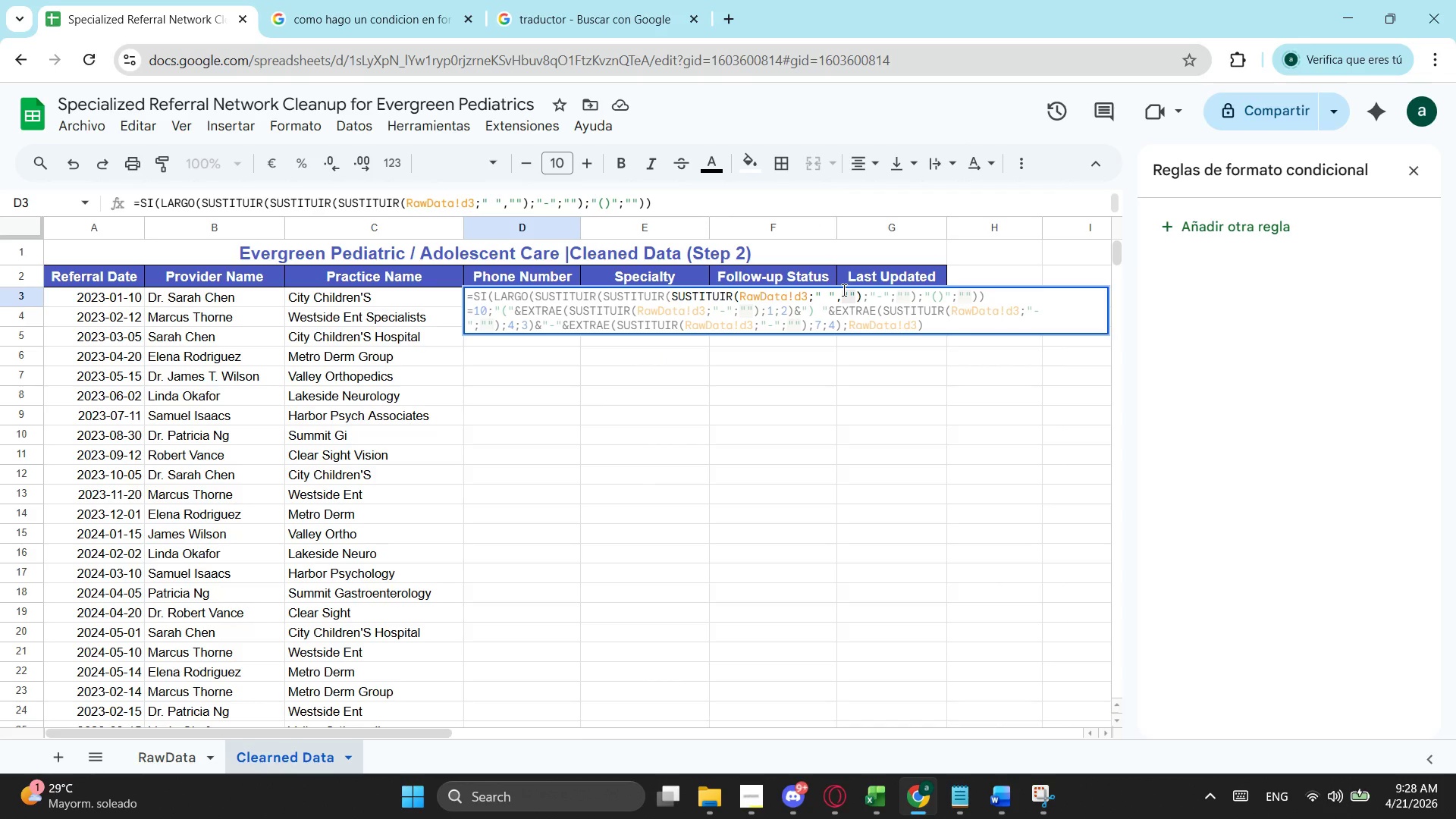 
key(Backspace)
 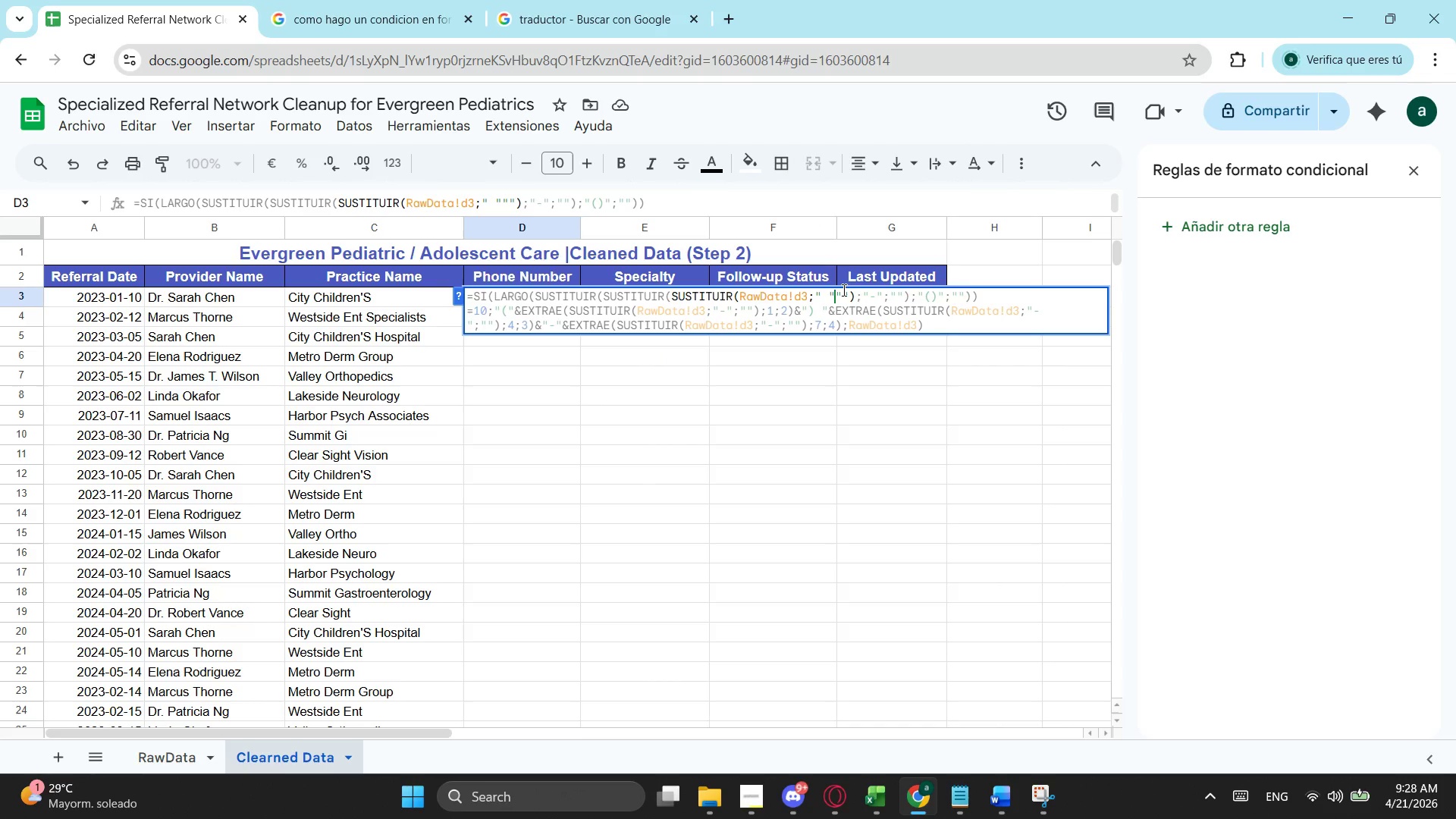 
key(Semicolon)
 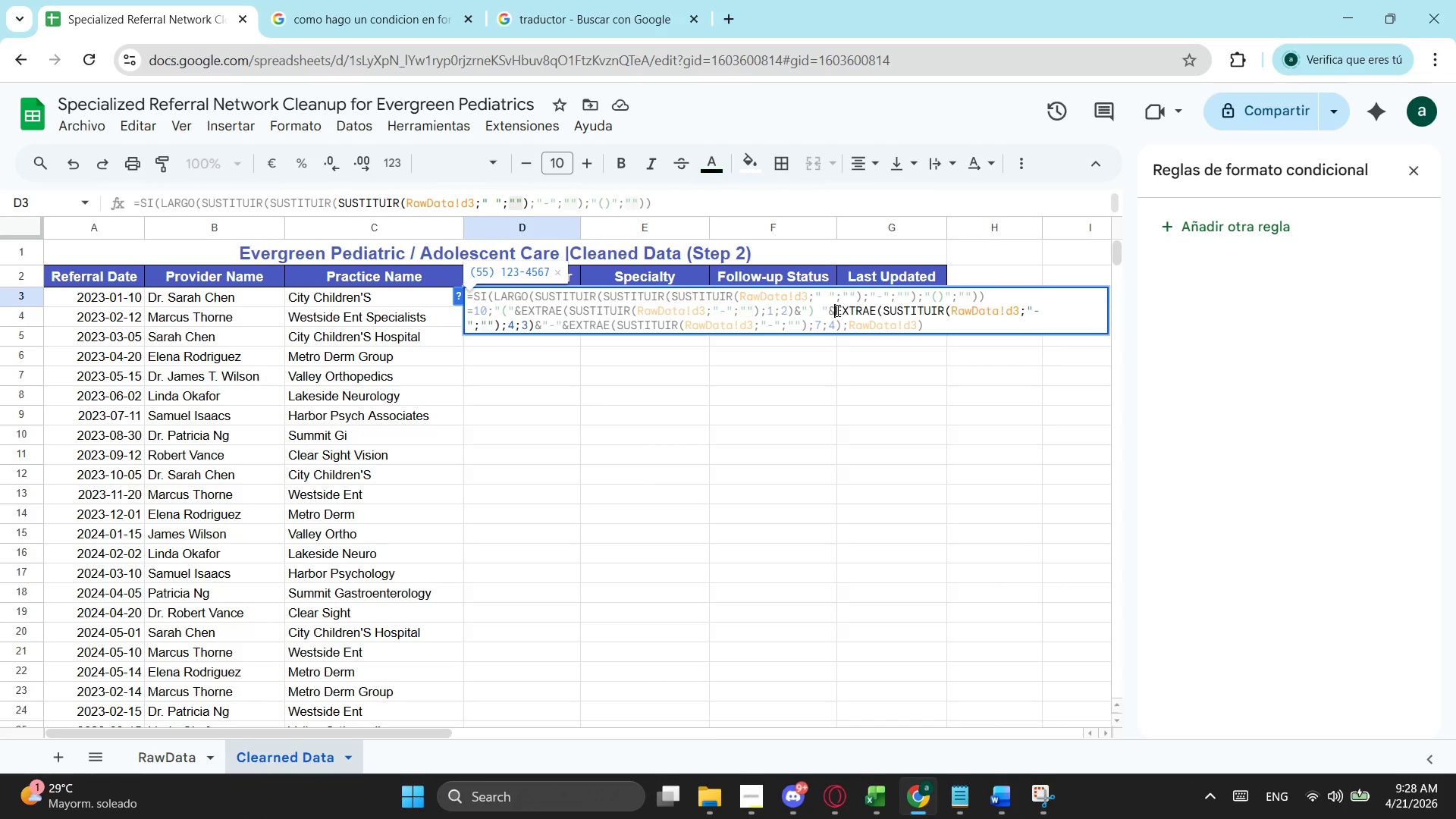 
key(Enter)
 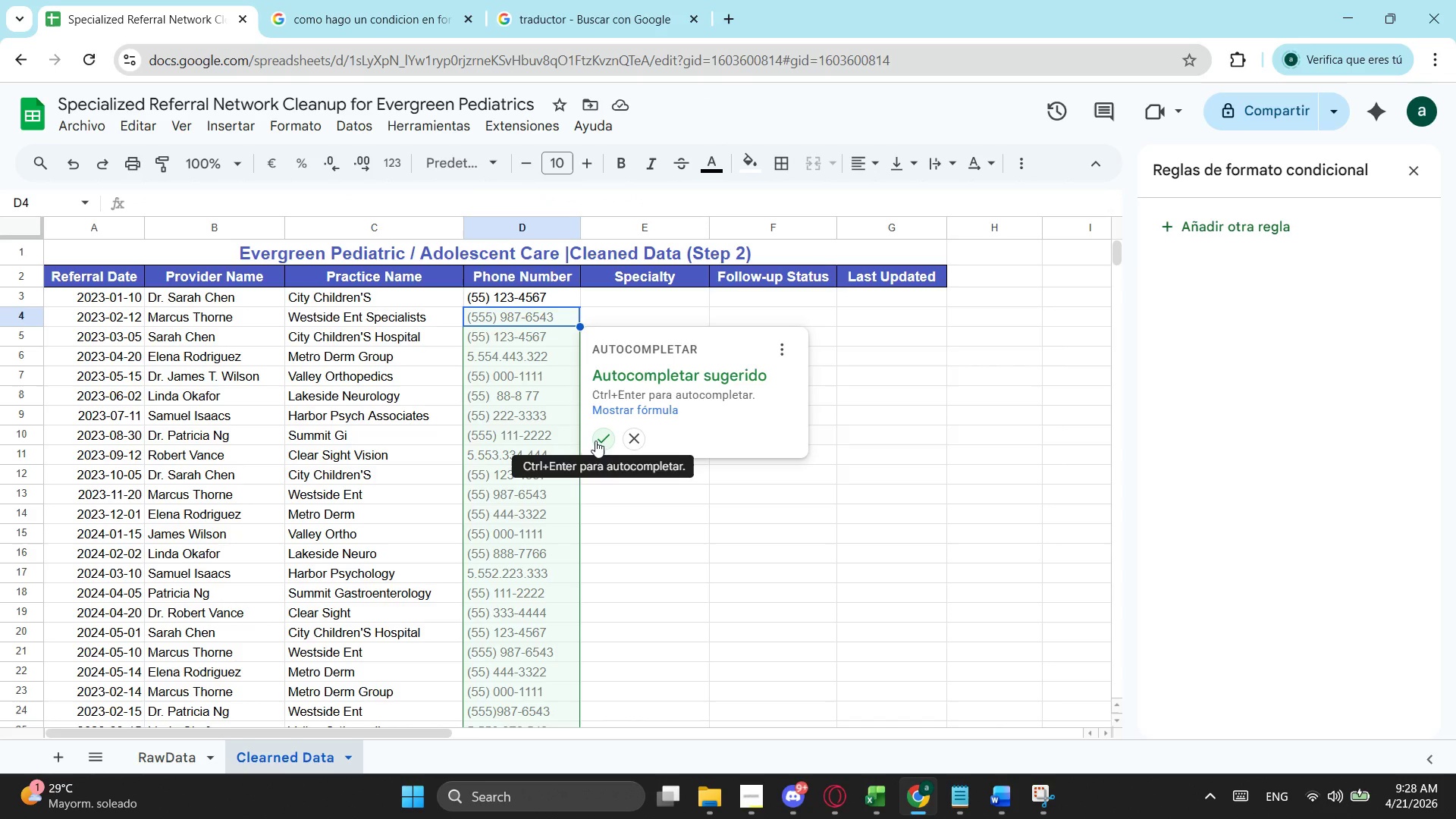 
wait(7.5)
 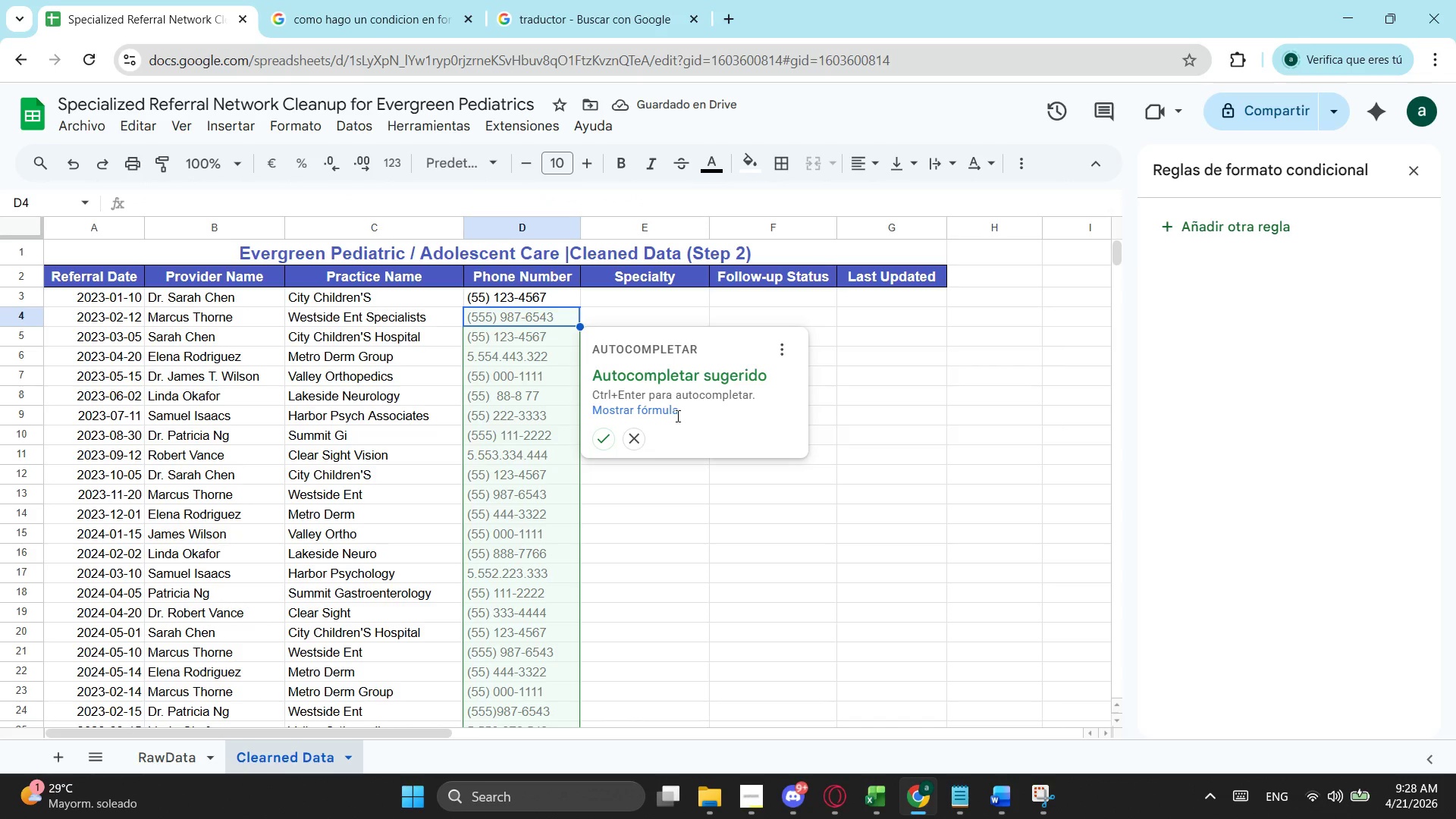 
left_click([602, 429])
 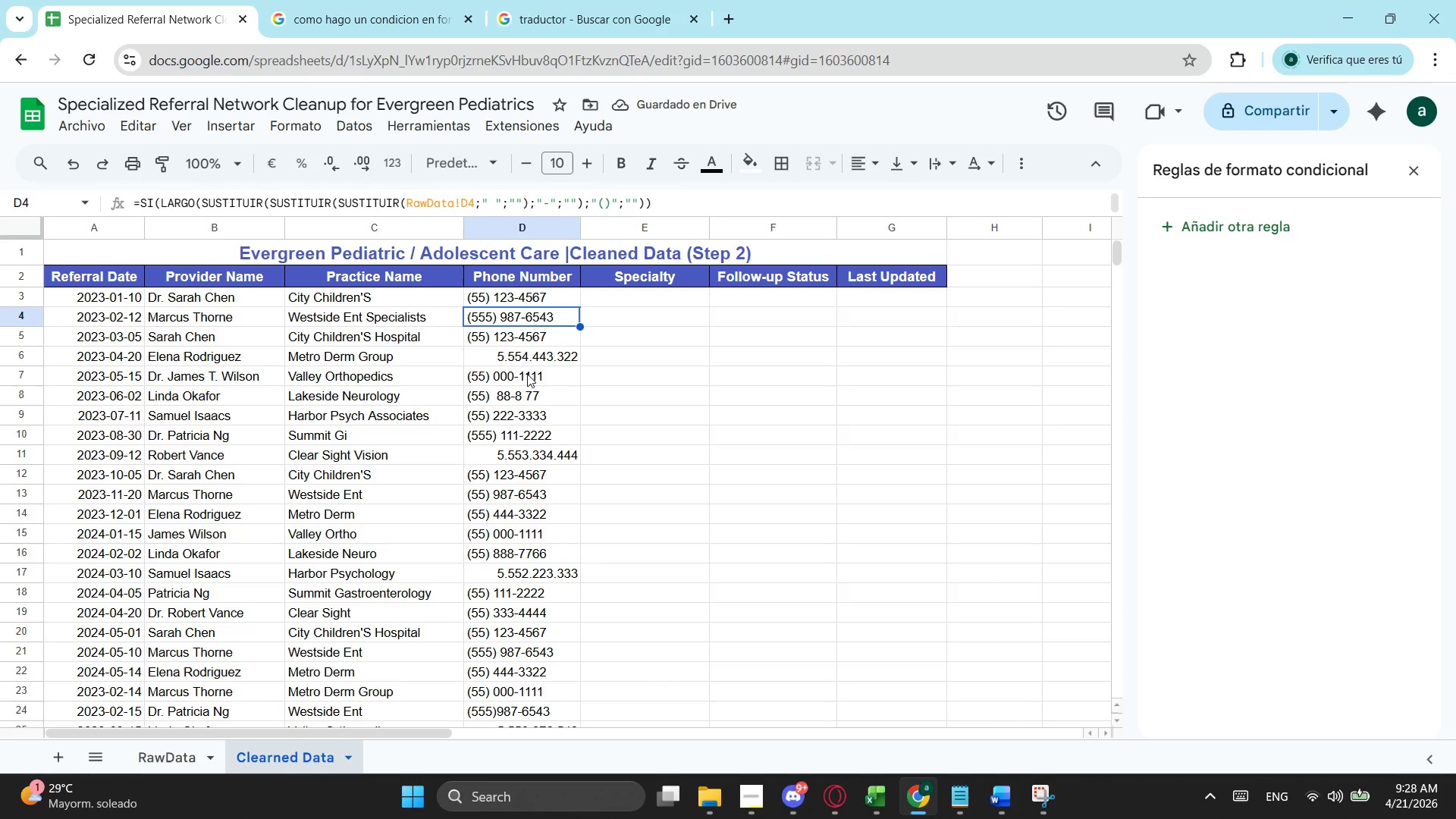 
wait(5.23)
 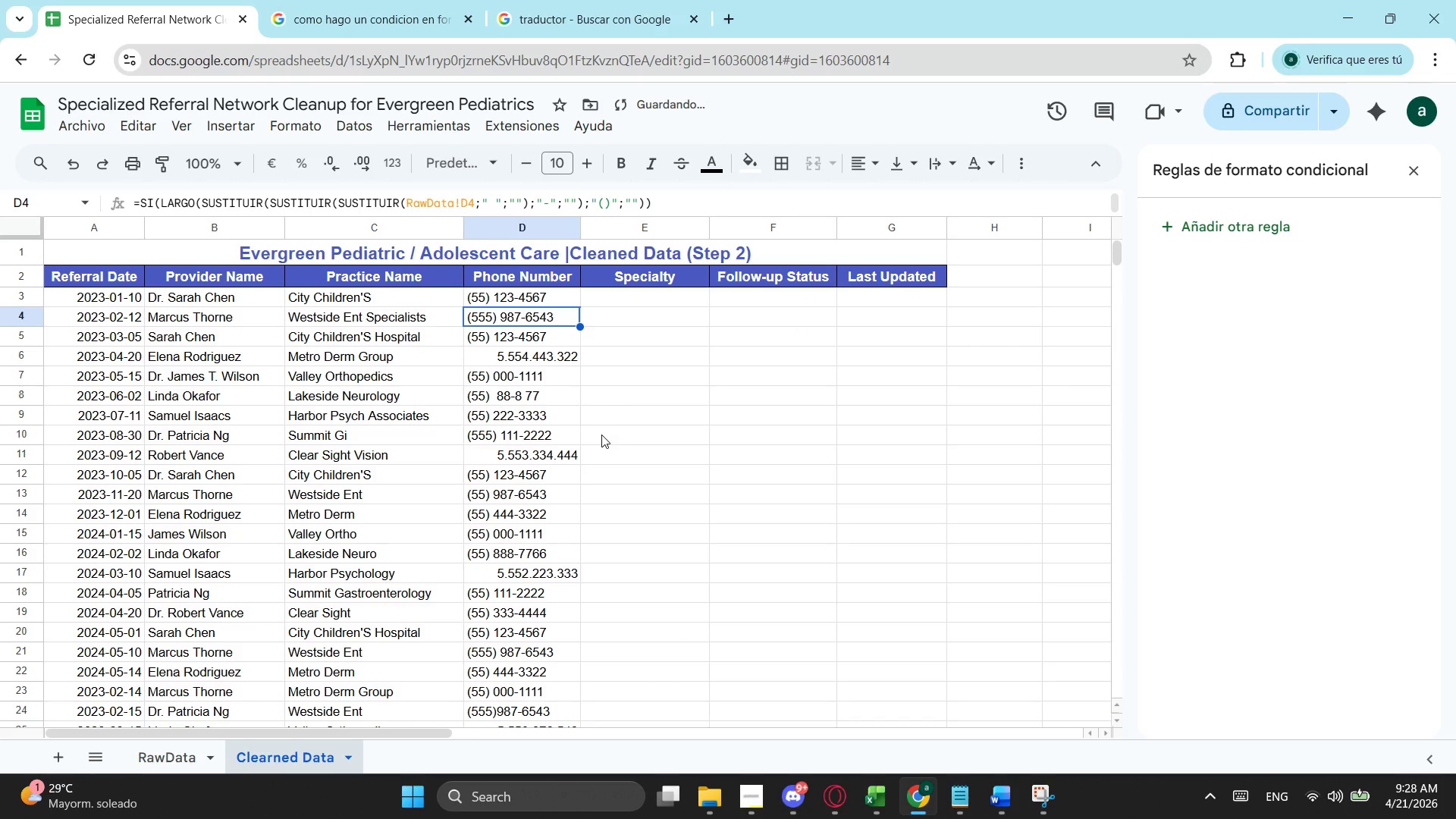 
left_click([196, 753])
 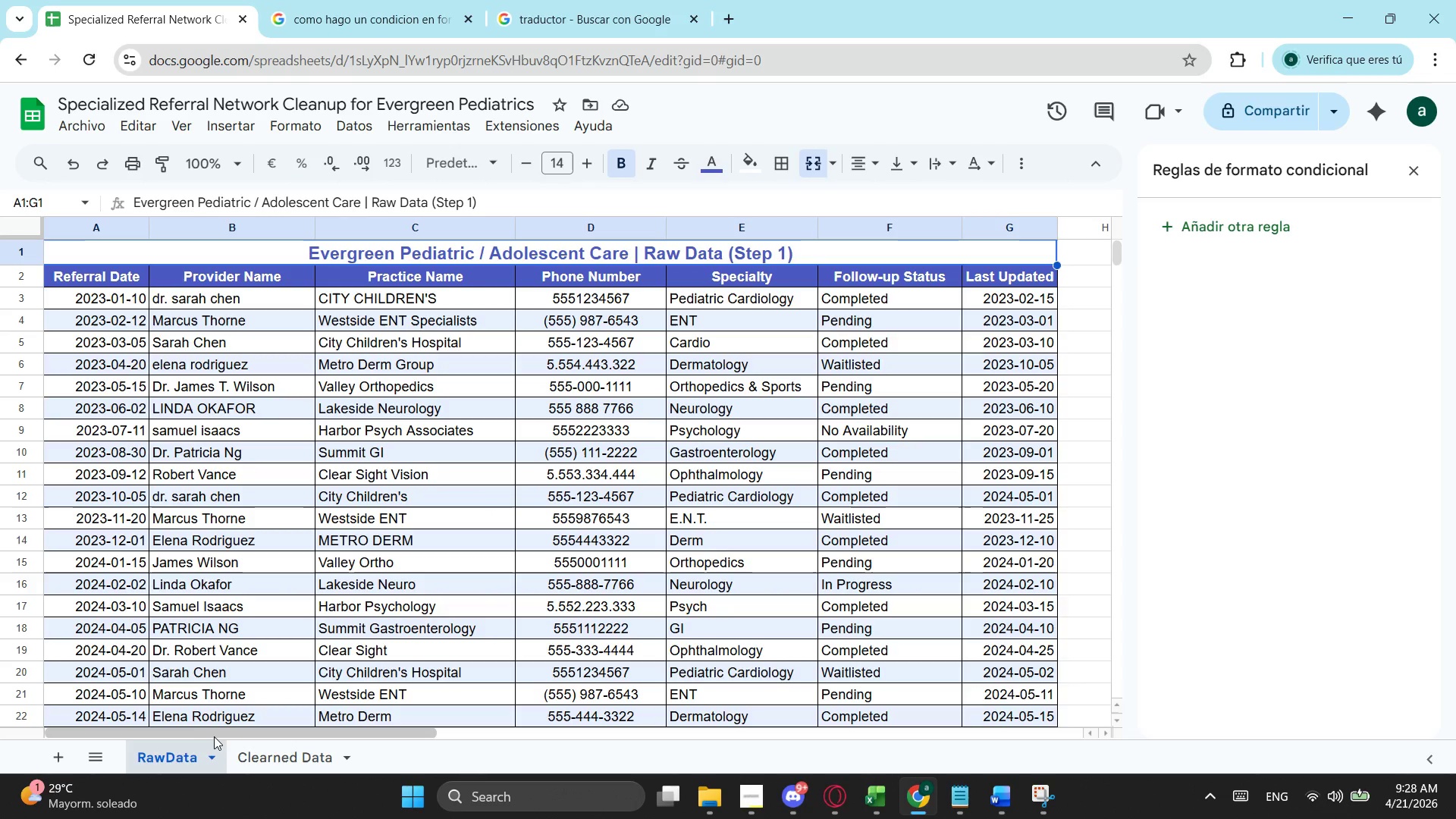 
left_click([276, 747])
 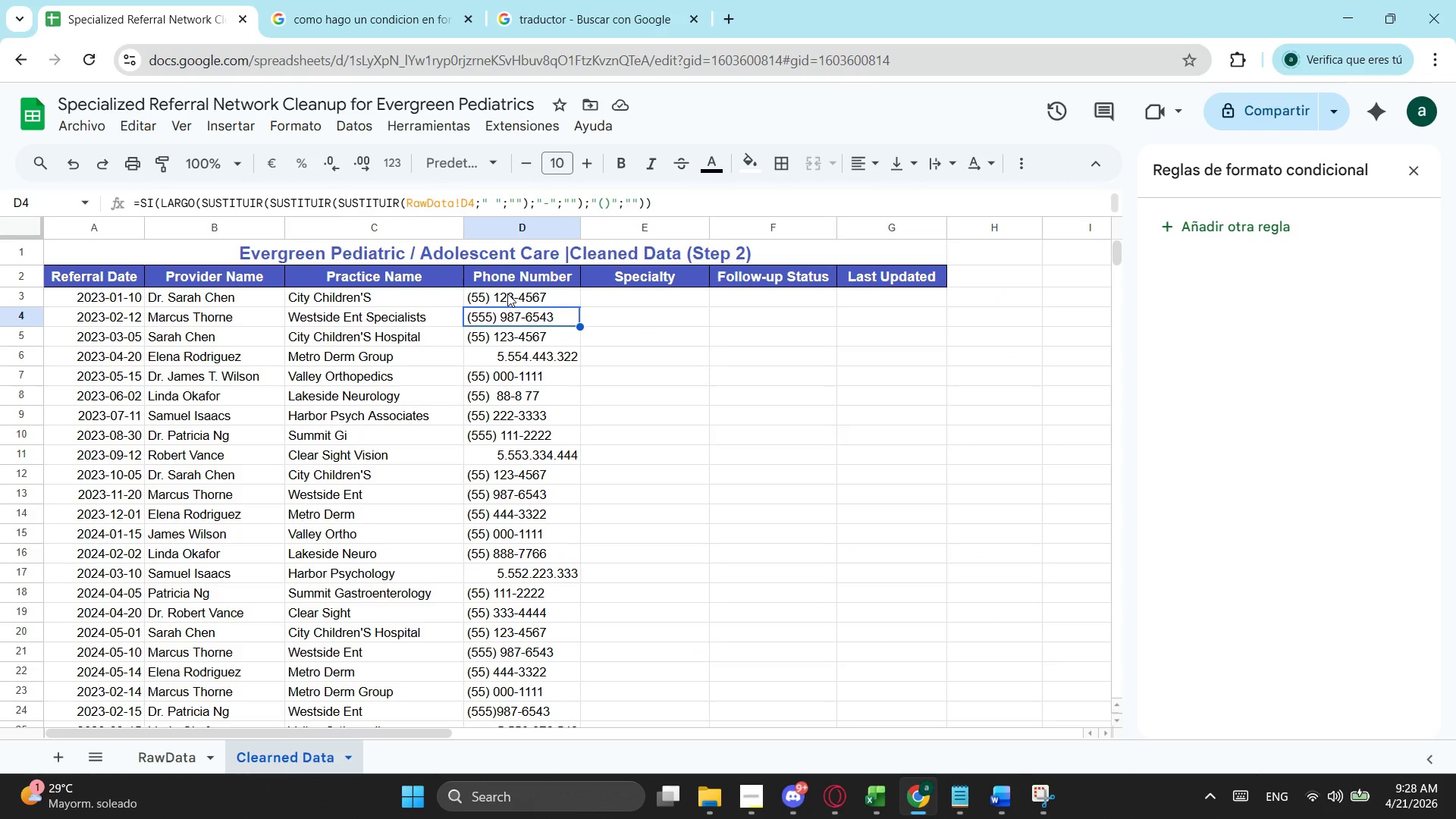 
left_click([507, 293])
 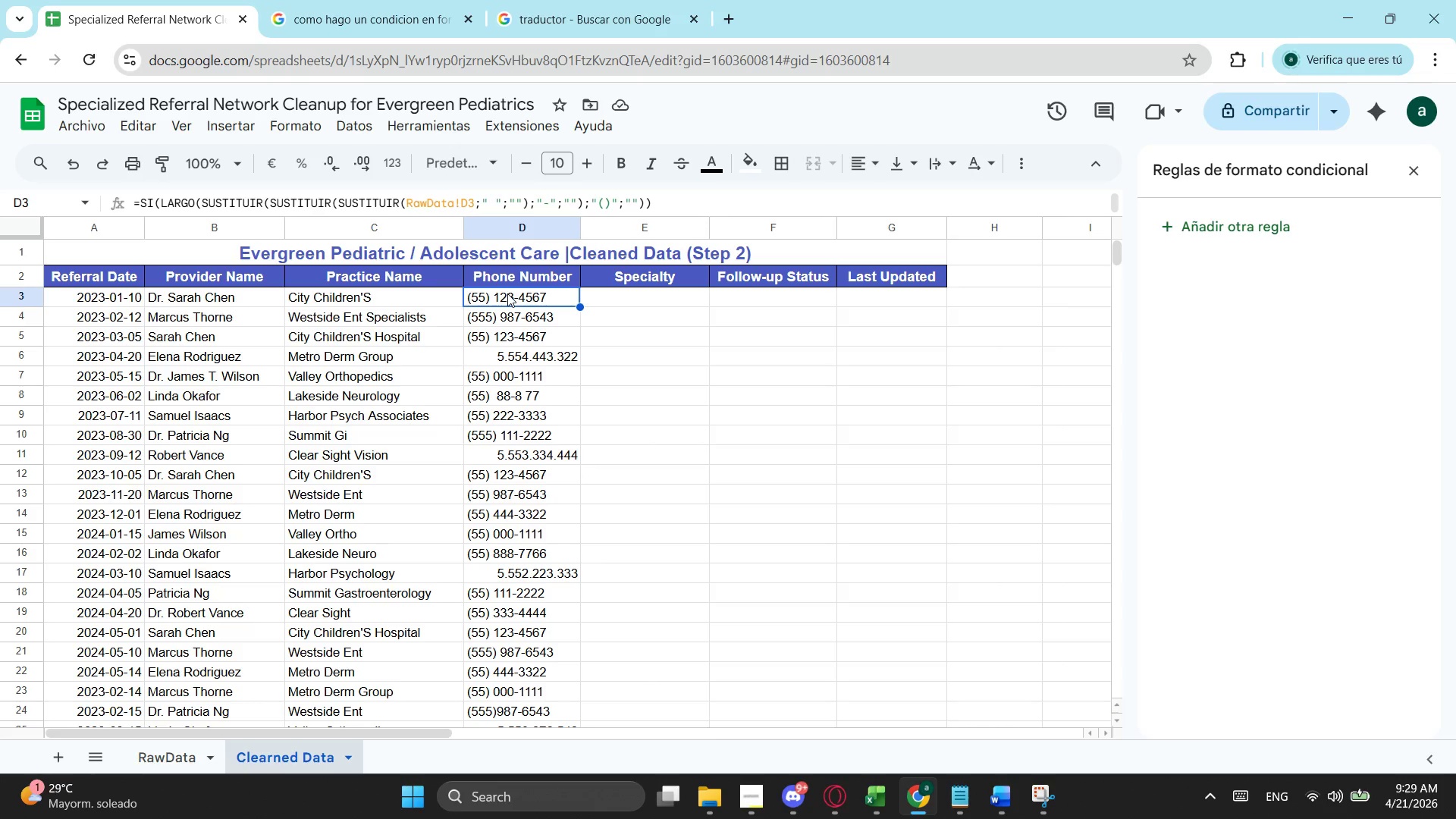 
wait(44.05)
 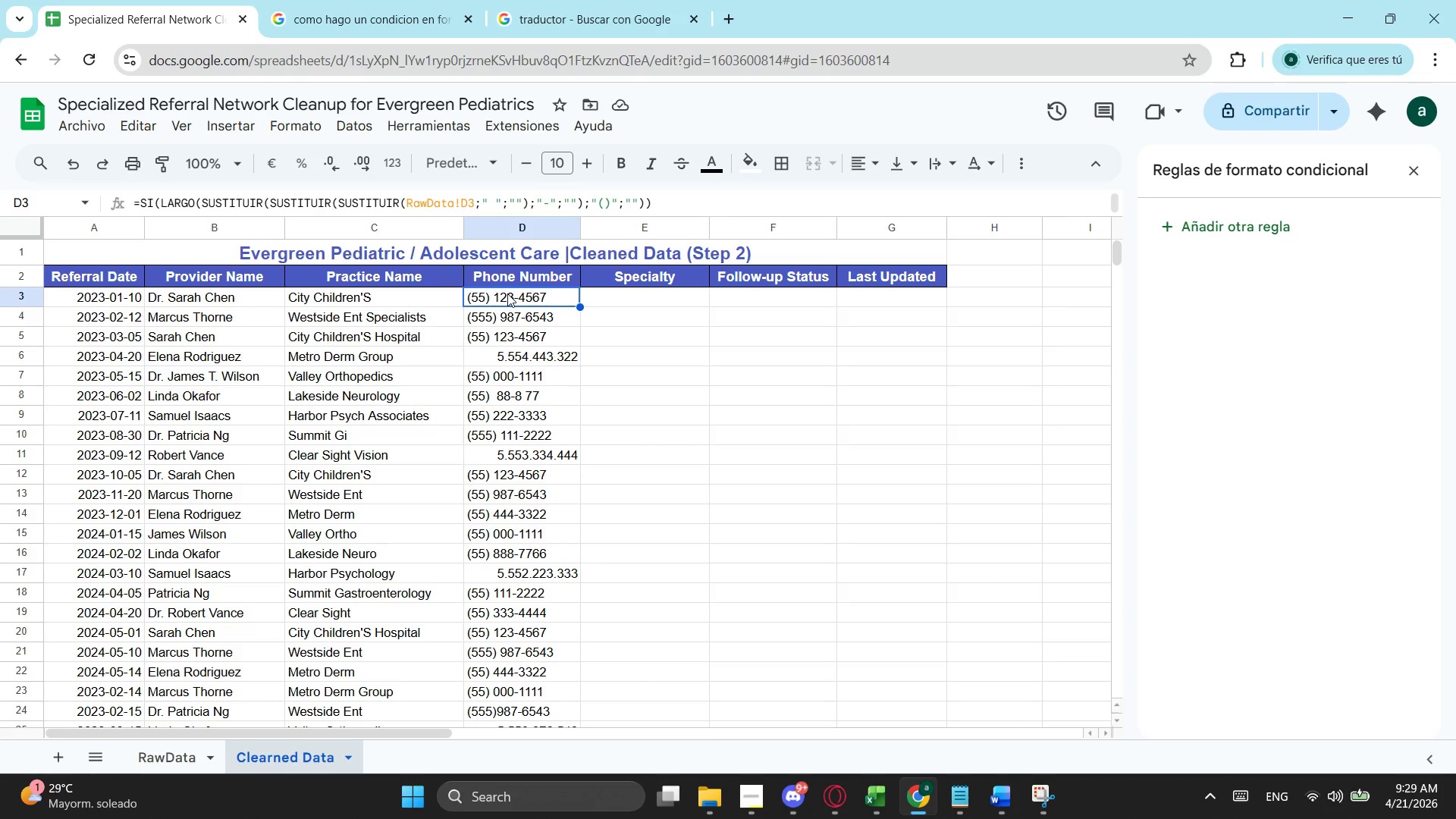 
left_click([174, 755])
 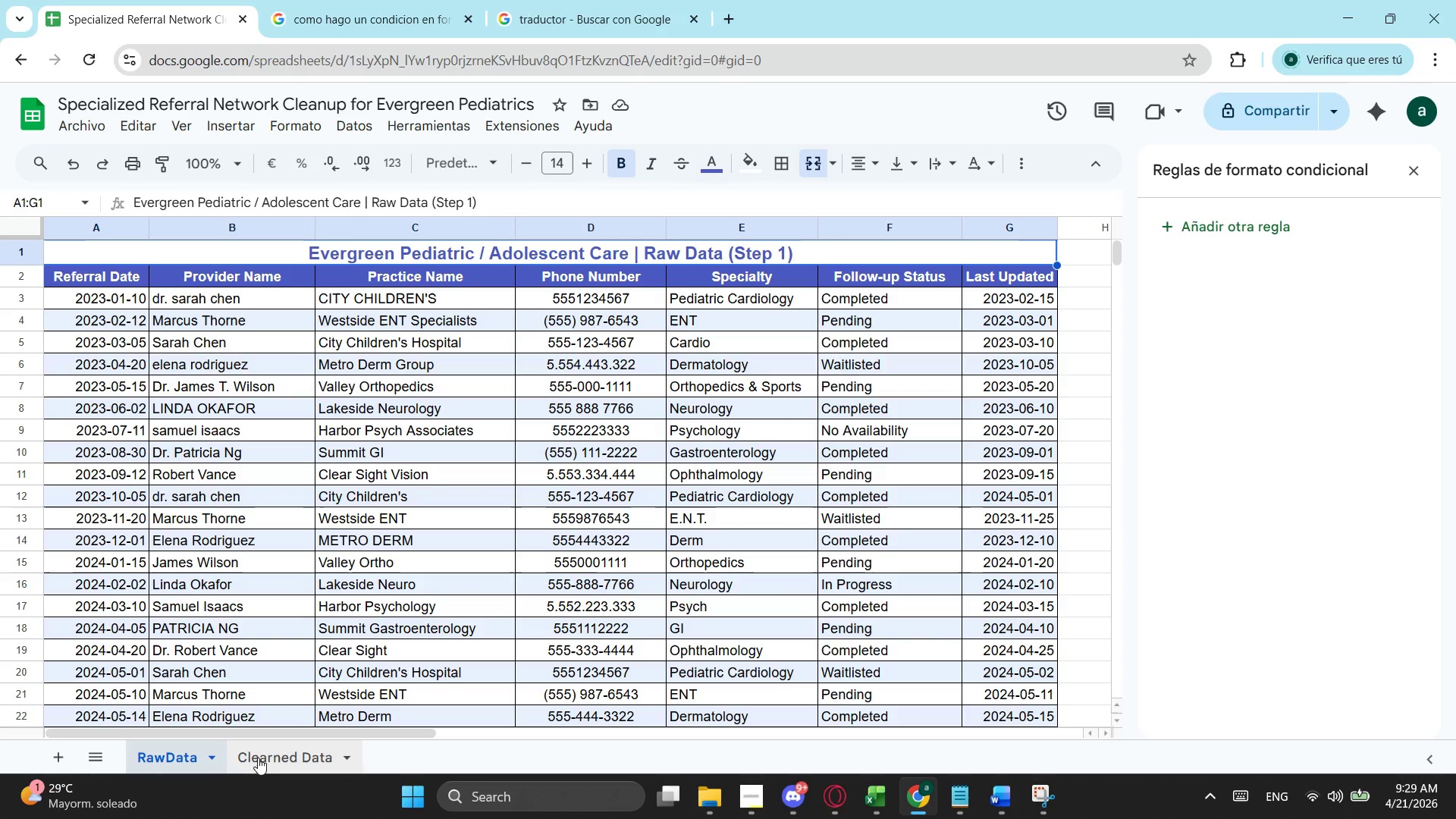 
left_click([258, 758])
 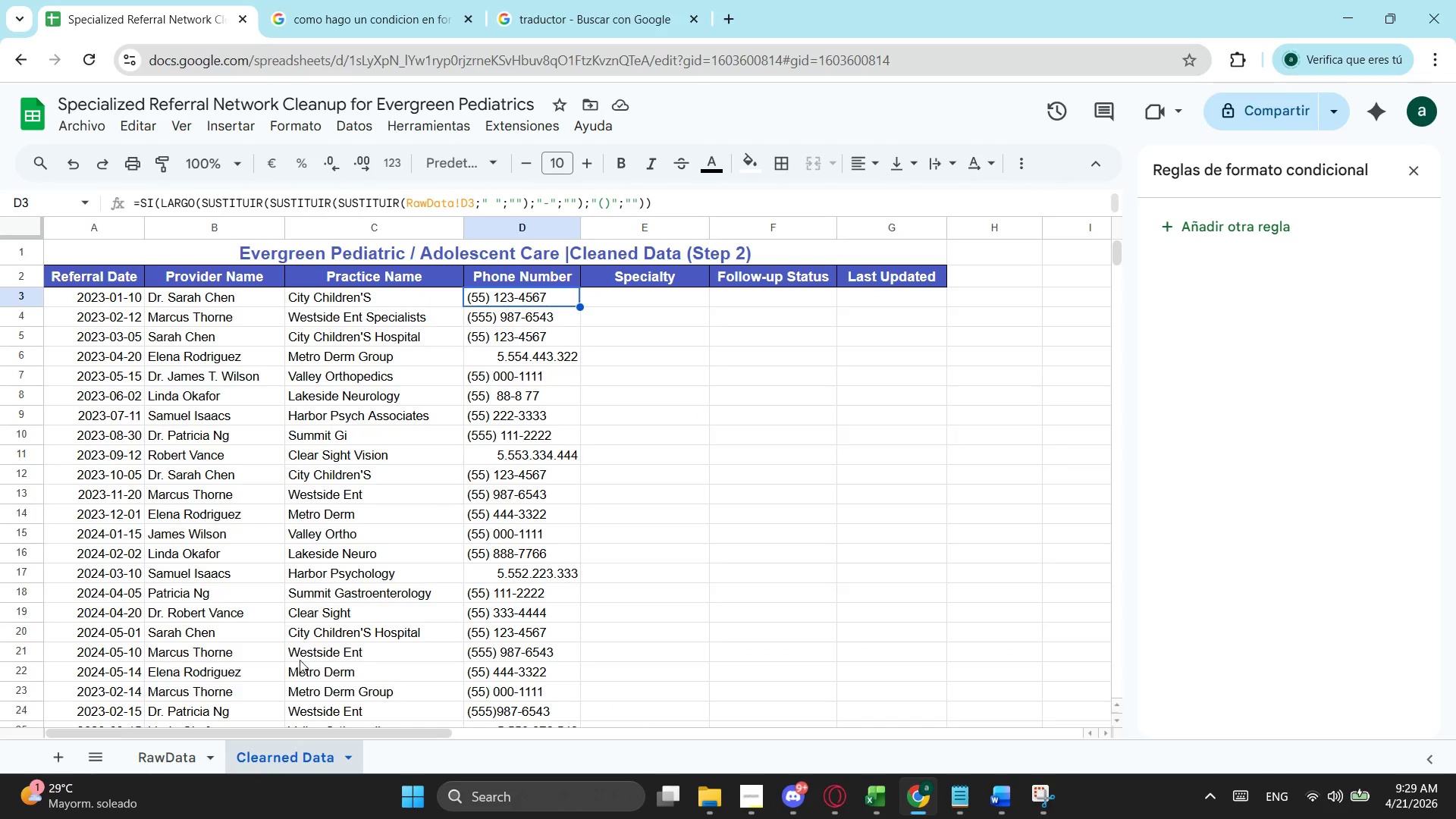 
left_click([179, 763])
 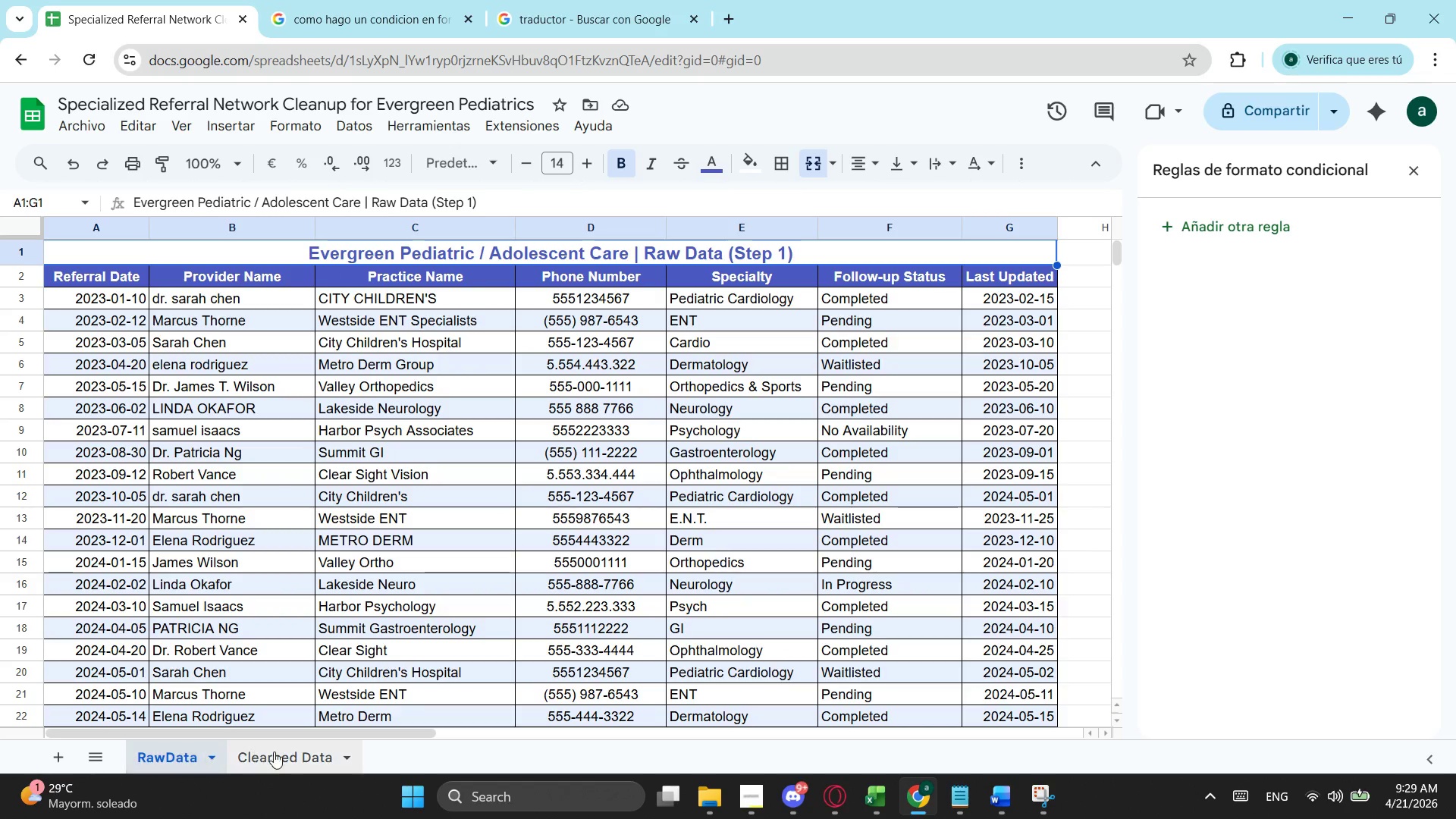 
left_click([286, 750])
 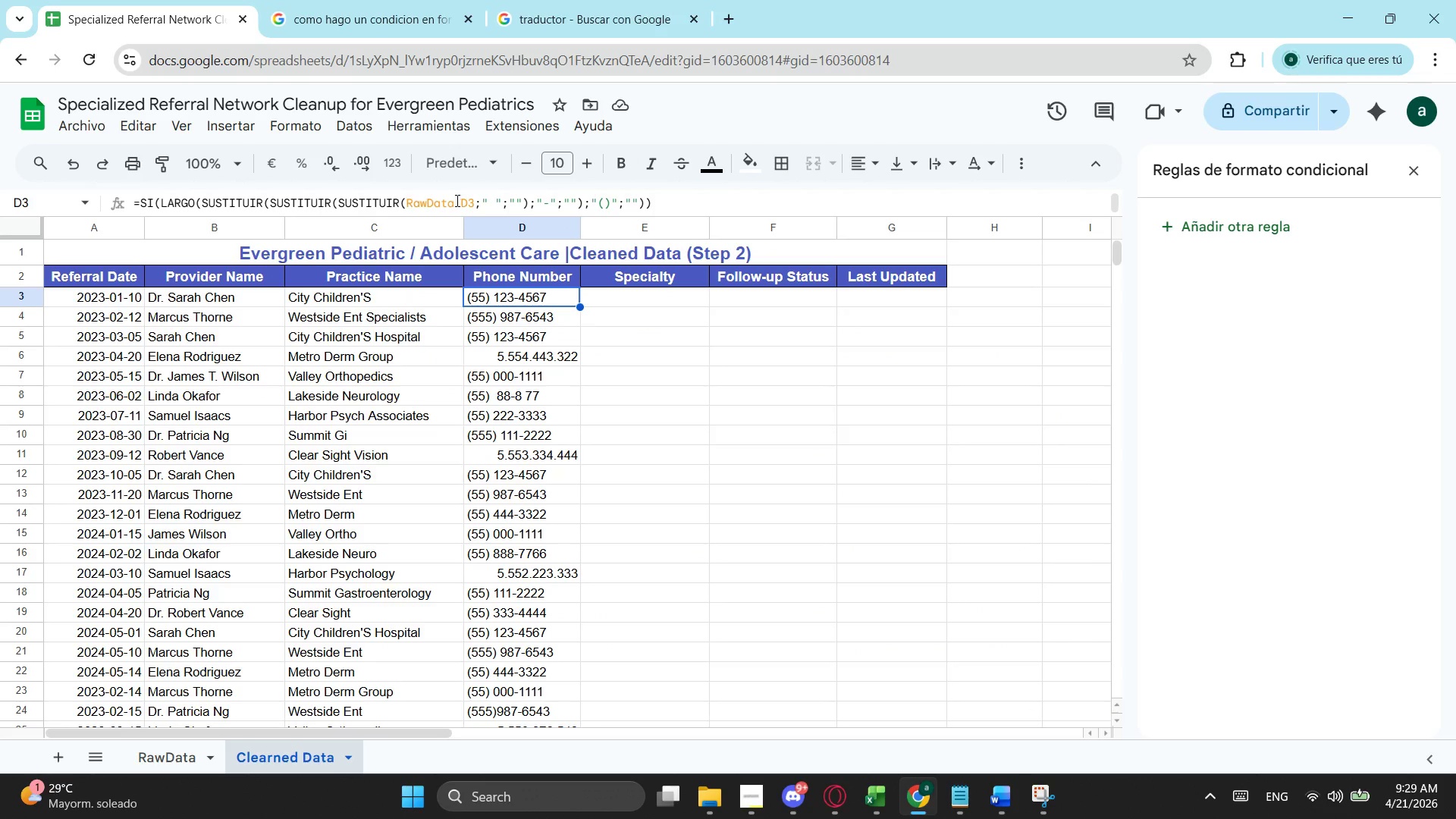 
left_click([455, 199])
 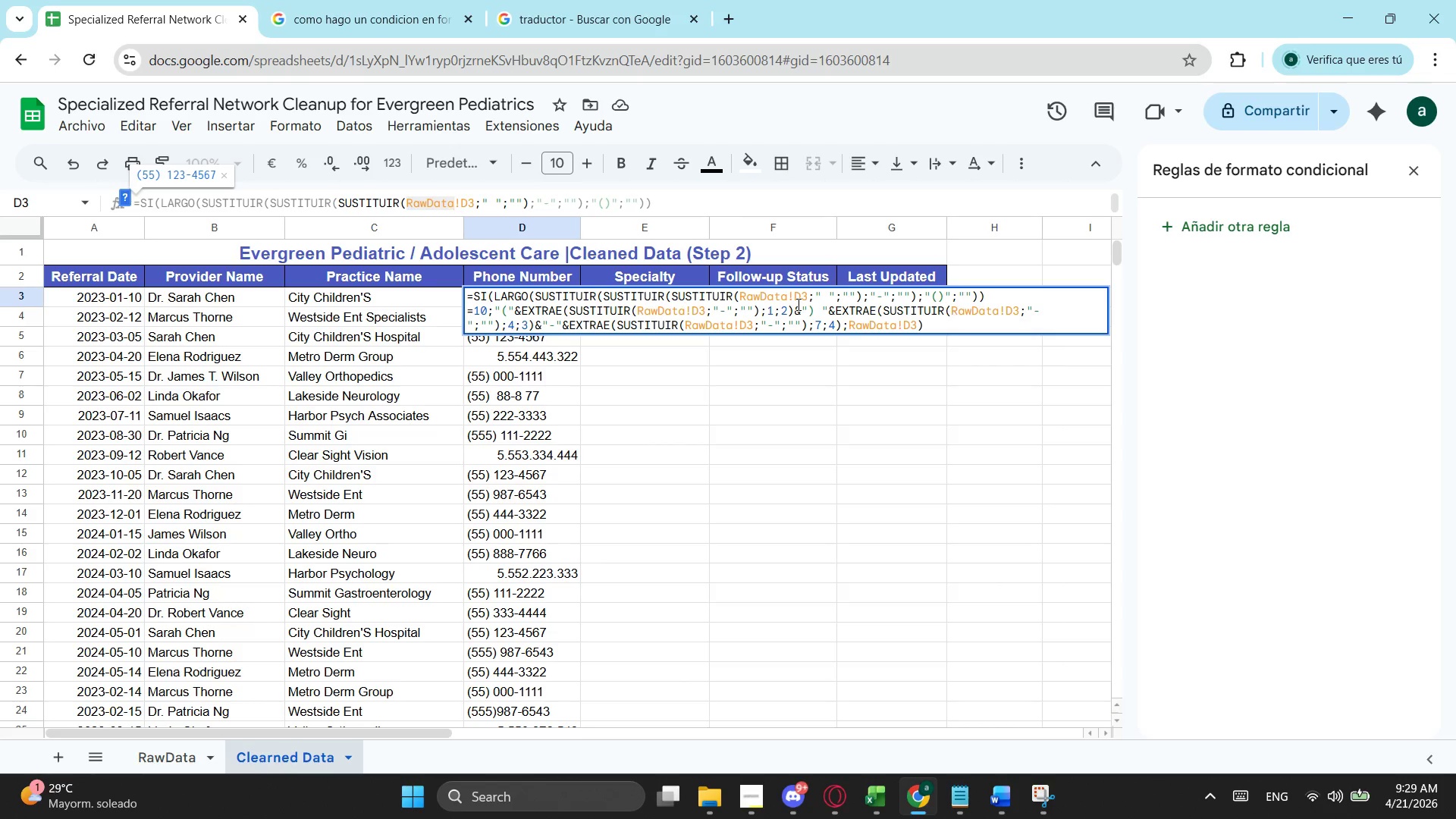 
wait(6.5)
 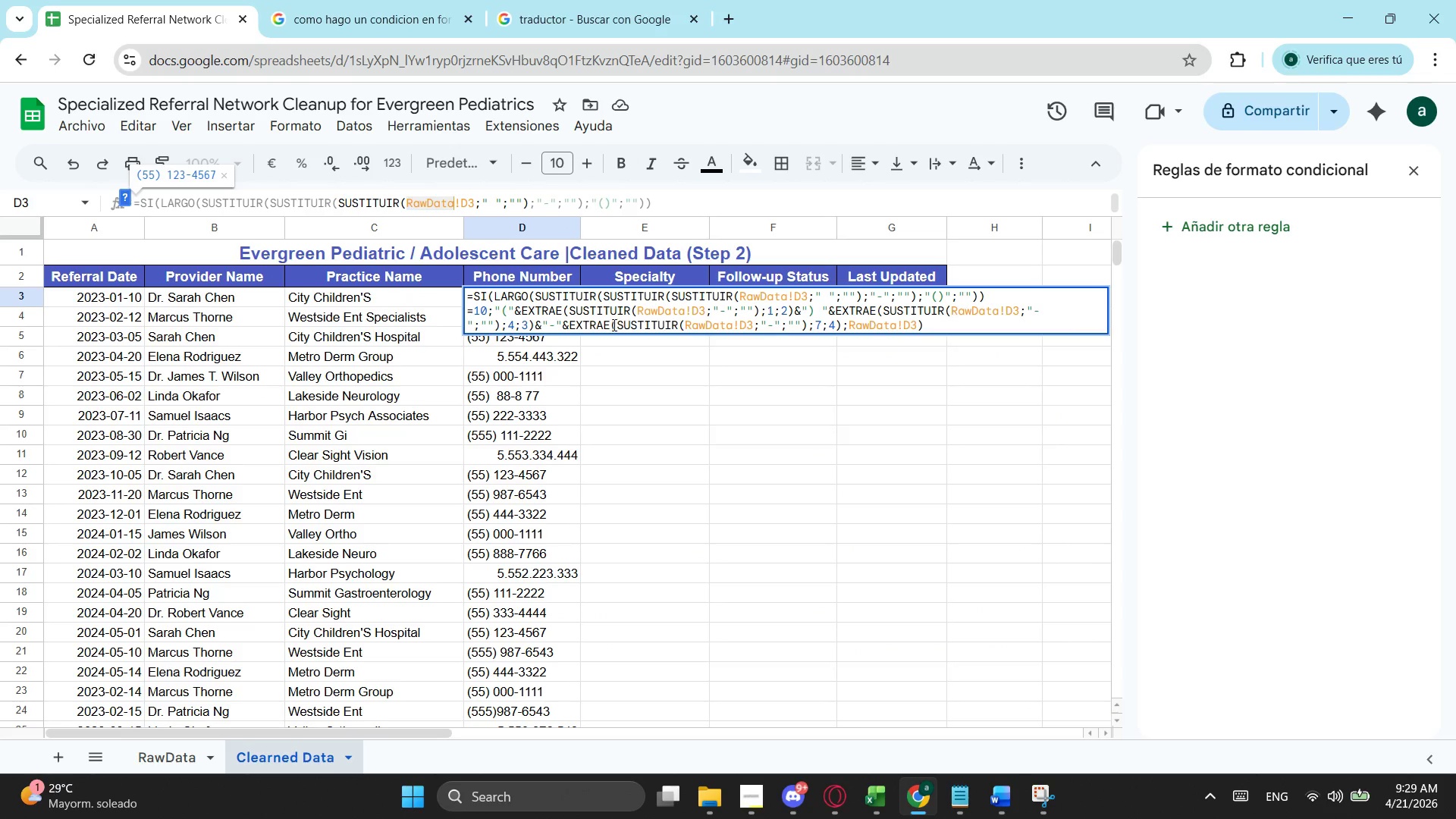 
left_click([786, 308])
 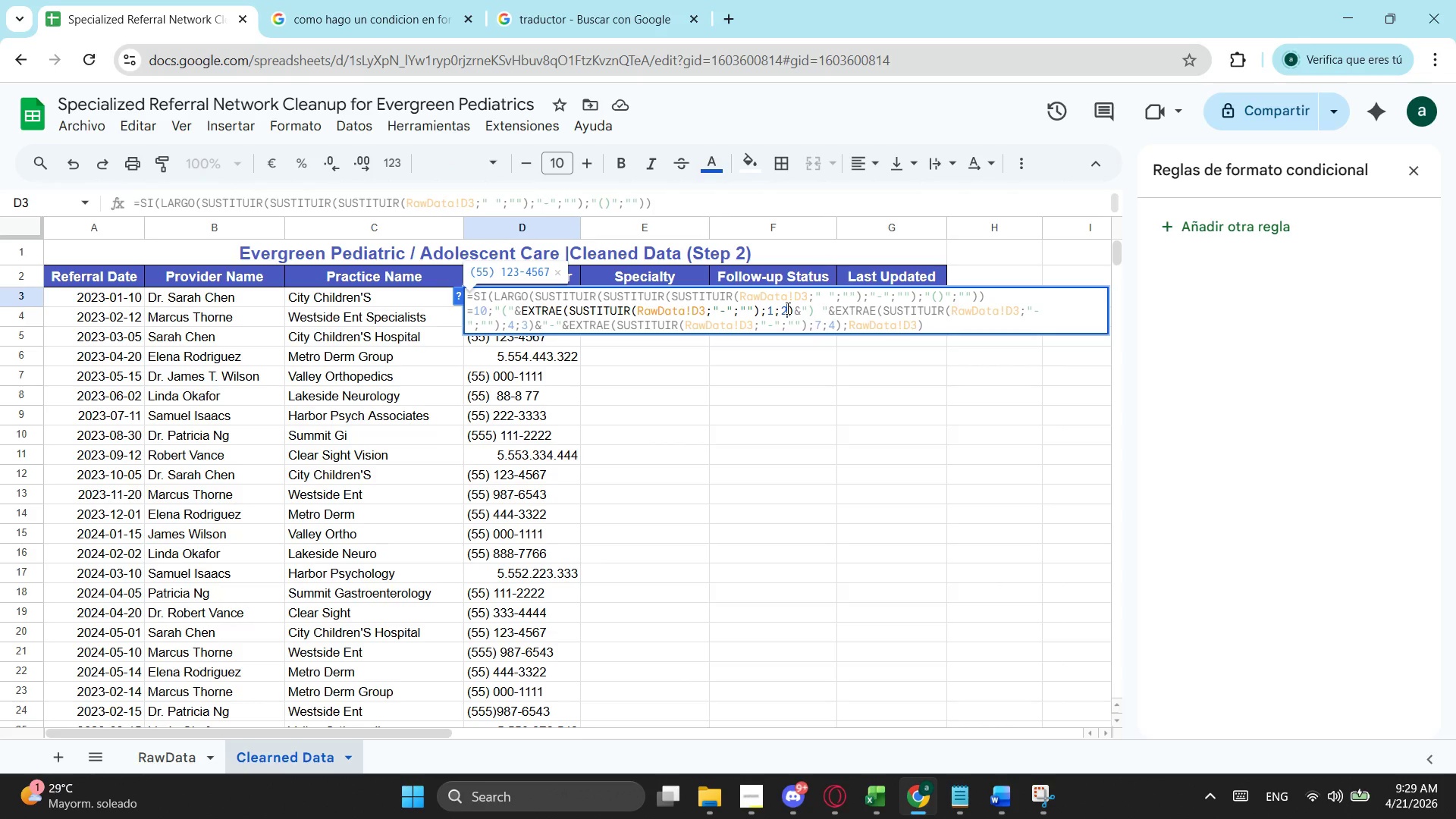 
key(Backspace)
 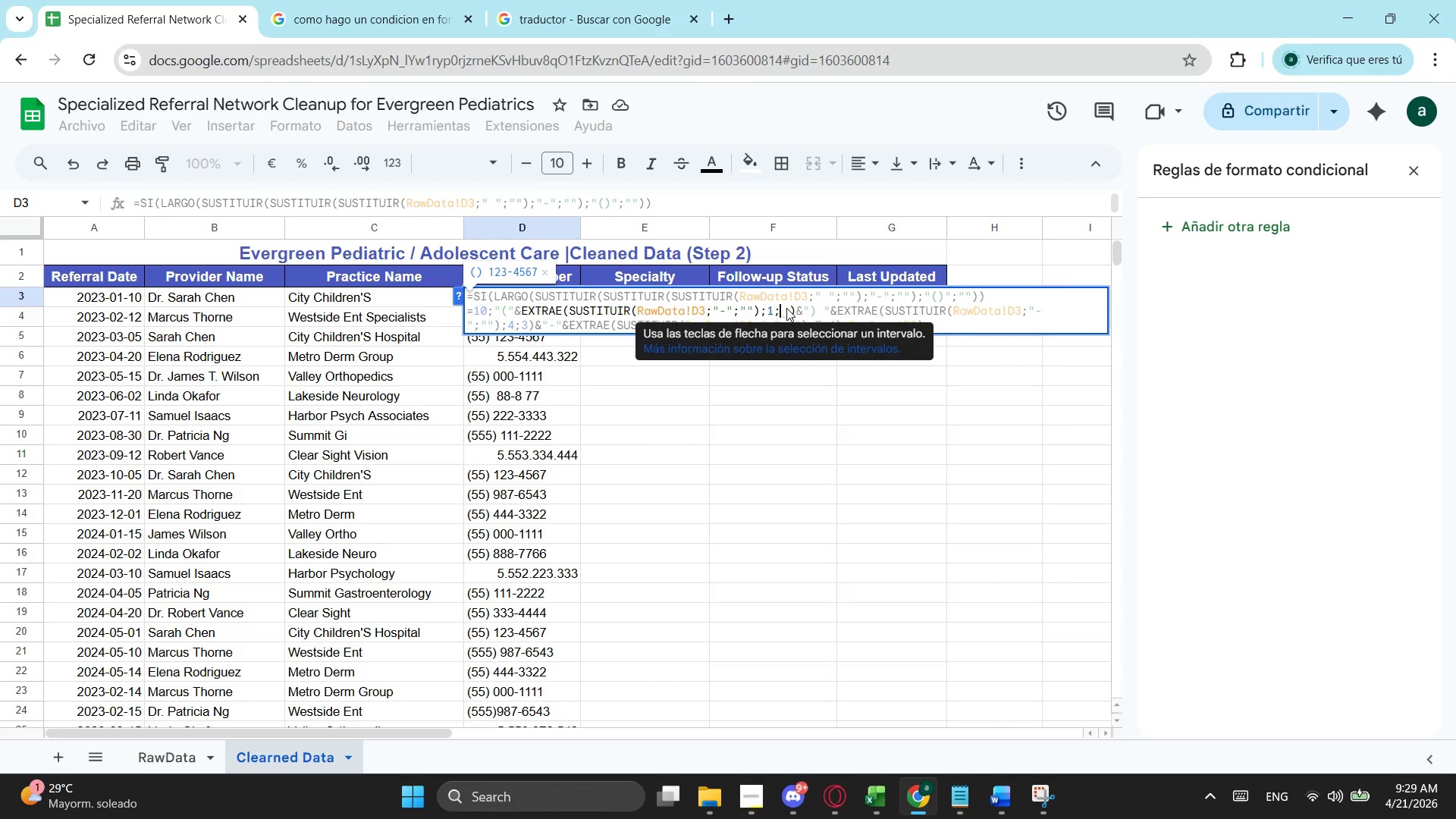 
key(3)
 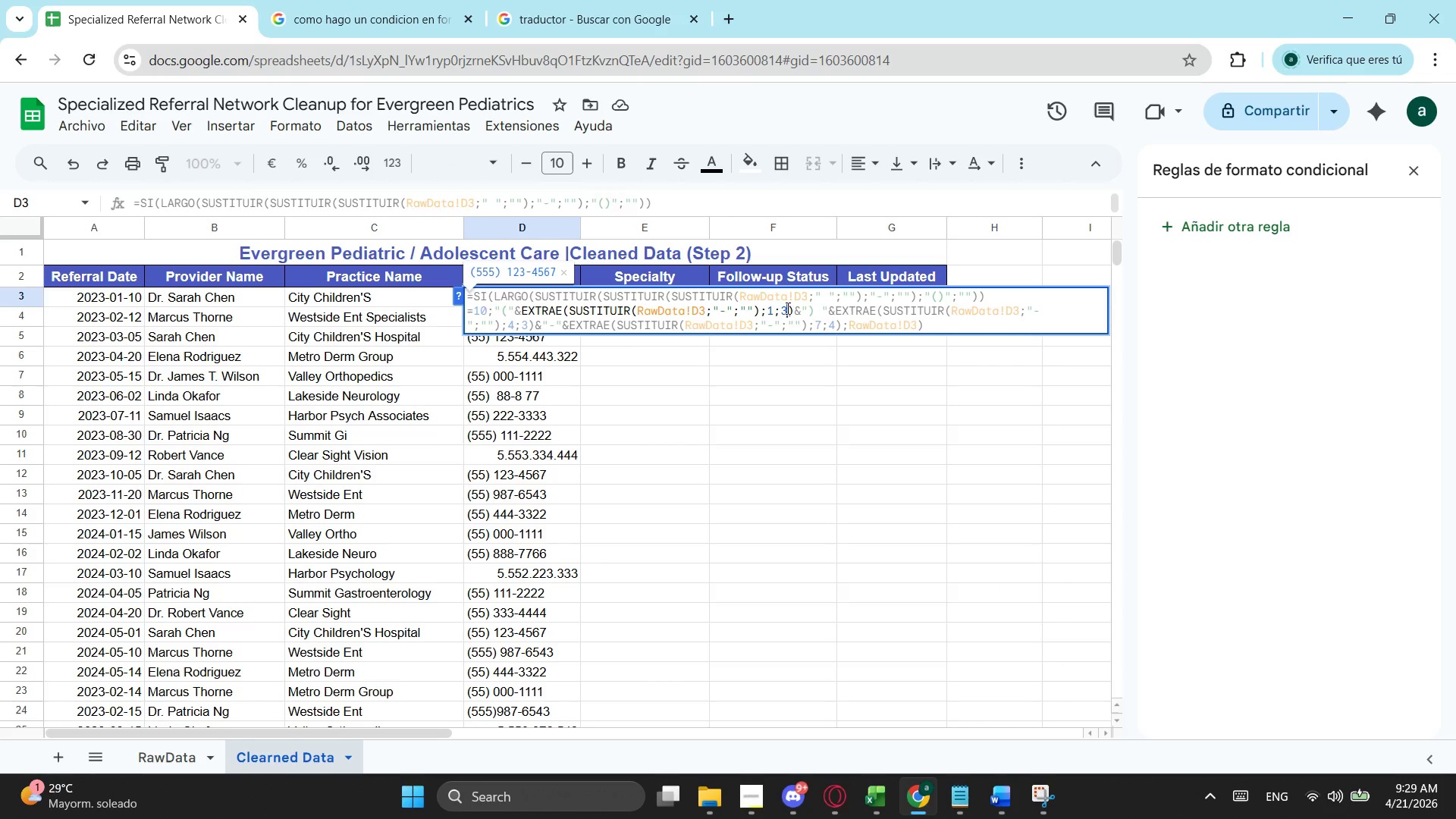 
key(Enter)
 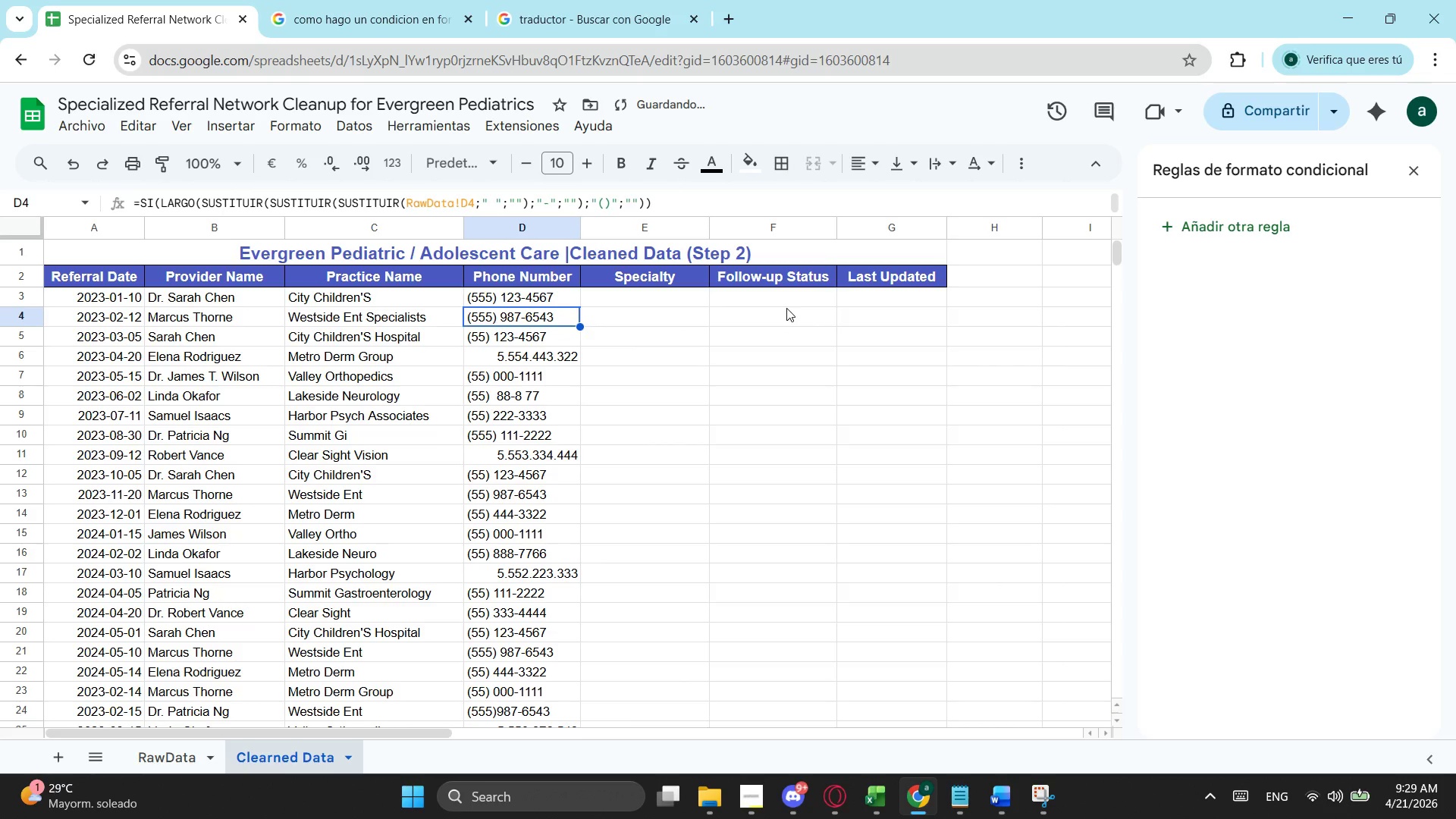 
scroll: coordinate [786, 308], scroll_direction: up, amount: 1.0
 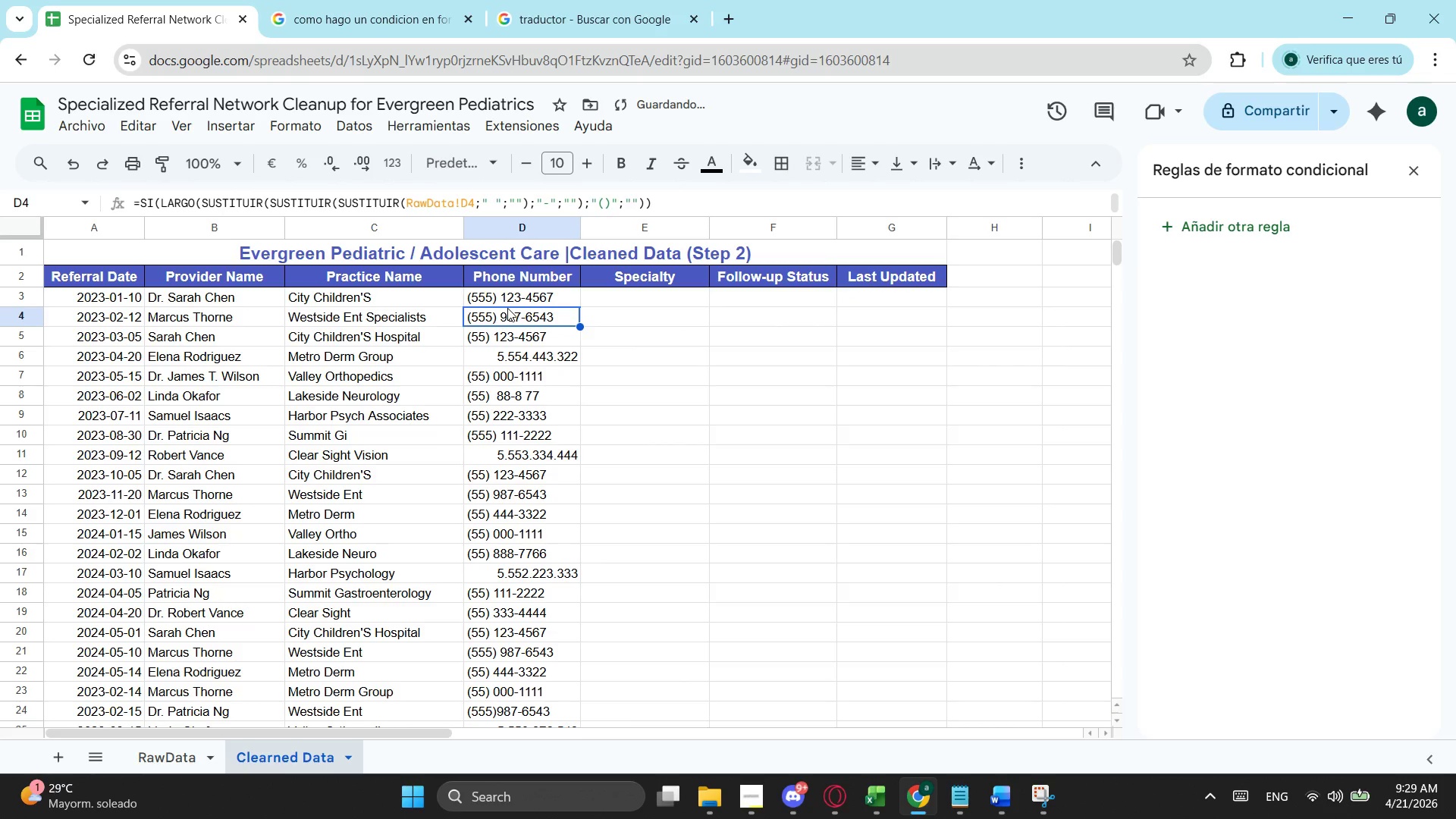 
left_click([507, 303])
 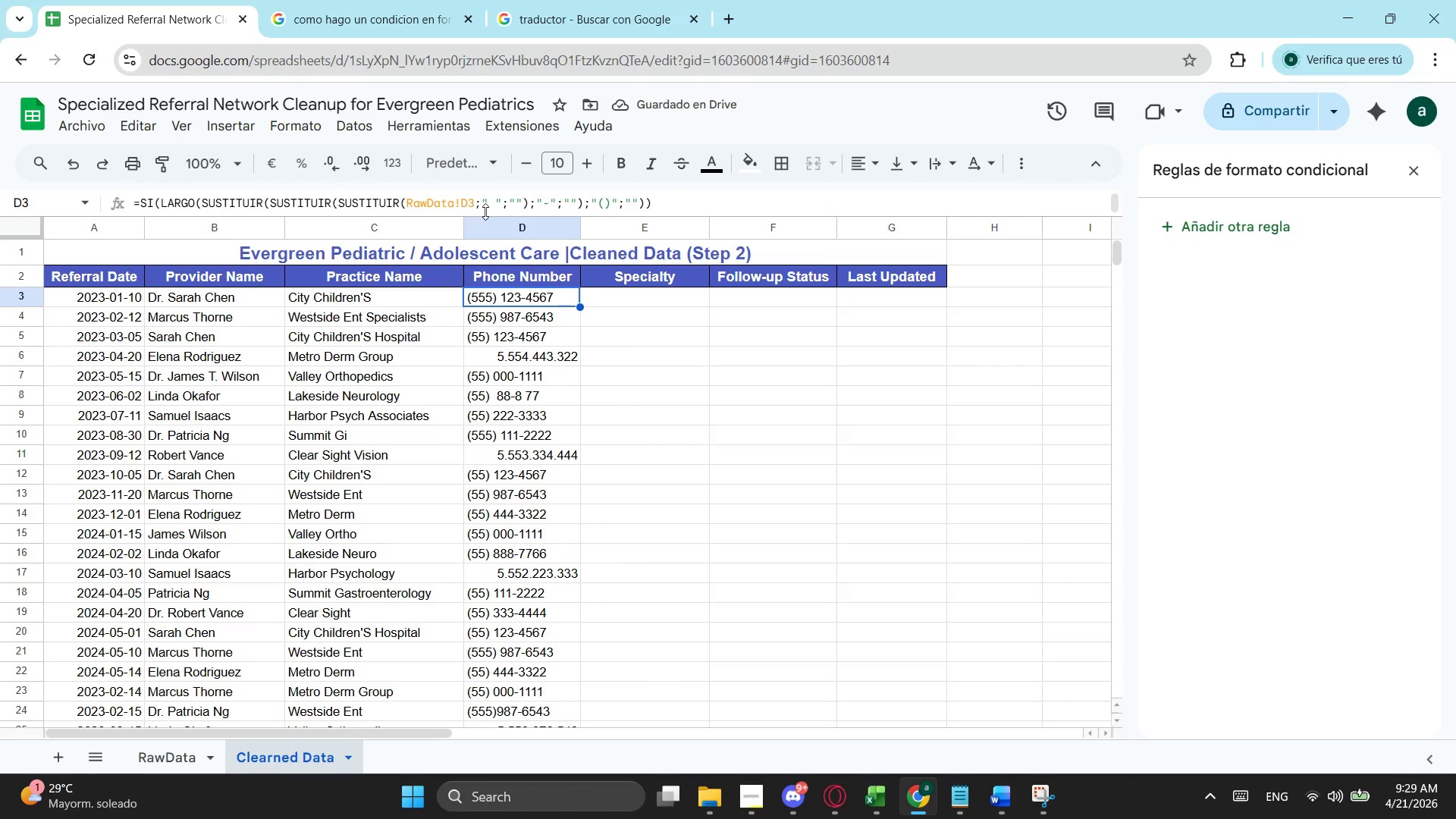 
scroll: coordinate [513, 203], scroll_direction: none, amount: 0.0
 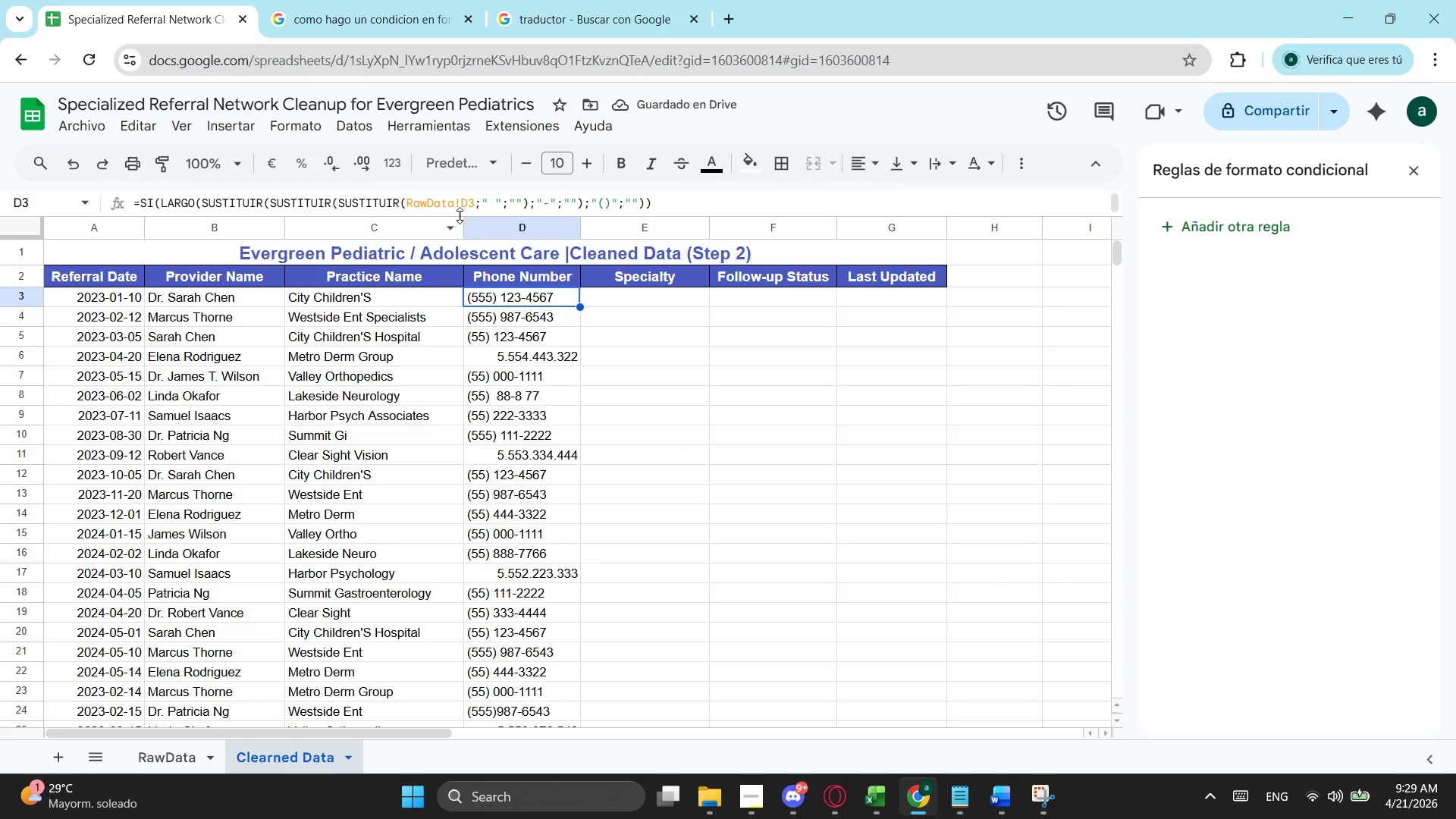 
scroll: coordinate [461, 210], scroll_direction: down, amount: 1.0
 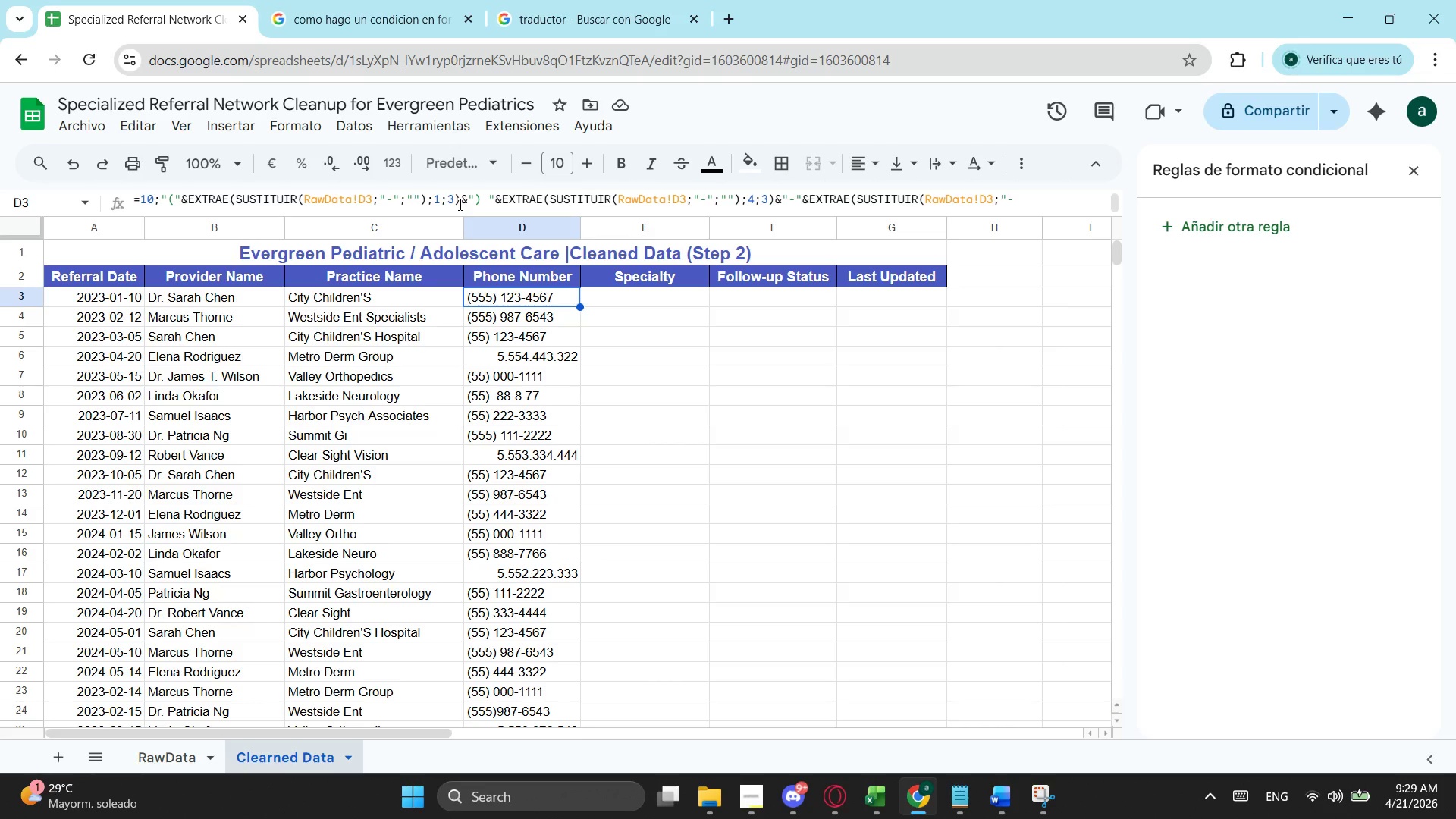 
scroll: coordinate [456, 204], scroll_direction: up, amount: 1.0
 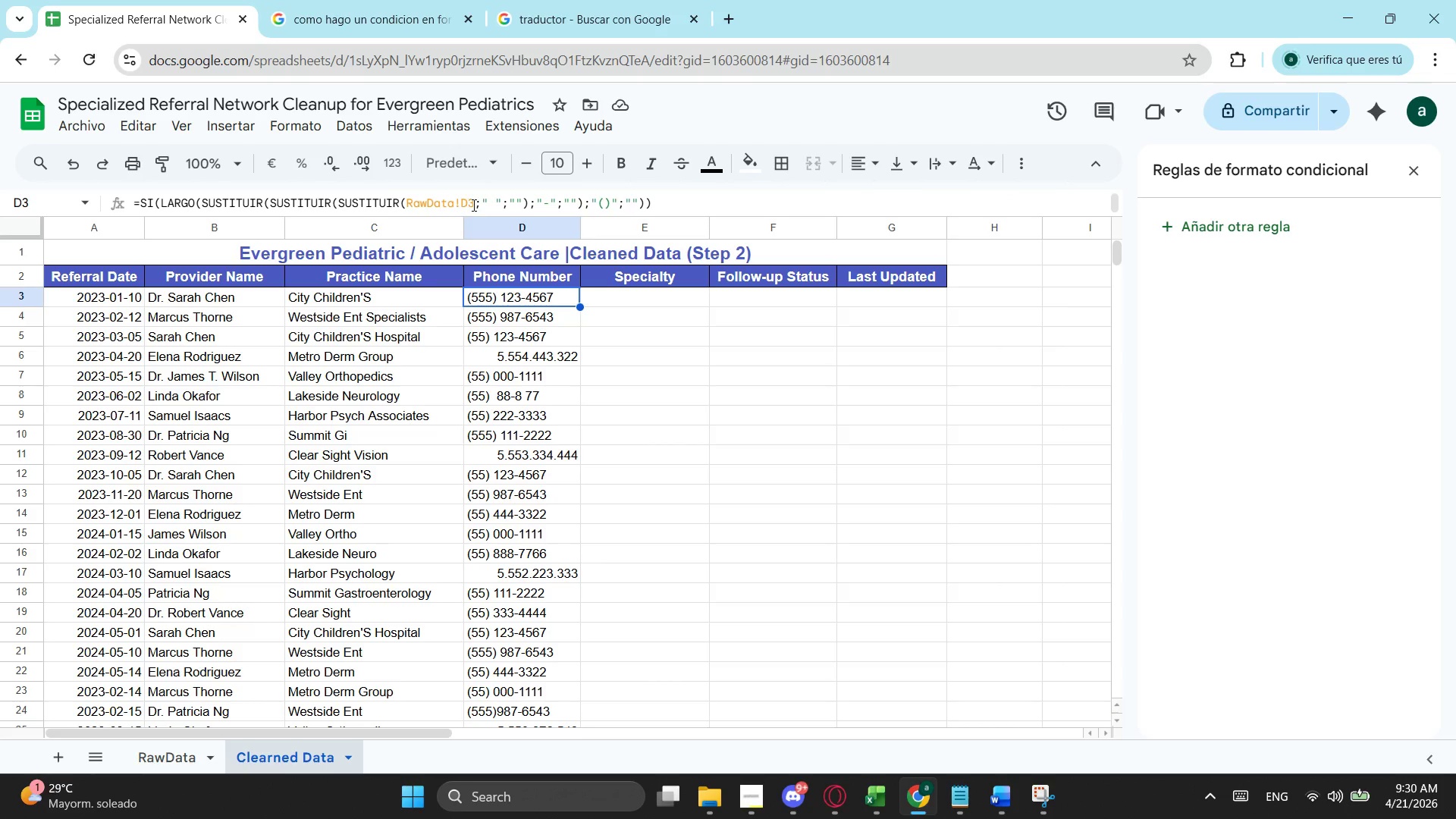 
scroll: coordinate [472, 205], scroll_direction: down, amount: 1.0
 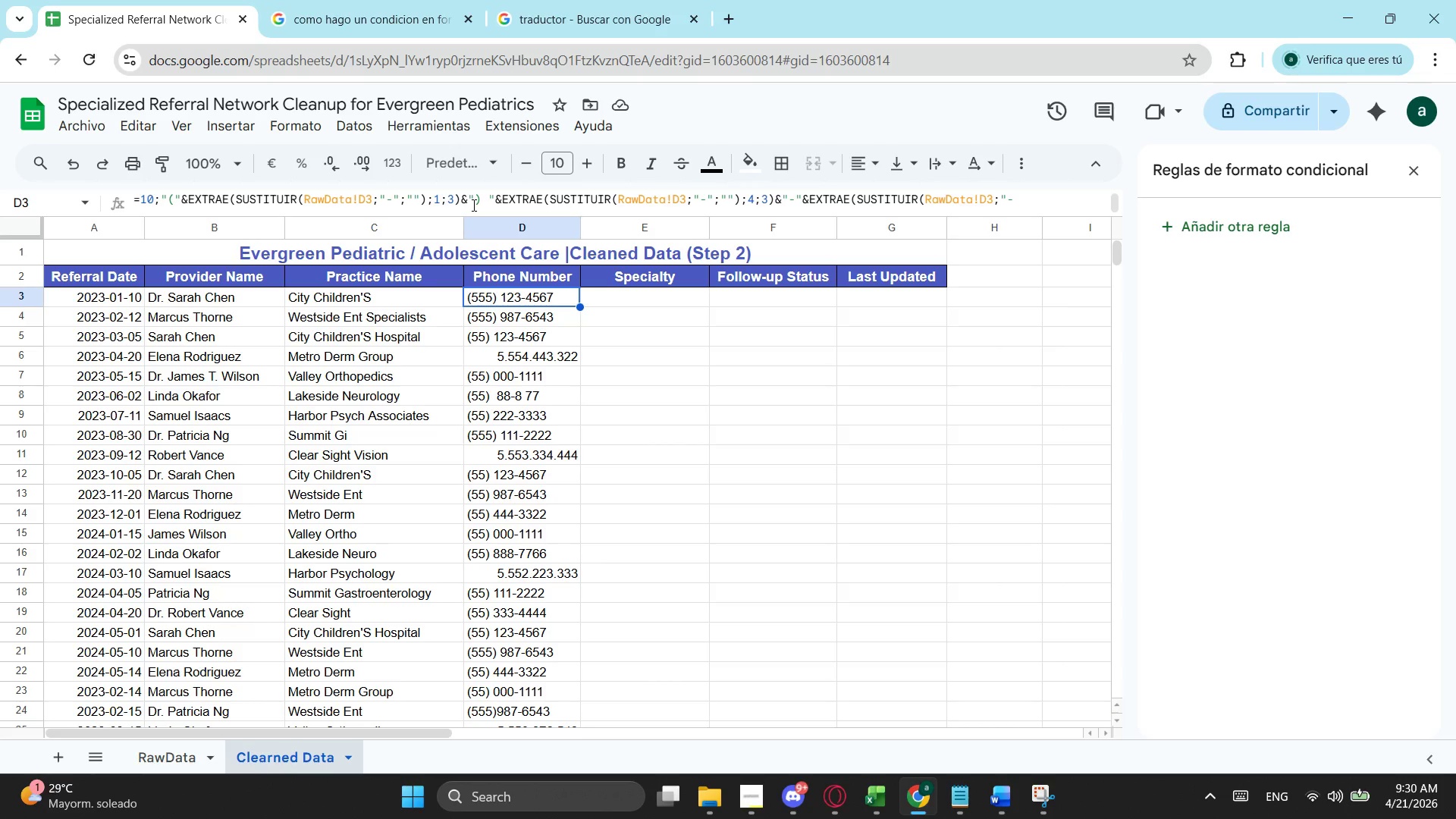 
scroll: coordinate [472, 205], scroll_direction: up, amount: 1.0
 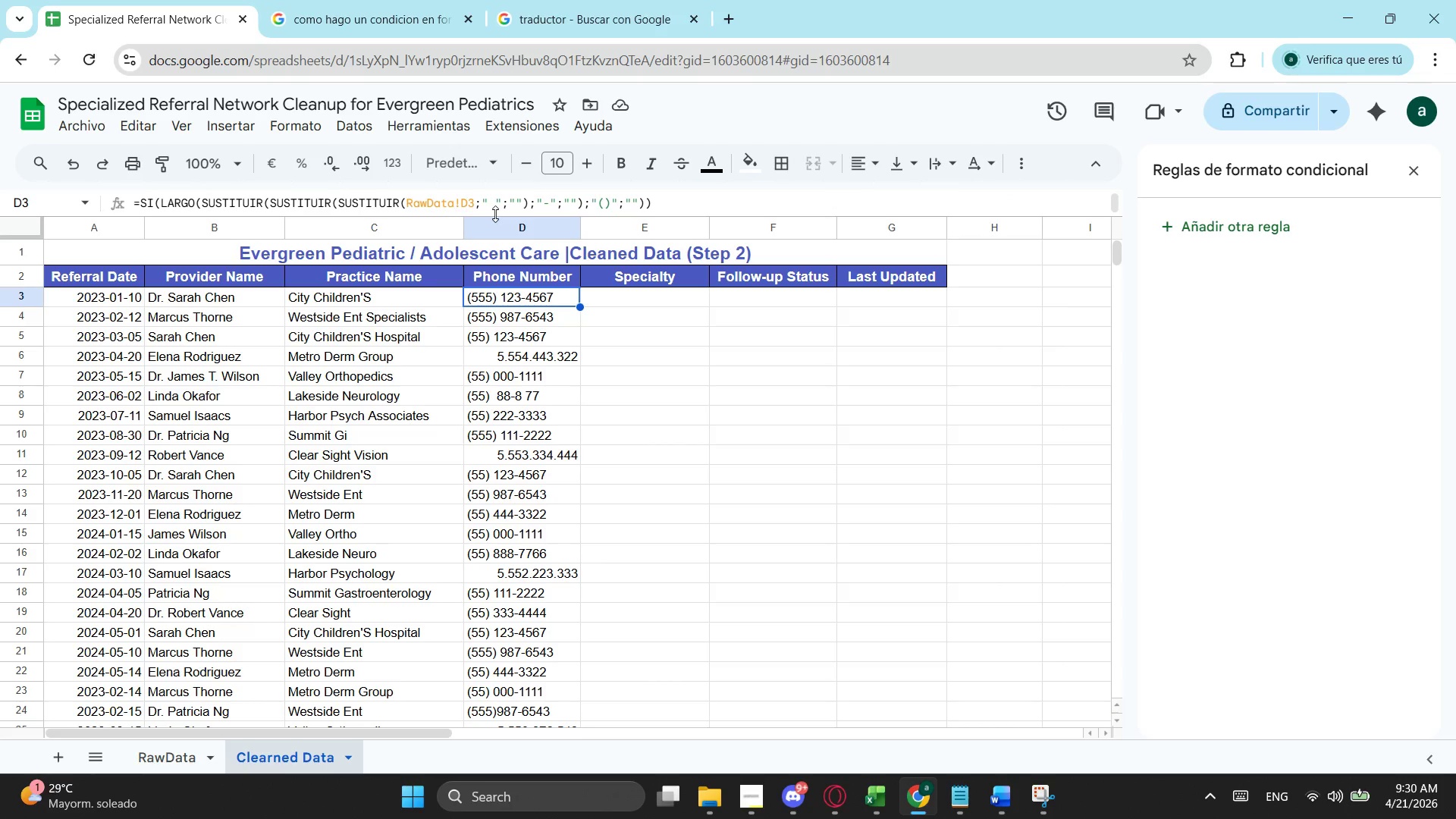 
scroll: coordinate [510, 213], scroll_direction: down, amount: 1.0
 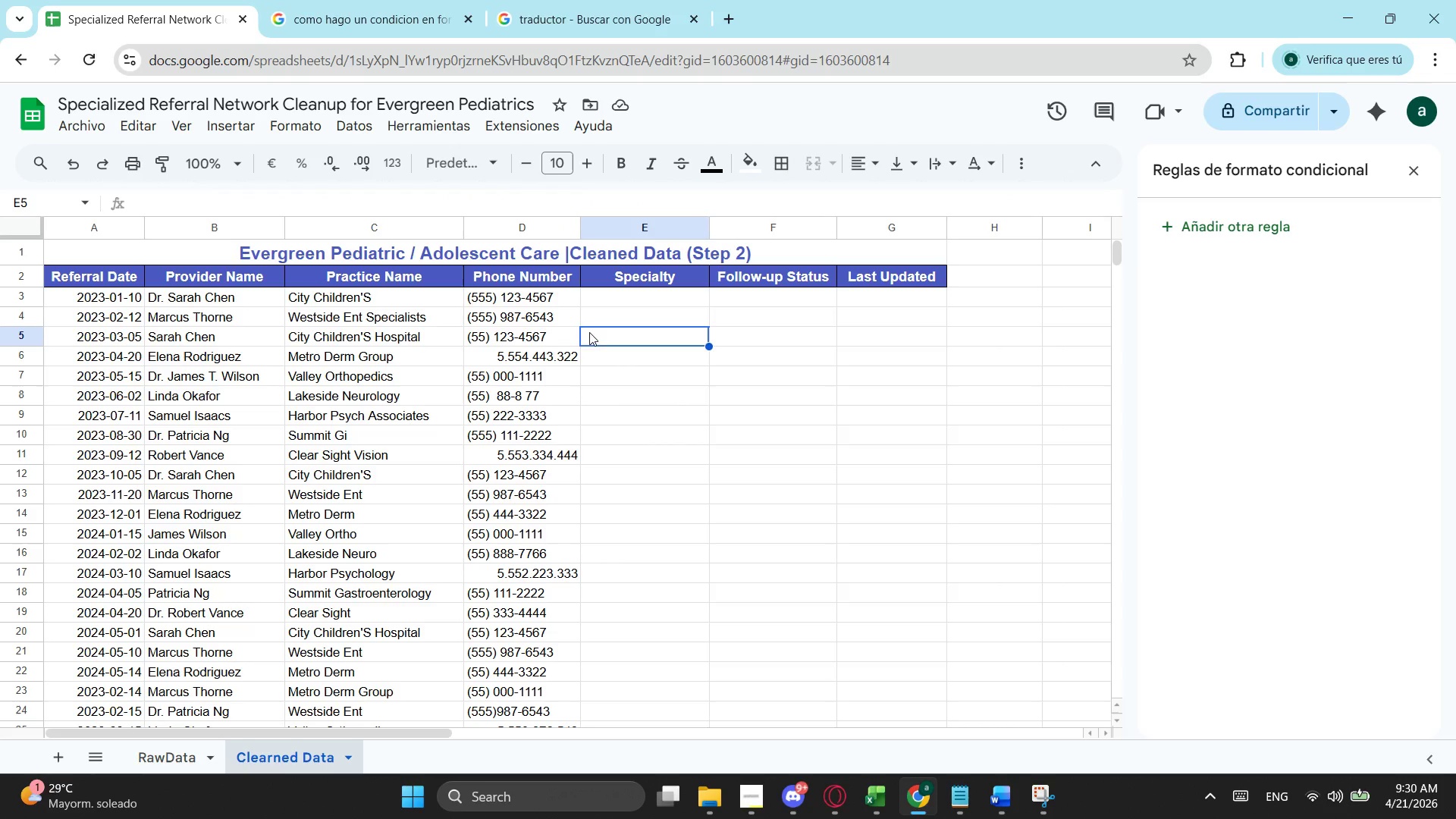 
double_click([550, 294])
 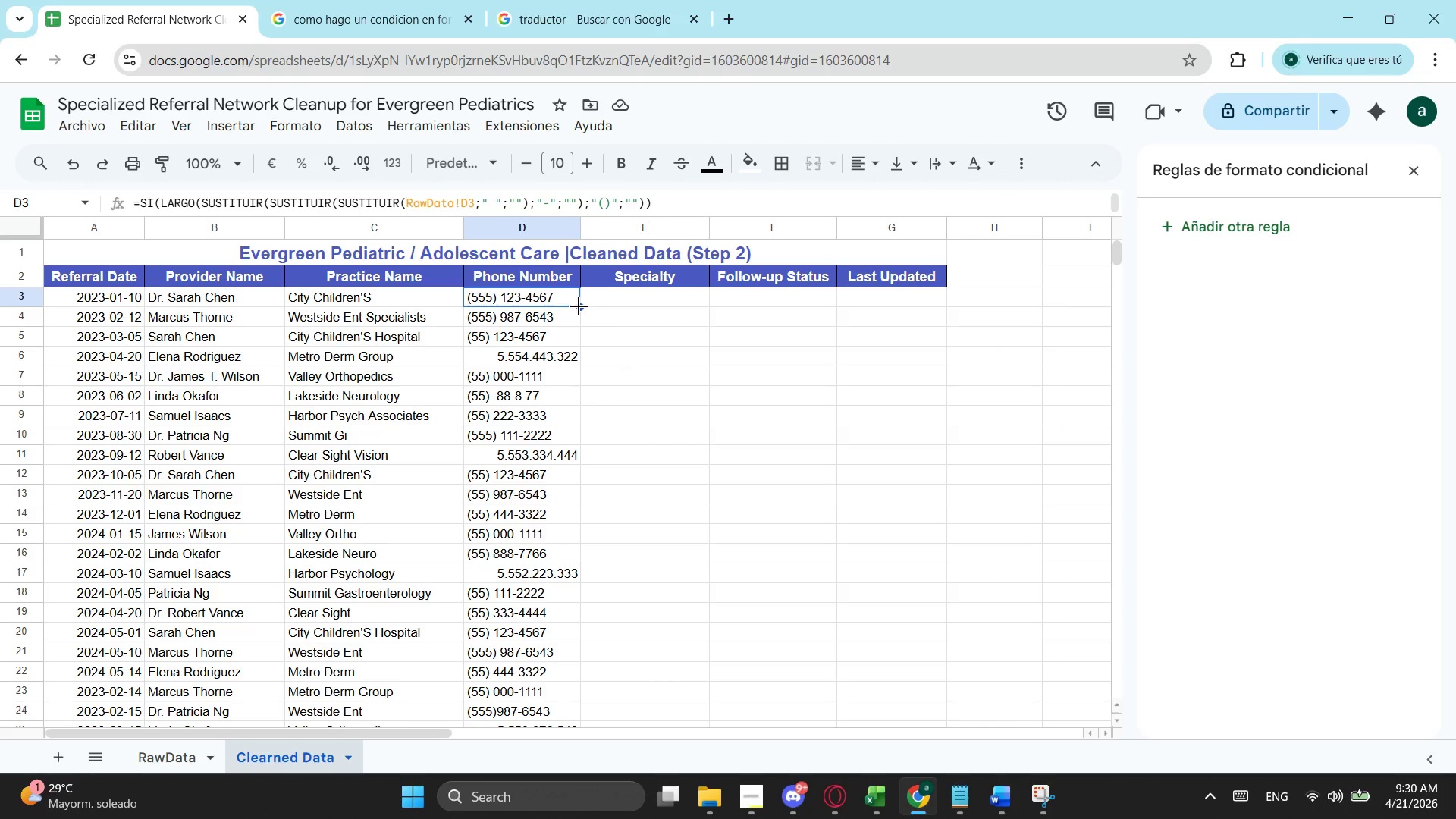 
left_click_drag(start_coordinate=[579, 306], to_coordinate=[567, 331])
 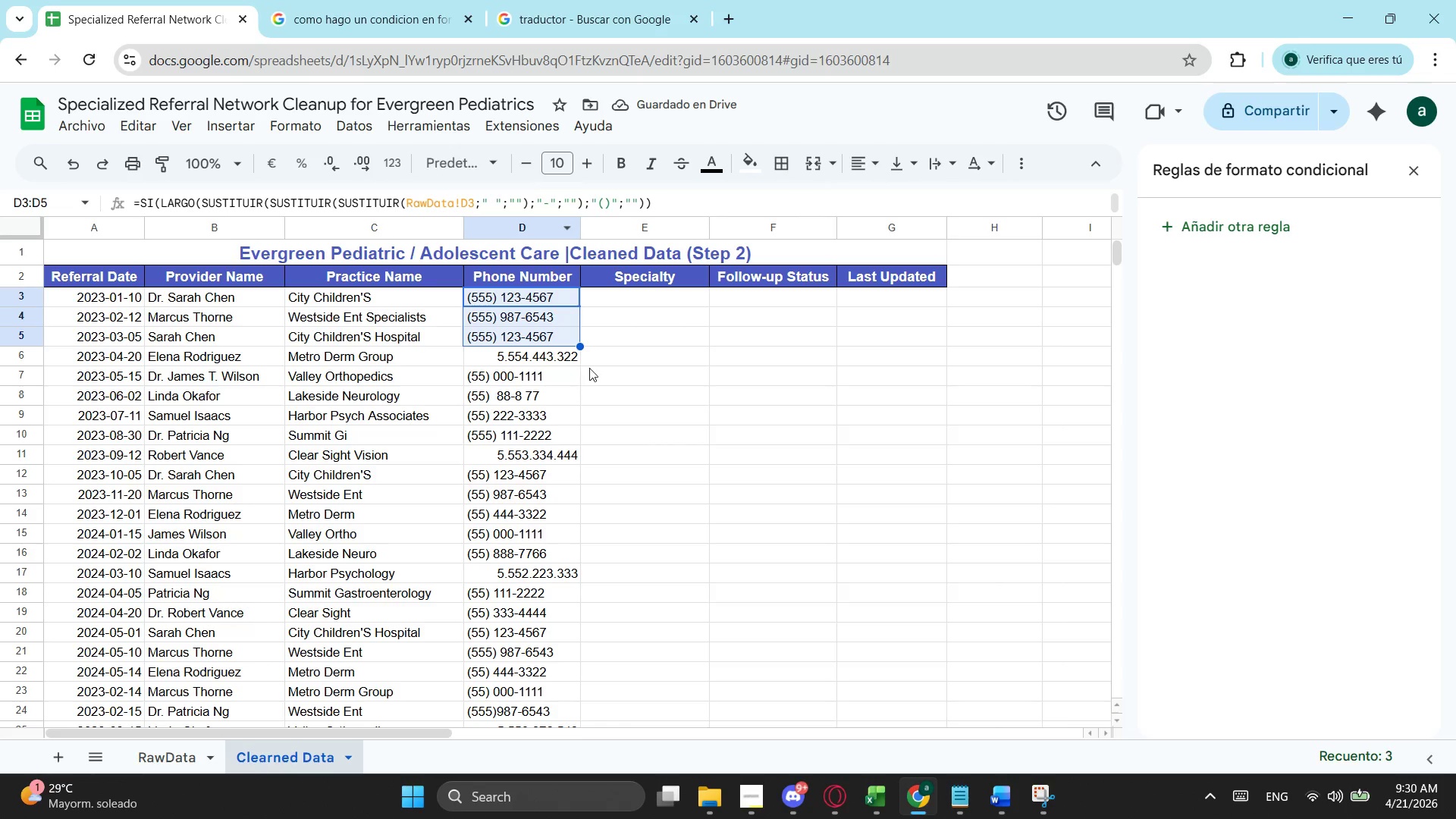 
left_click_drag(start_coordinate=[581, 342], to_coordinate=[574, 383])
 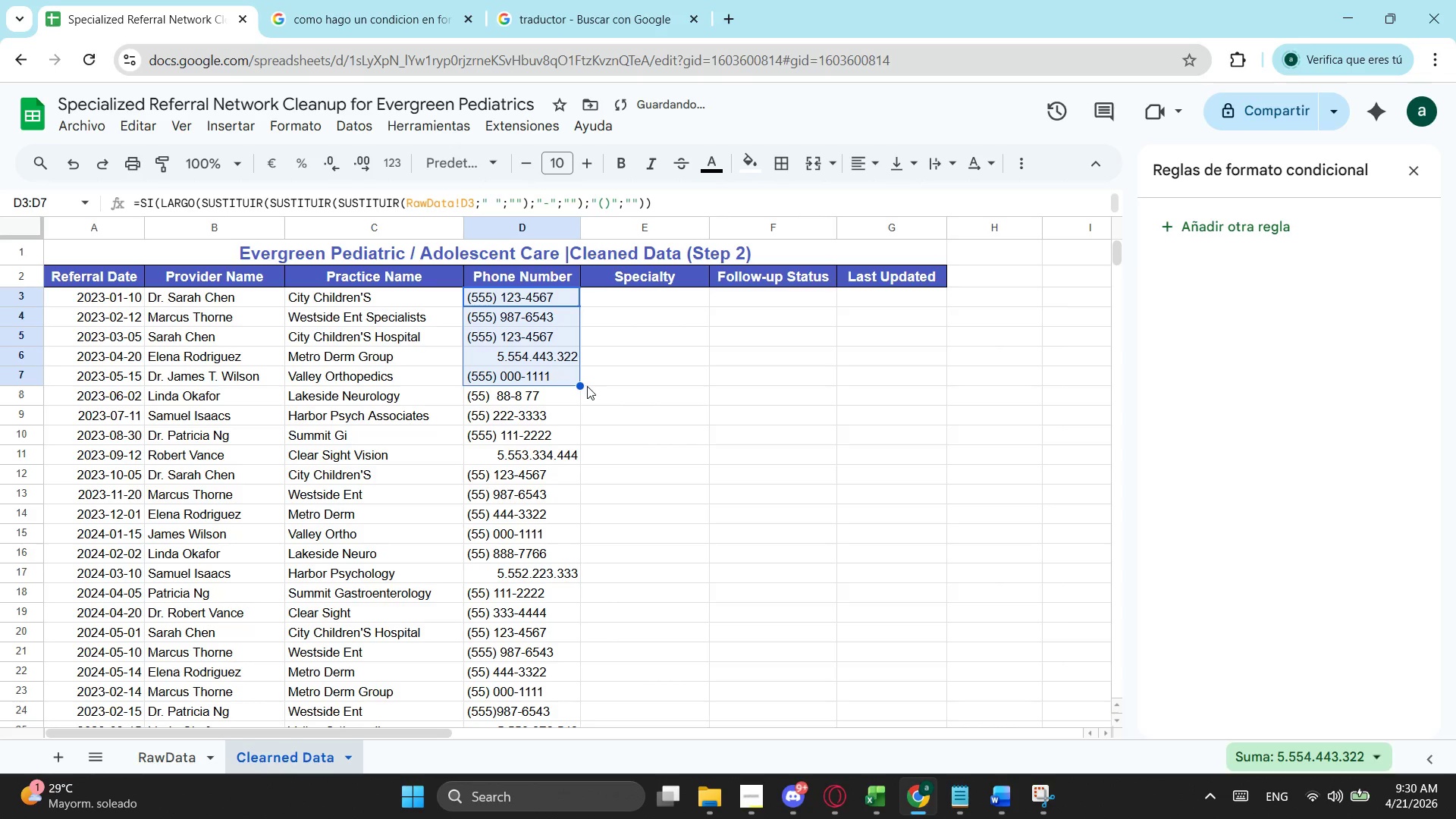 
left_click_drag(start_coordinate=[582, 384], to_coordinate=[557, 681])
 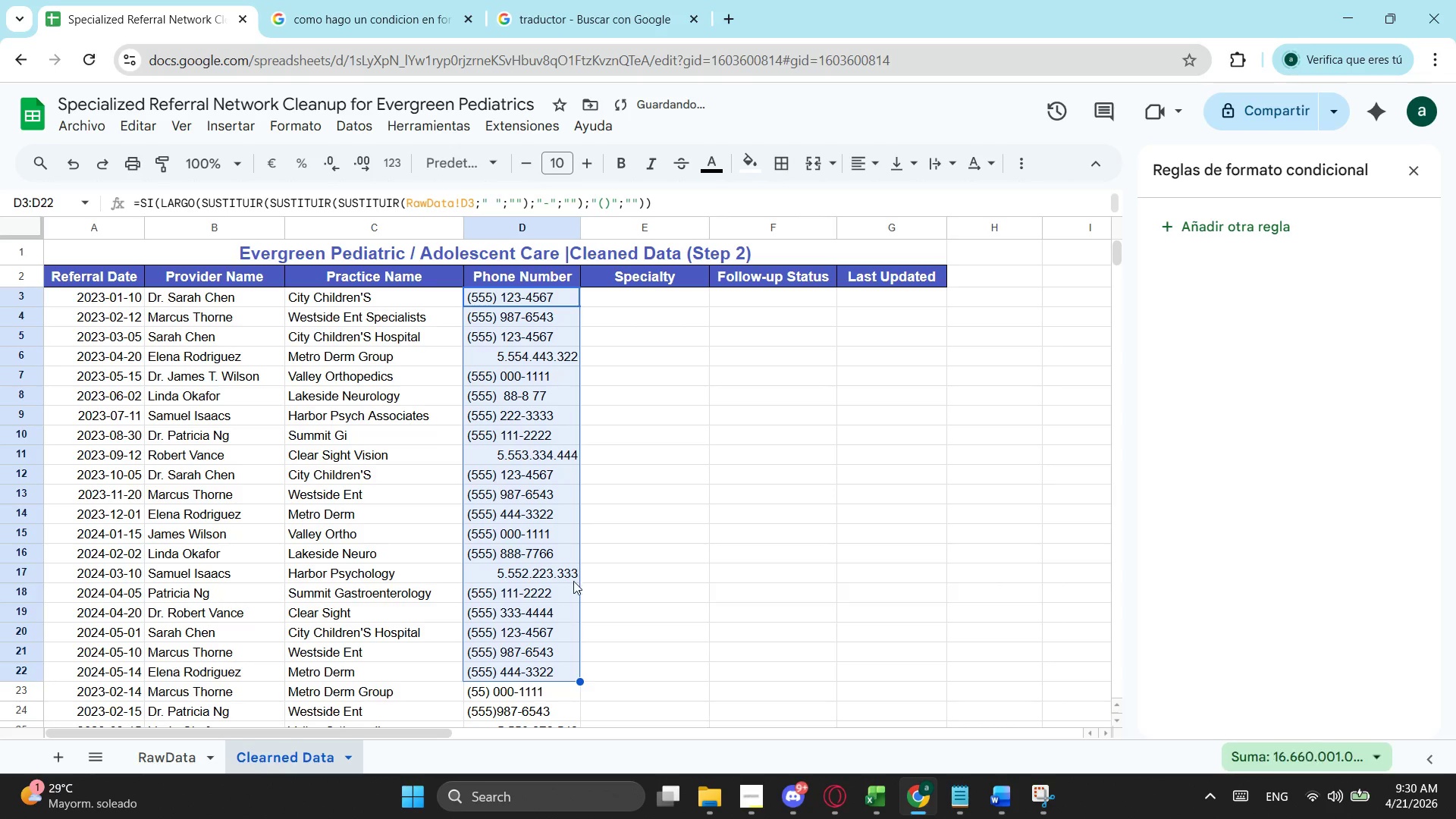 
scroll: coordinate [595, 553], scroll_direction: down, amount: 2.0
 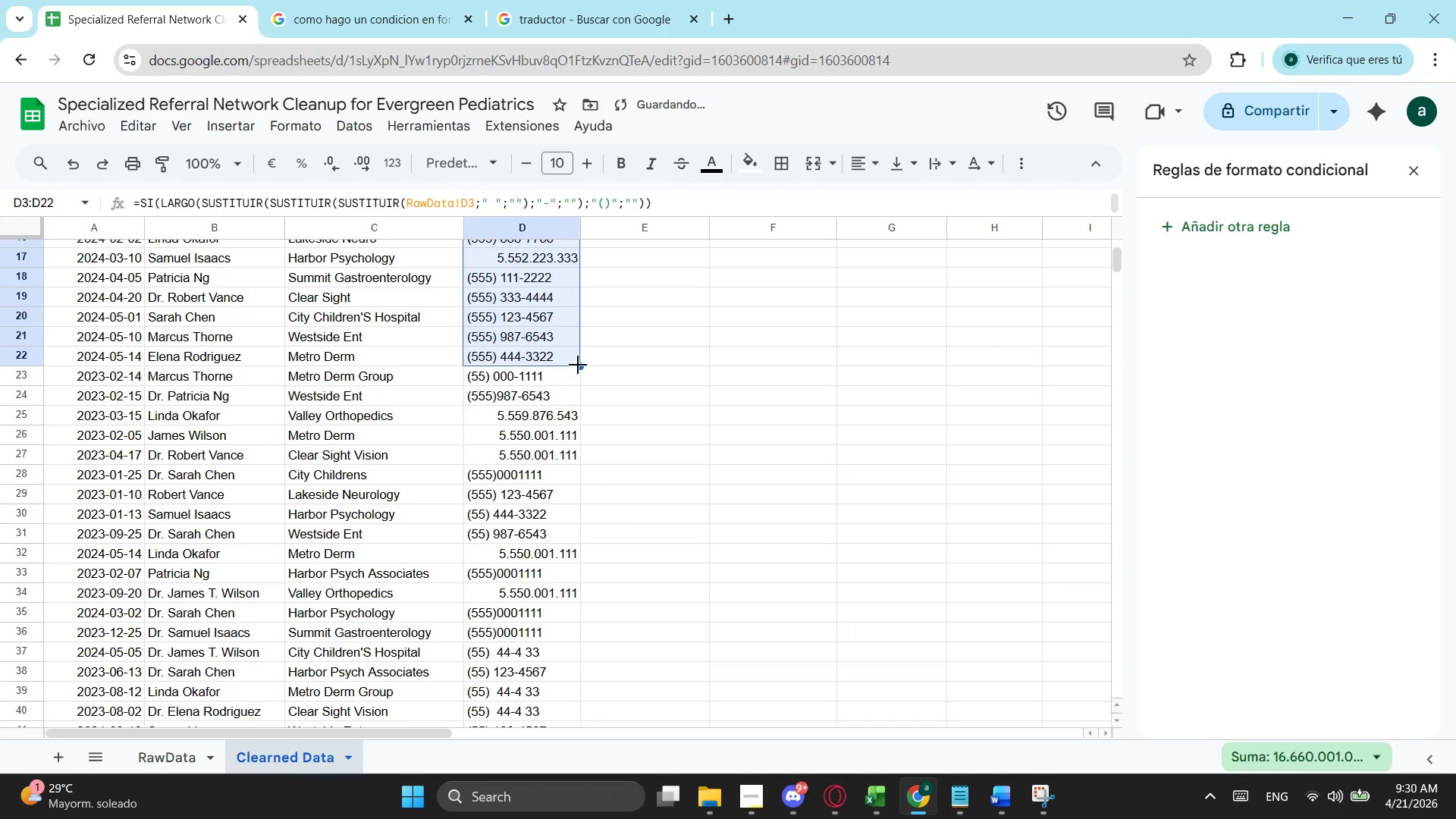 
left_click_drag(start_coordinate=[579, 365], to_coordinate=[547, 597])
 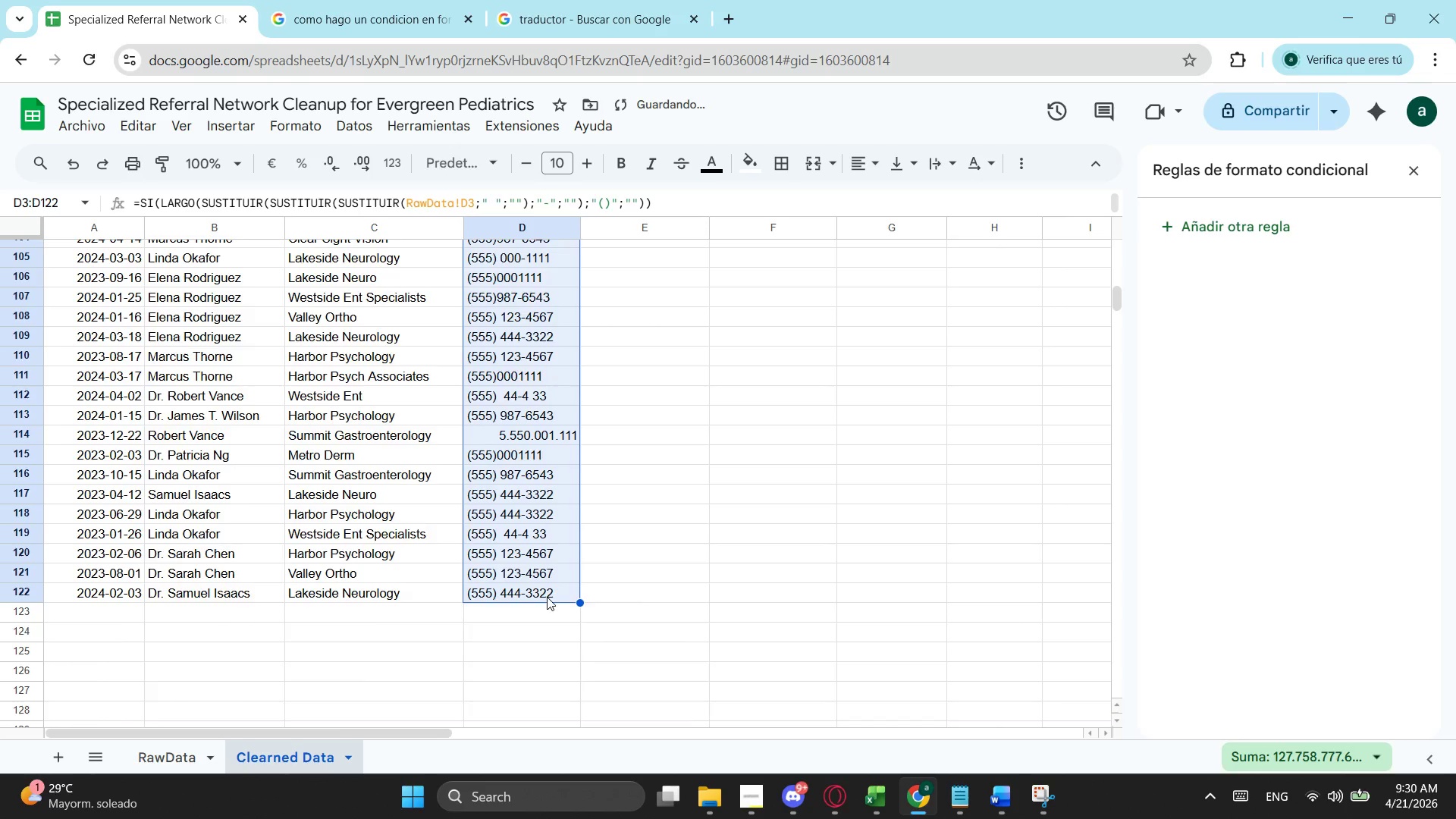 
scroll: coordinate [535, 648], scroll_direction: down, amount: 11.0
 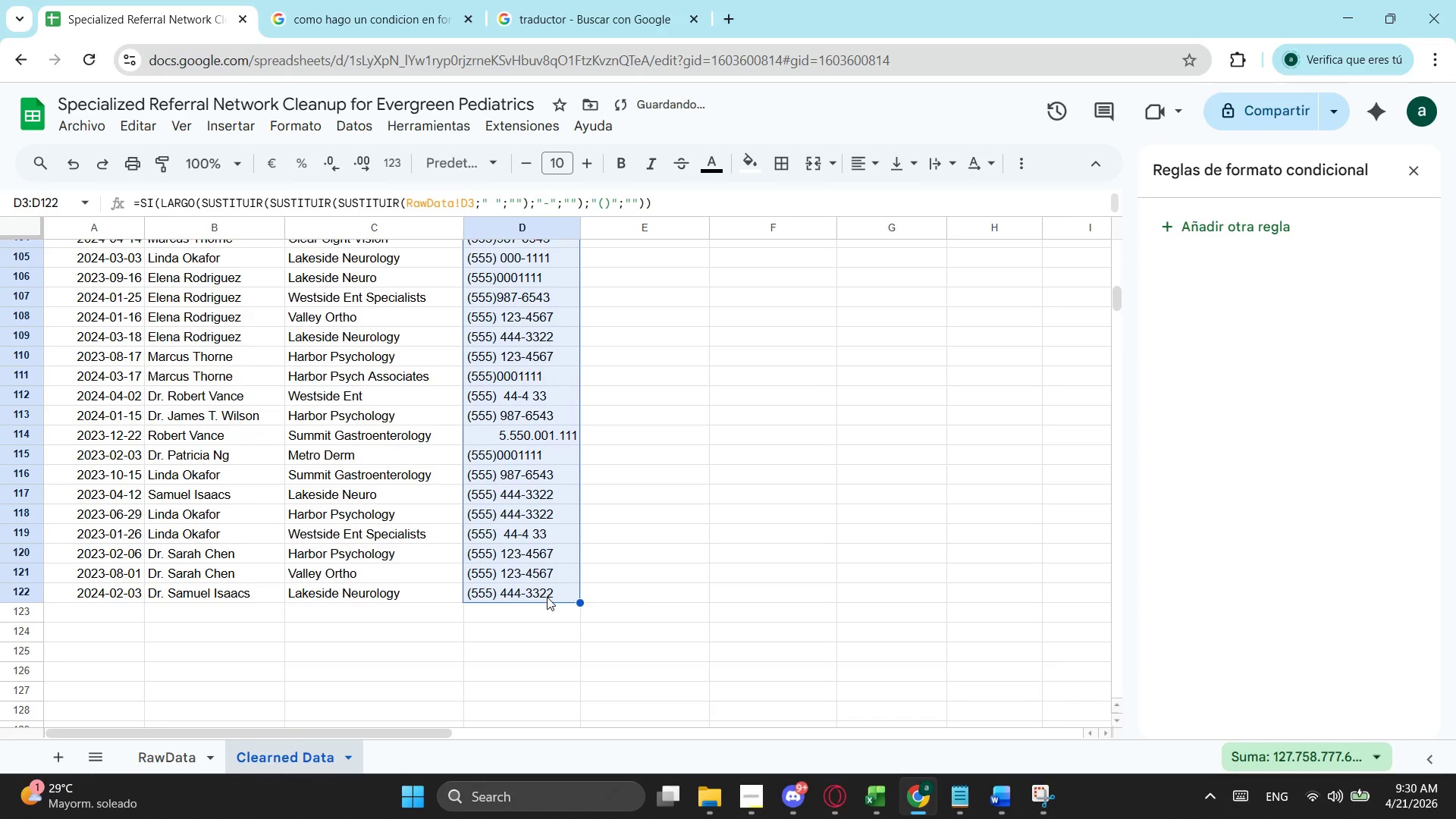 
scroll: coordinate [547, 597], scroll_direction: up, amount: 13.0
 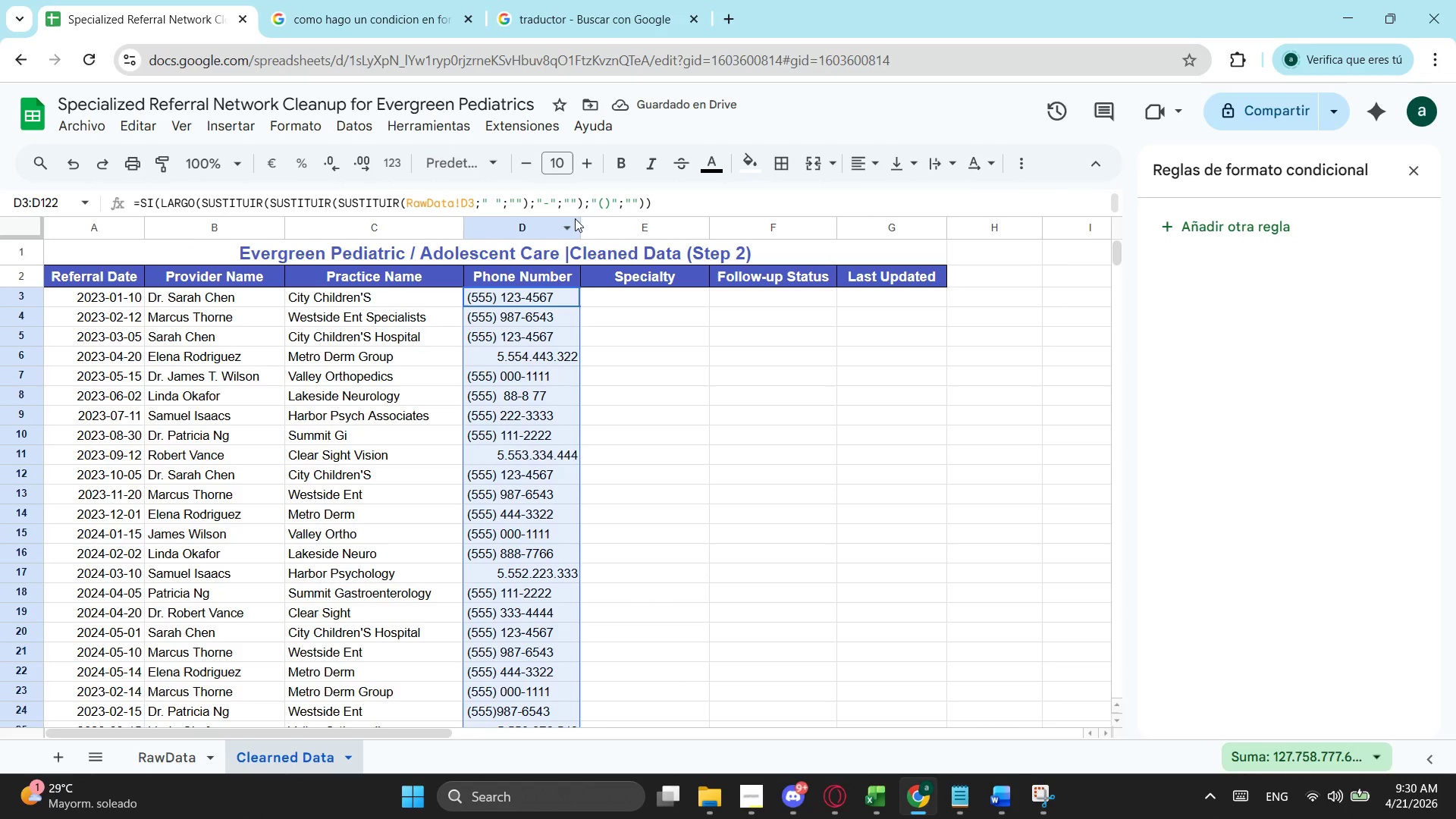 
left_click([589, 210])
 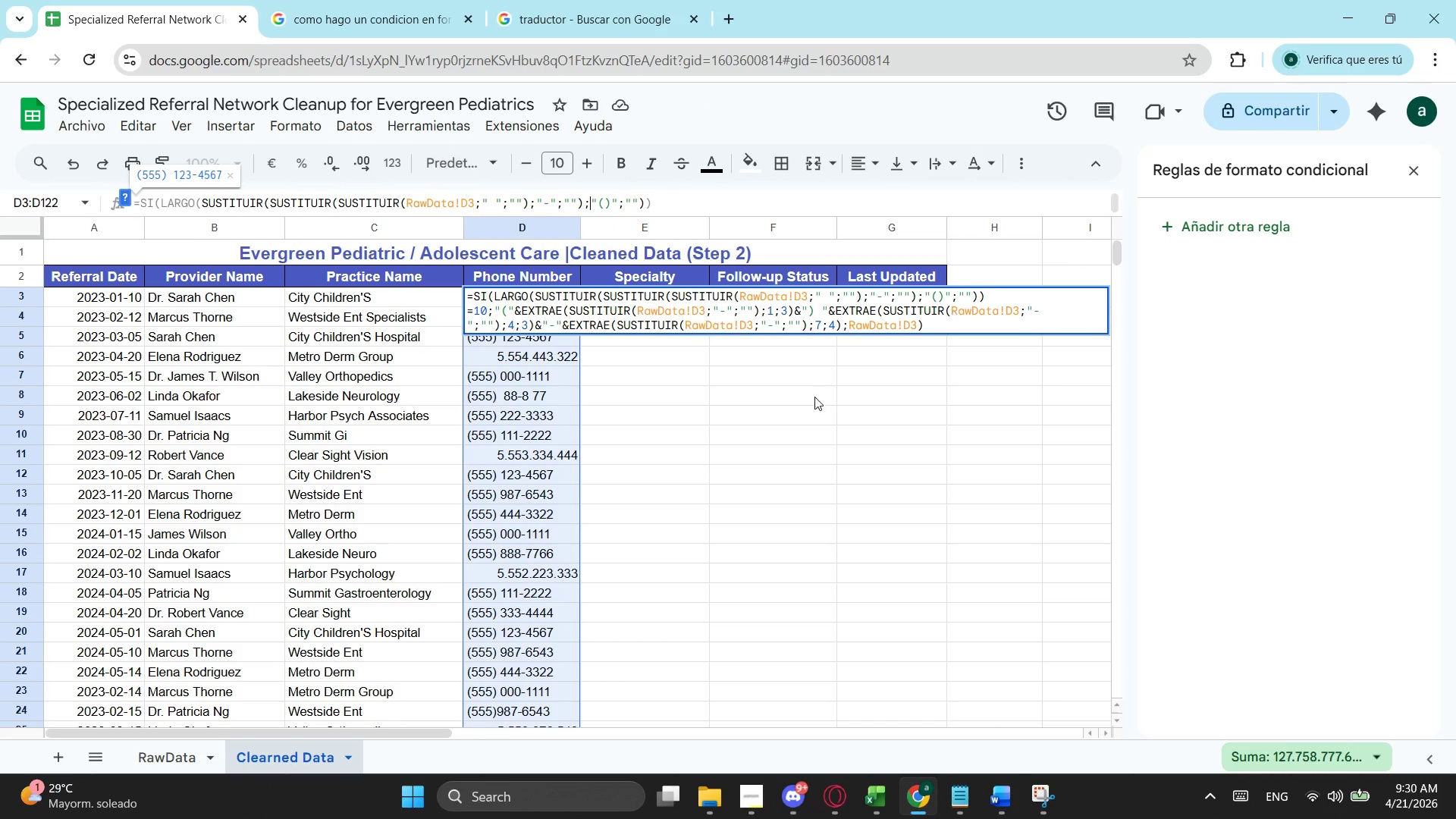 
wait(7.17)
 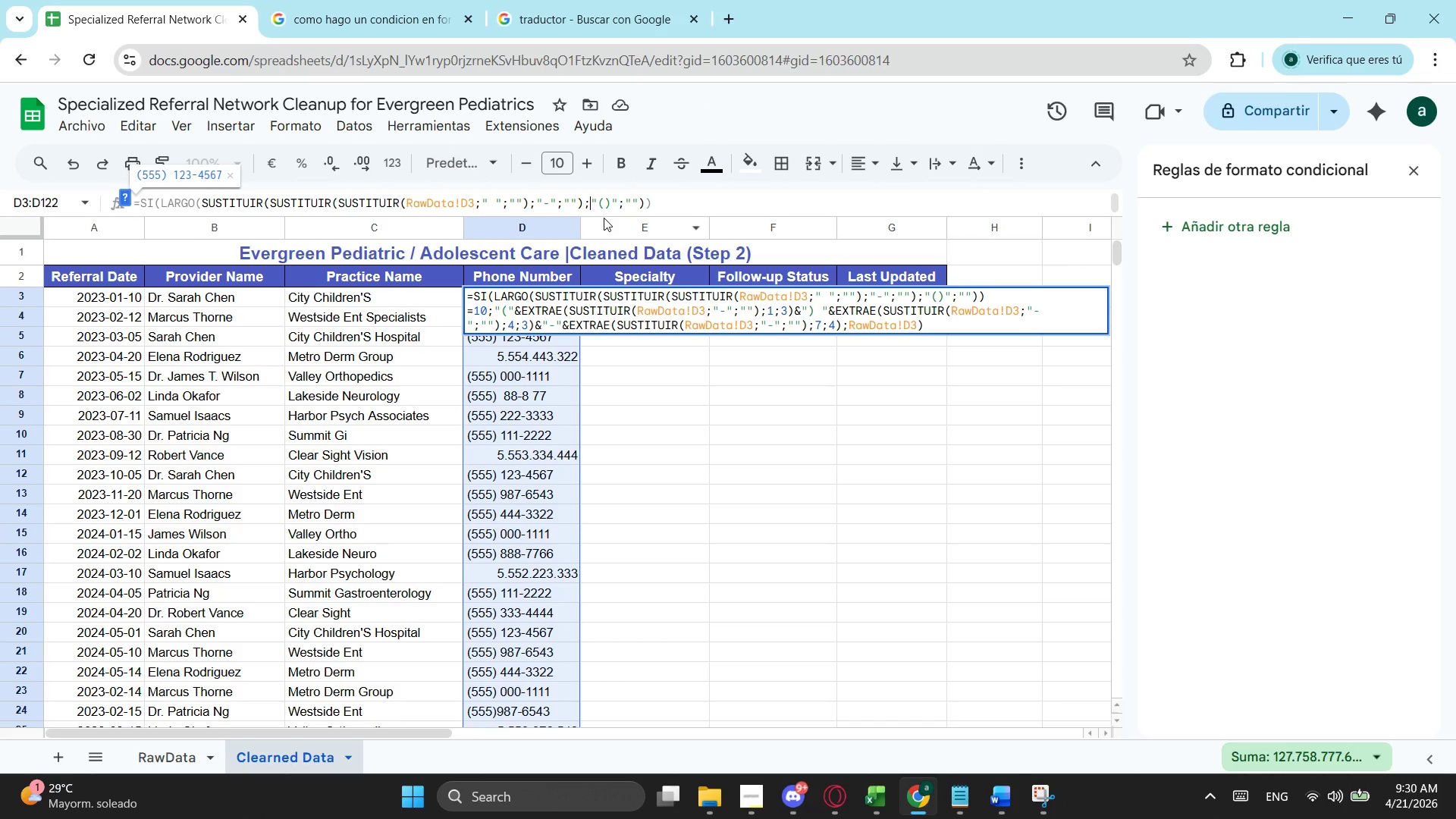 
left_click([551, 361])
 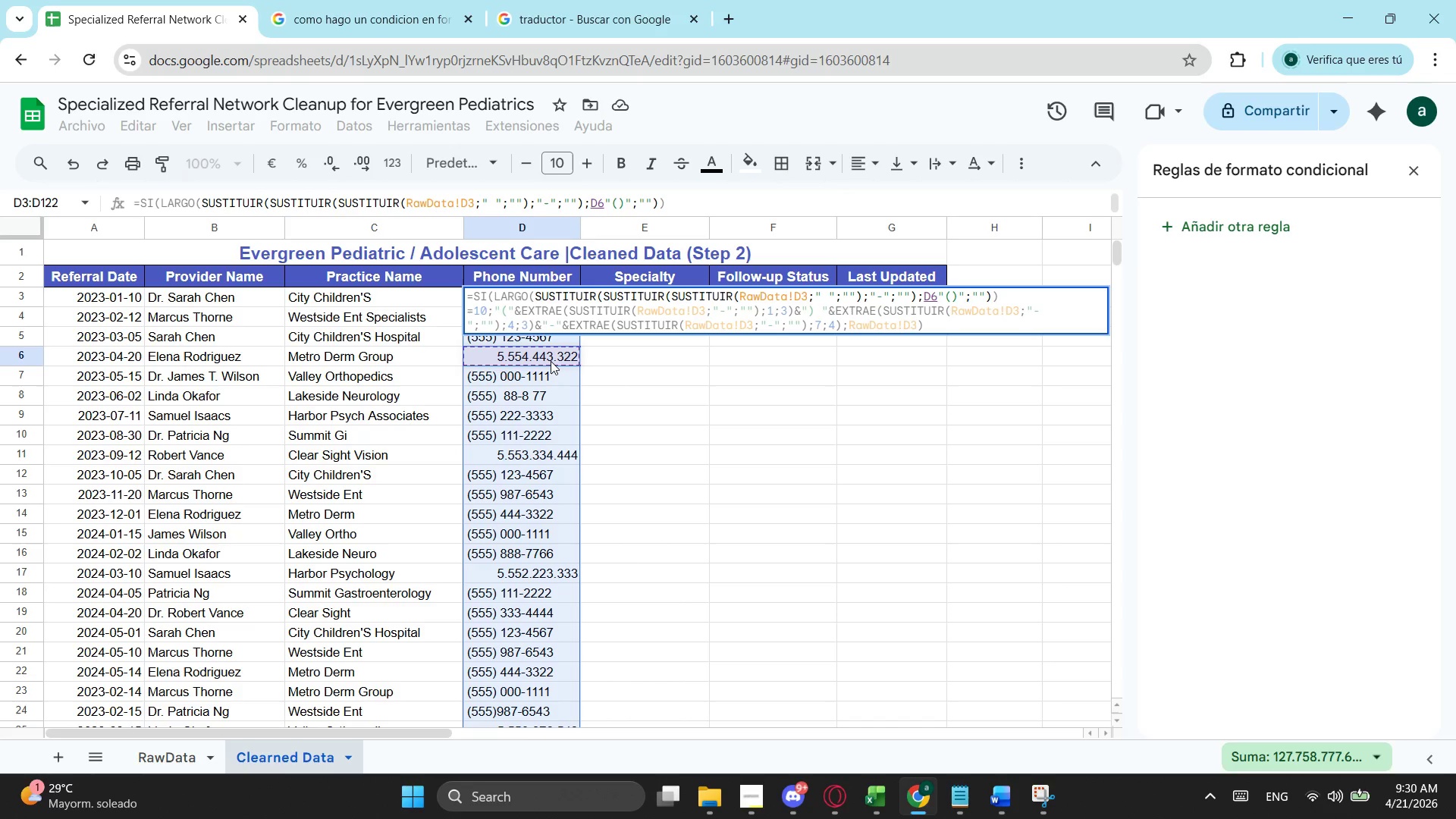 
key(Escape)
 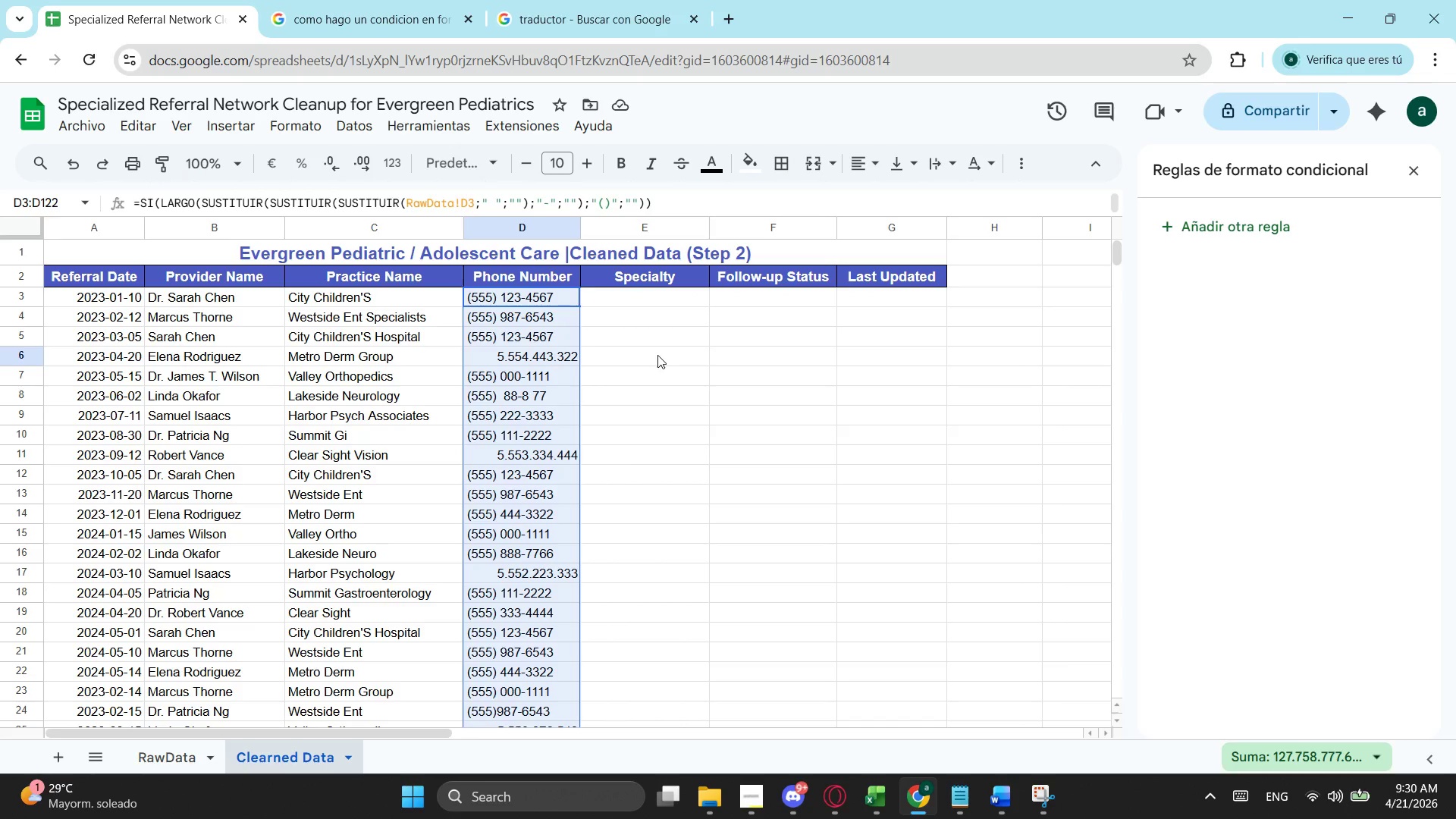 
double_click([563, 356])
 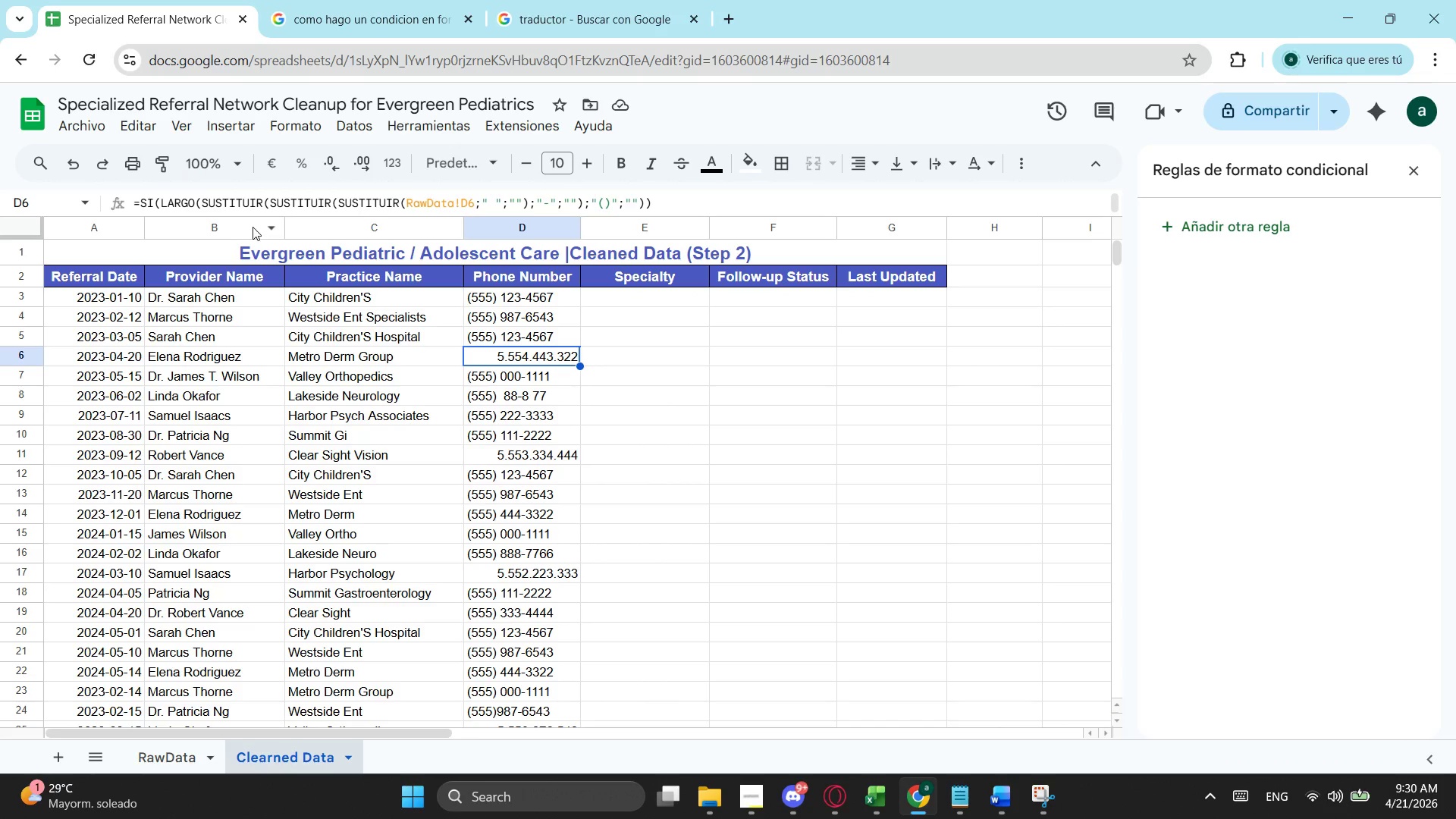 
wait(7.36)
 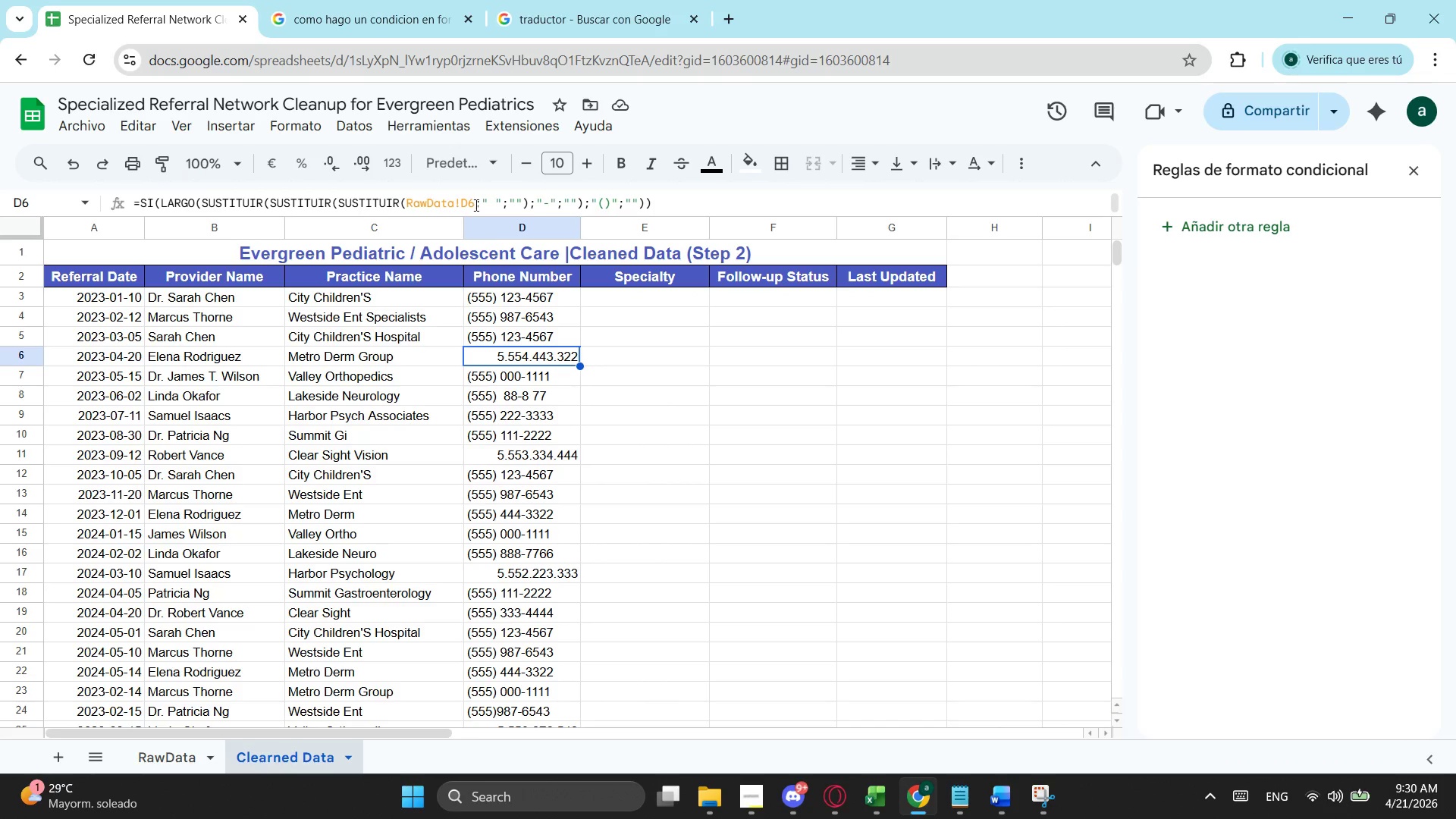 
left_click([339, 0])
 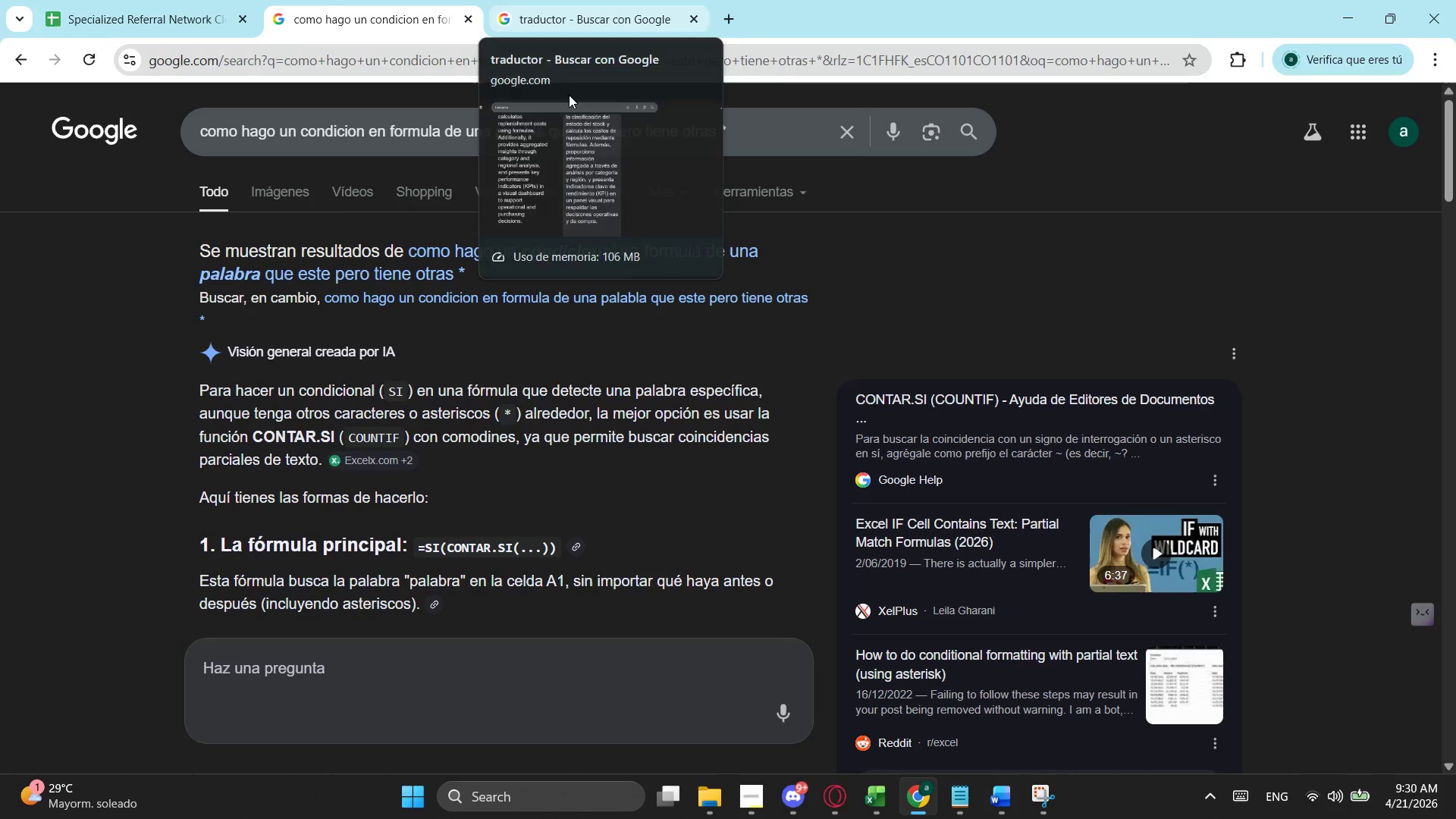 
left_click([342, 667])
 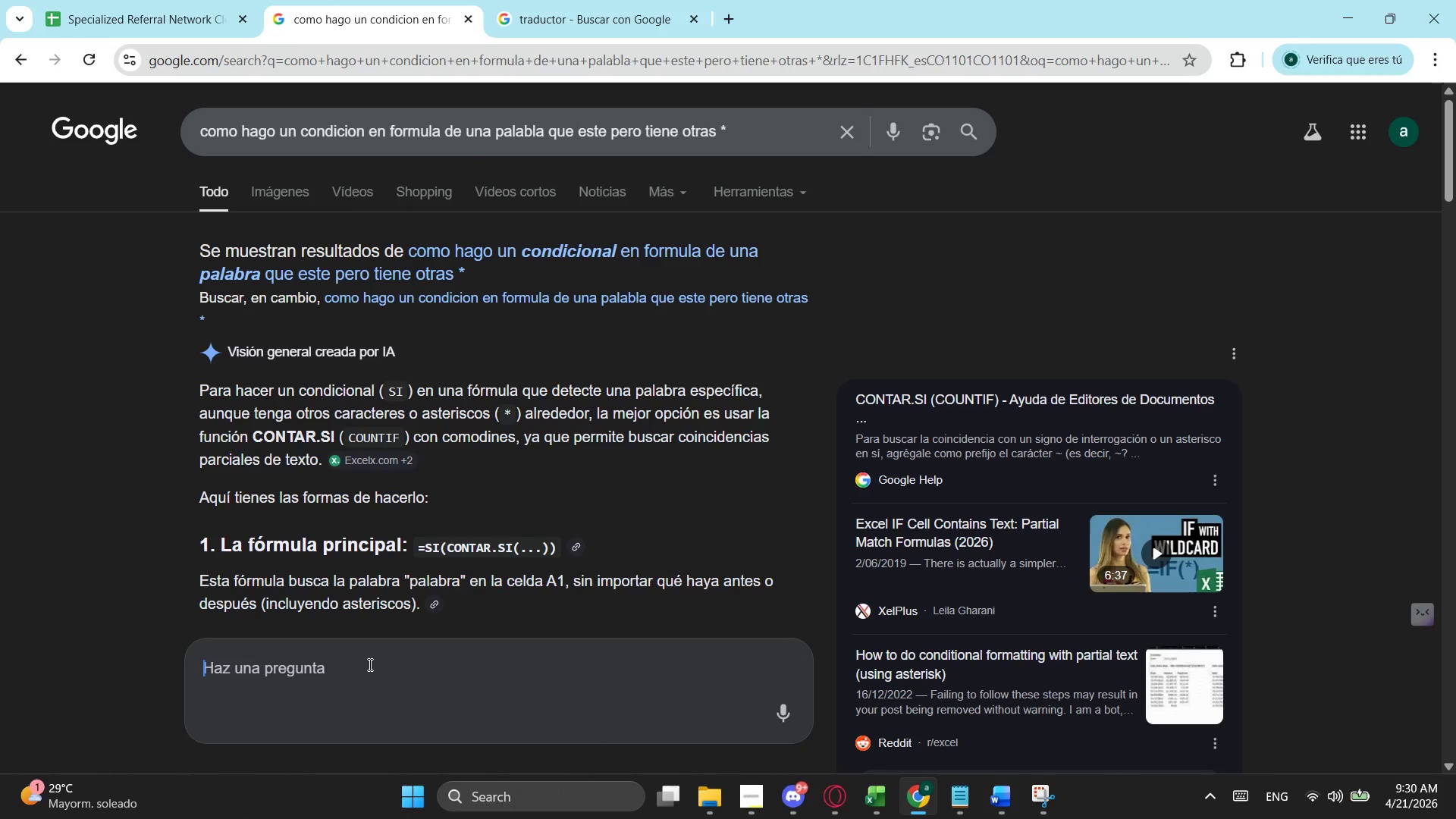 
type(remplazar puntos por co)
key(Backspace)
key(Backspace)
type(ba)
key(Backspace)
key(Backspace)
type(vacio )
 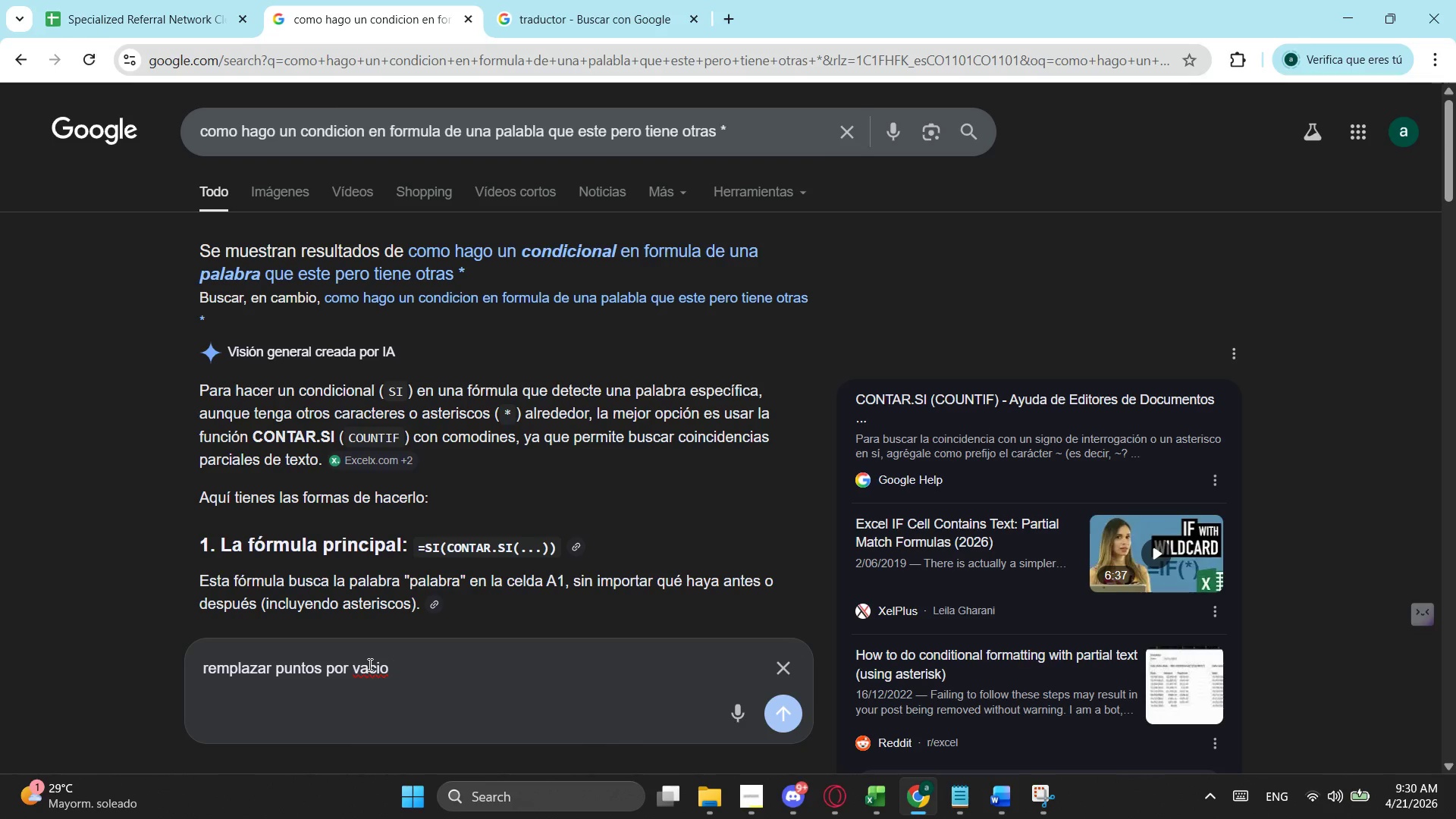 
key(Enter)
 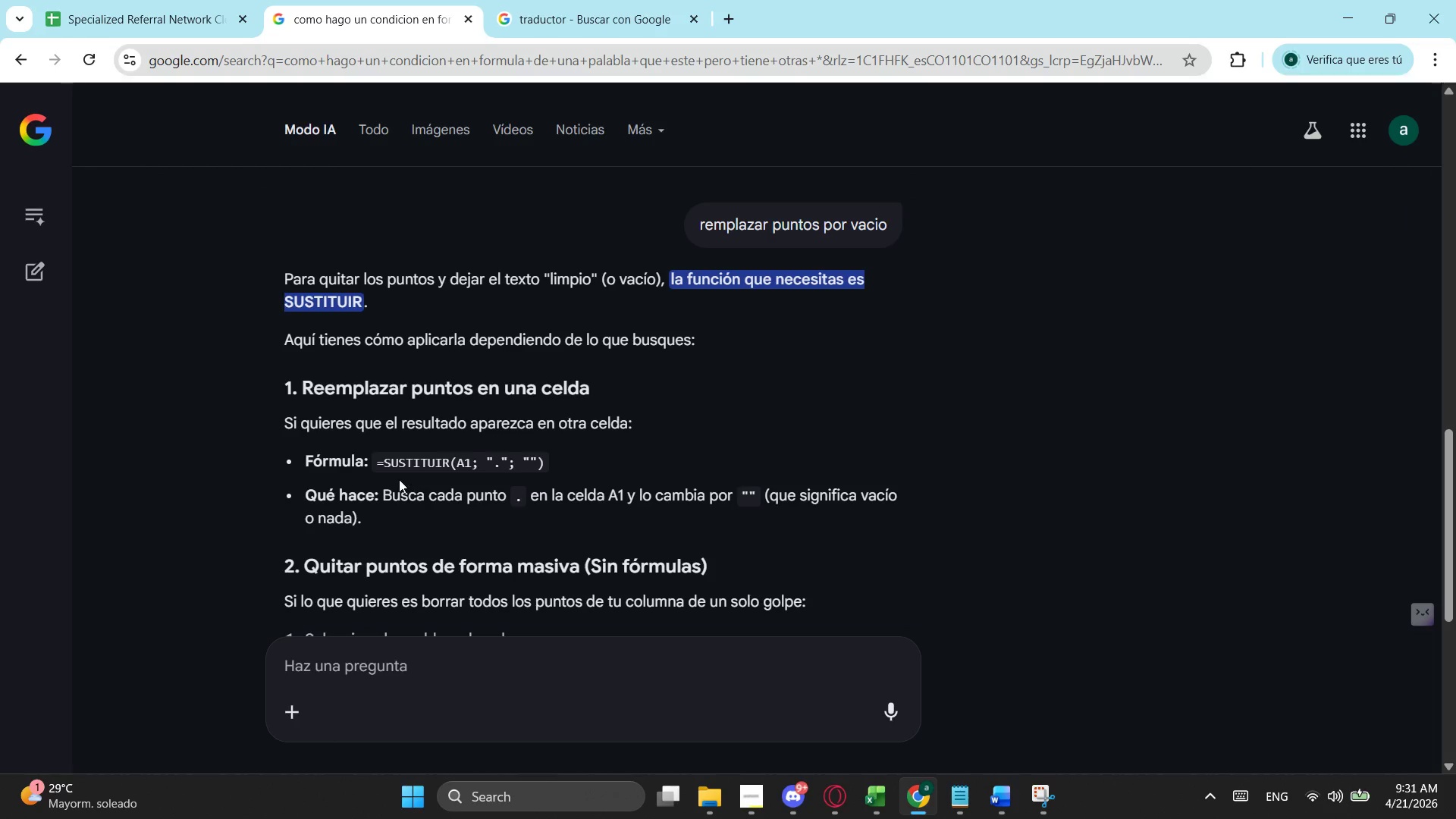 
wait(17.28)
 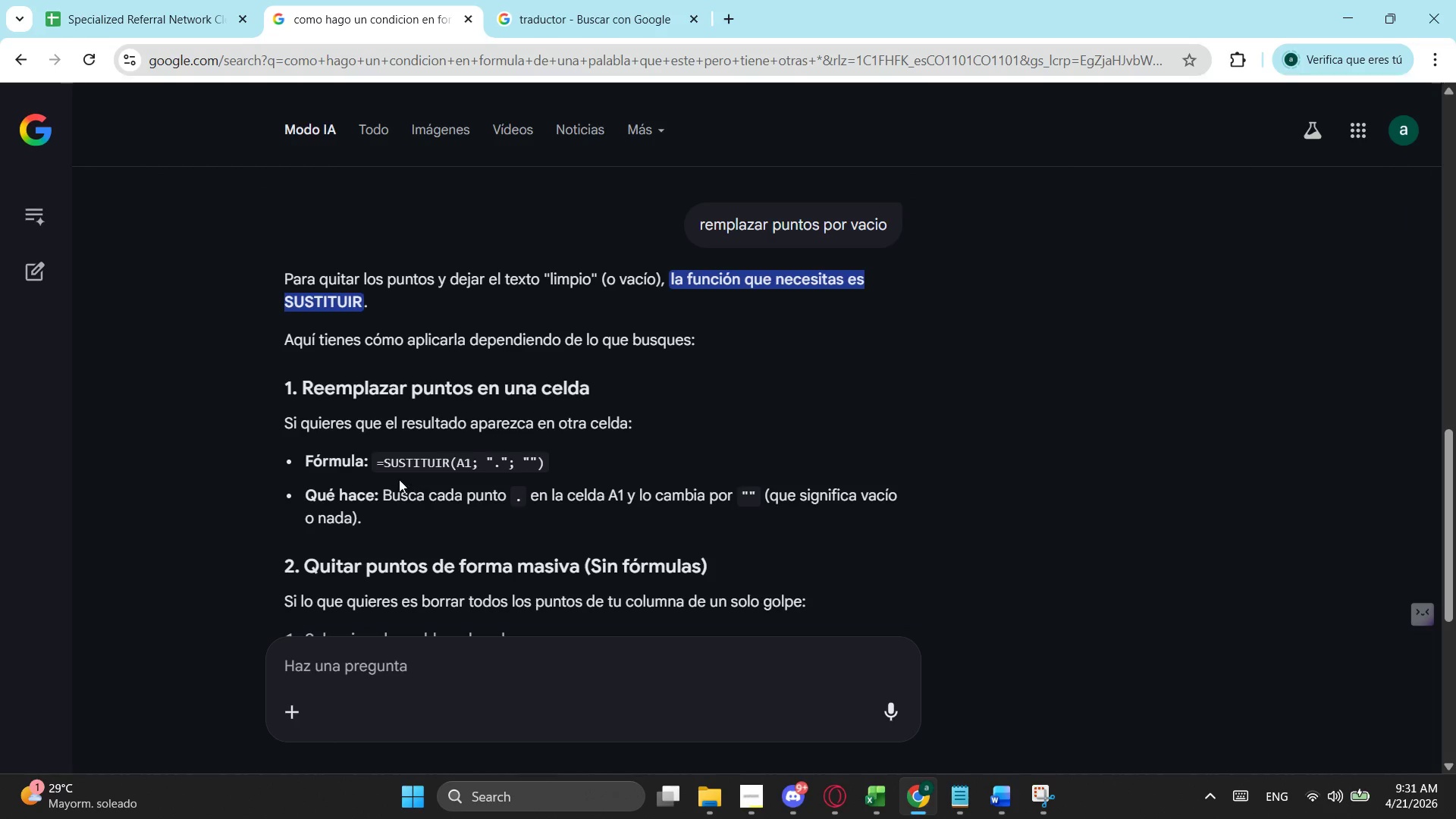 
left_click_drag(start_coordinate=[376, 463], to_coordinate=[552, 463])
 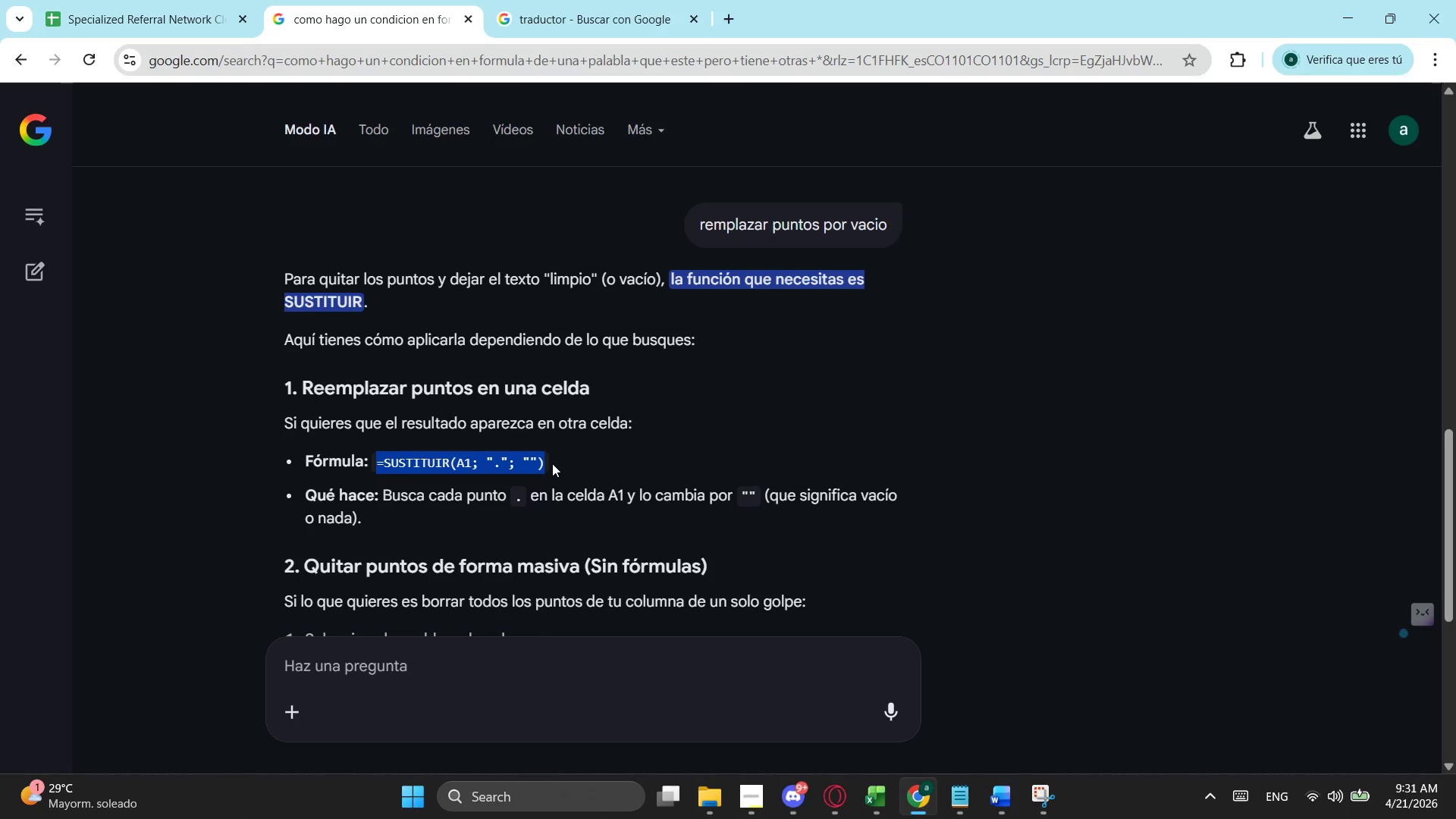 
key(Control+ControlLeft)
 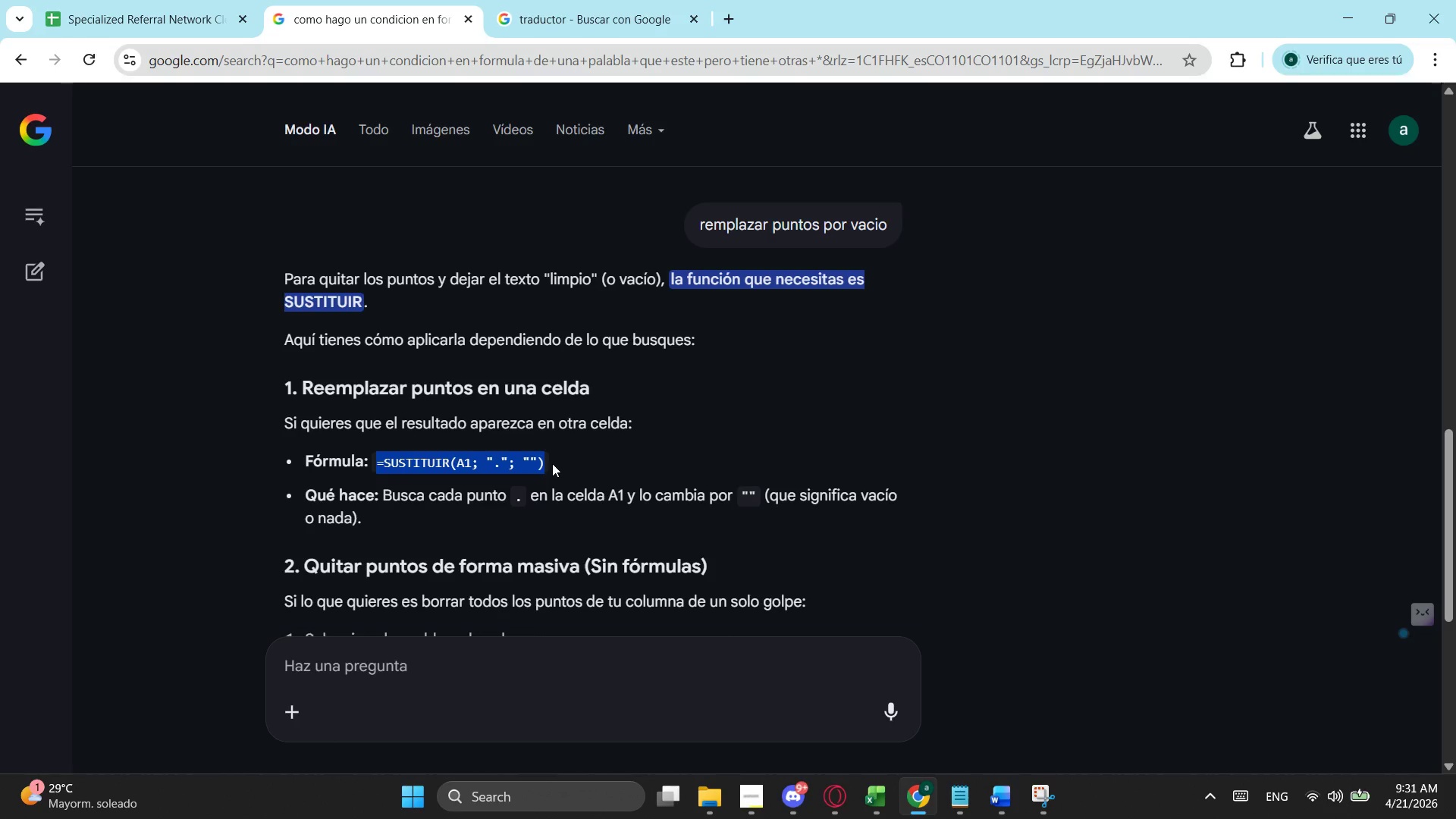 
key(Control+C)
 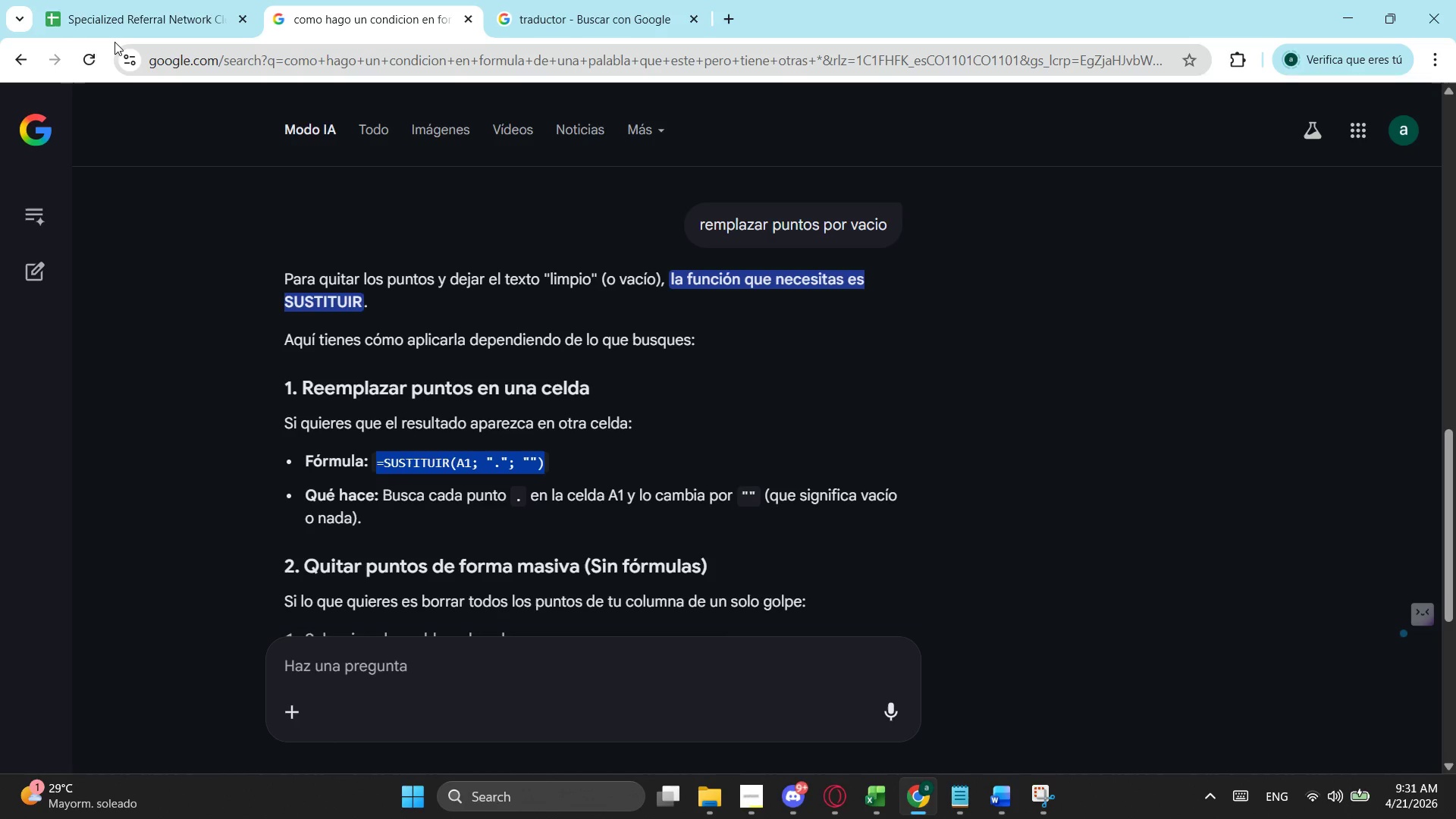 
left_click([131, 10])
 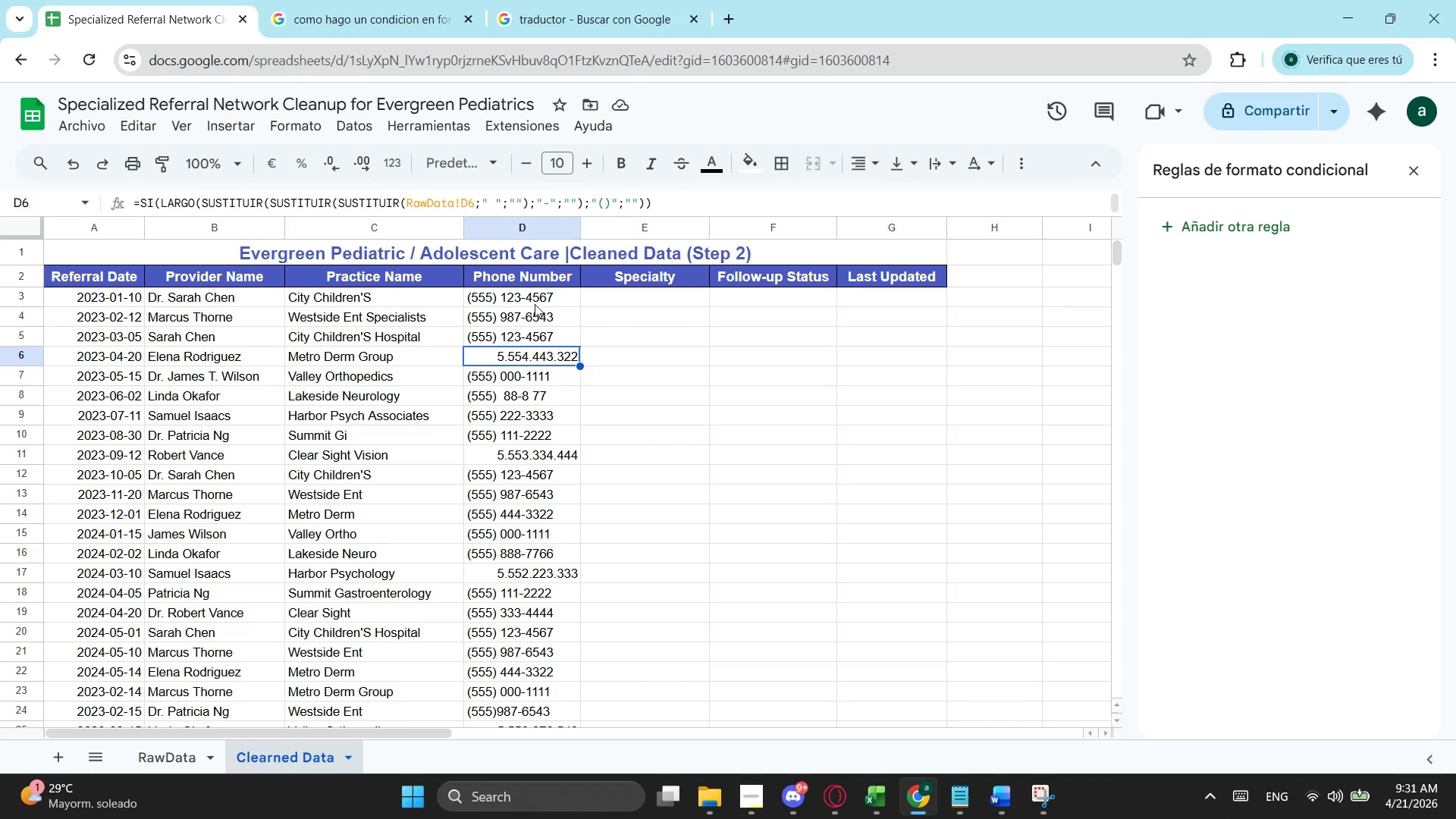 
scroll: coordinate [531, 332], scroll_direction: up, amount: 3.0
 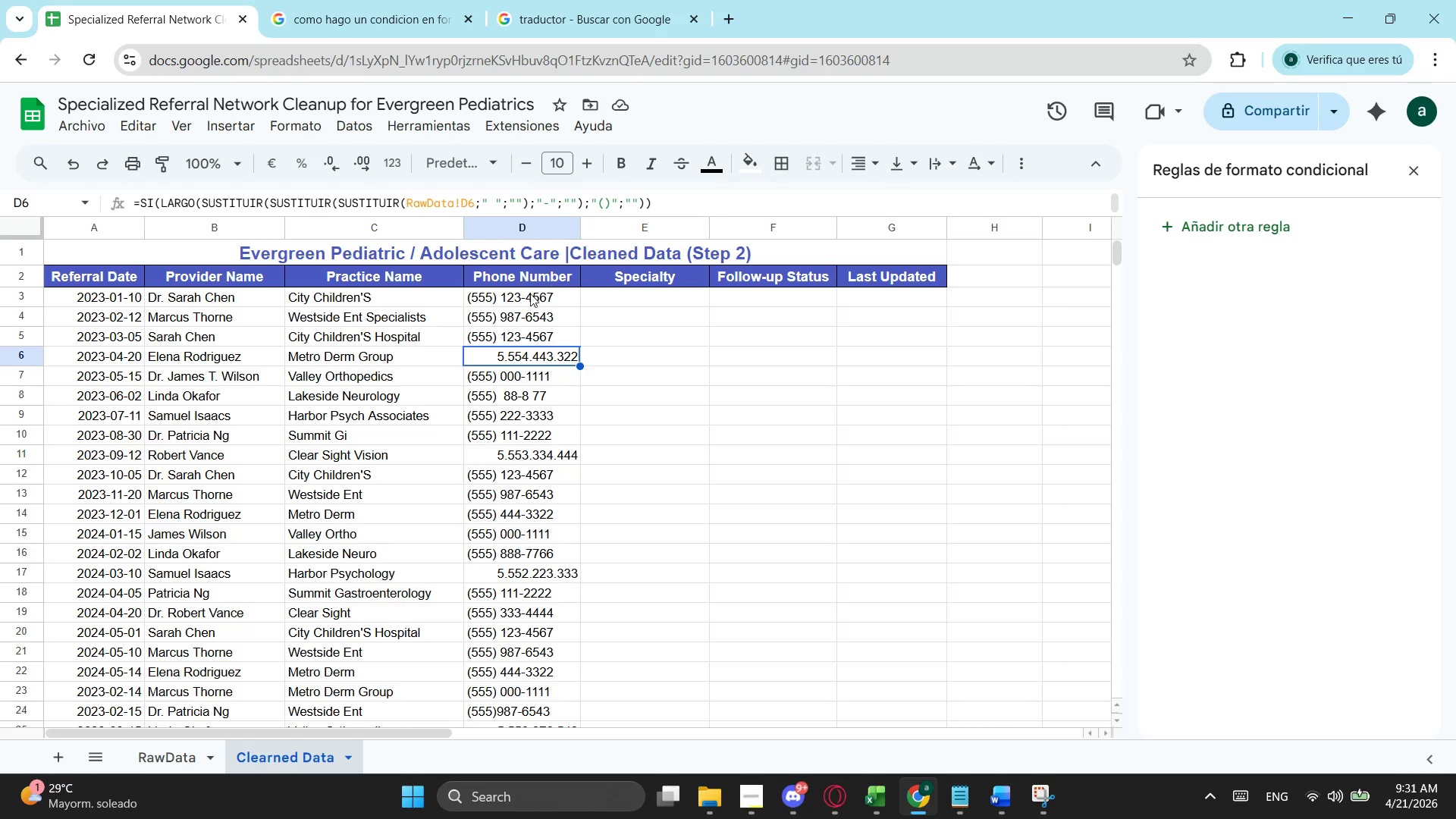 
left_click([530, 293])
 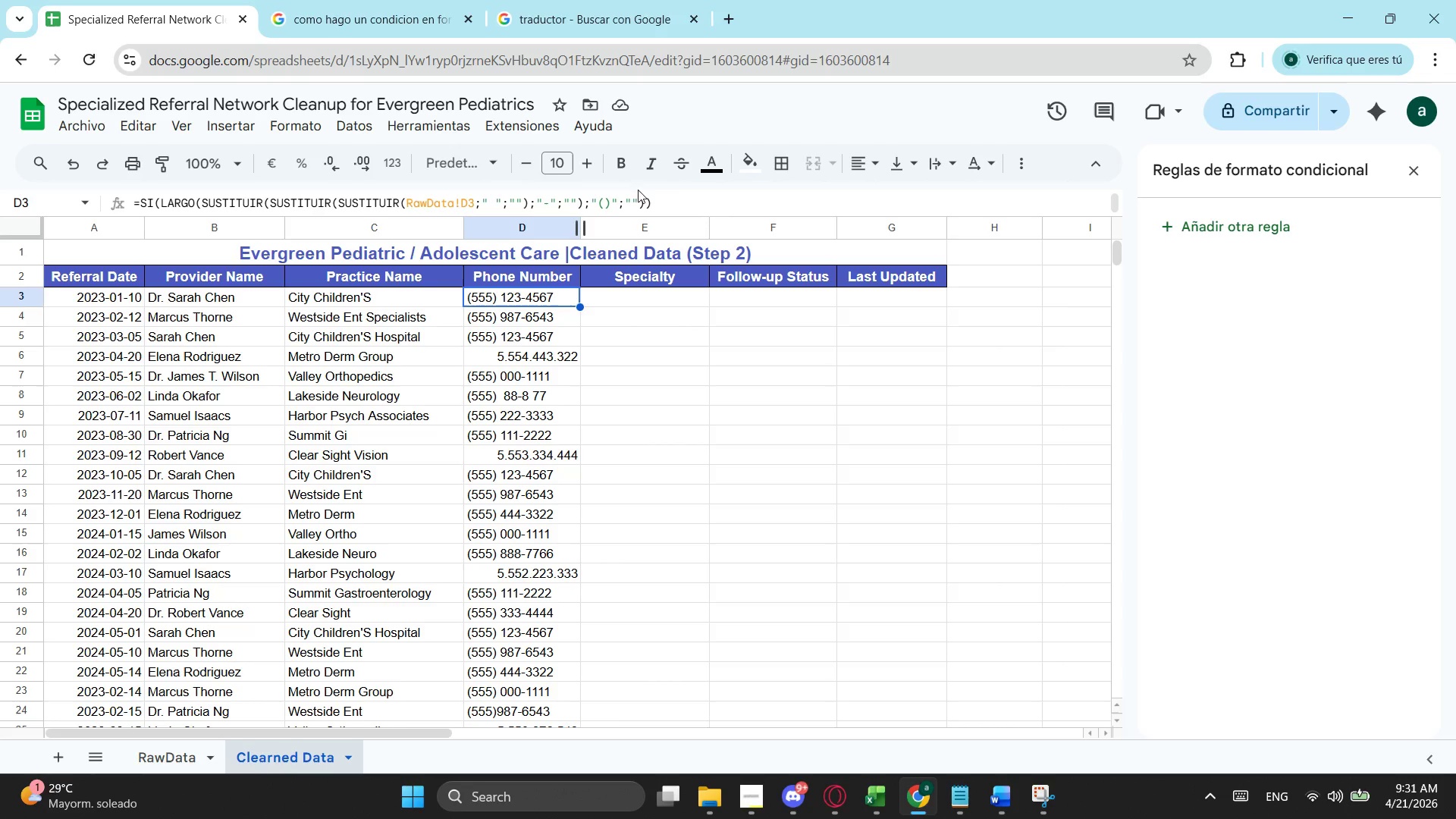 
left_click([672, 196])
 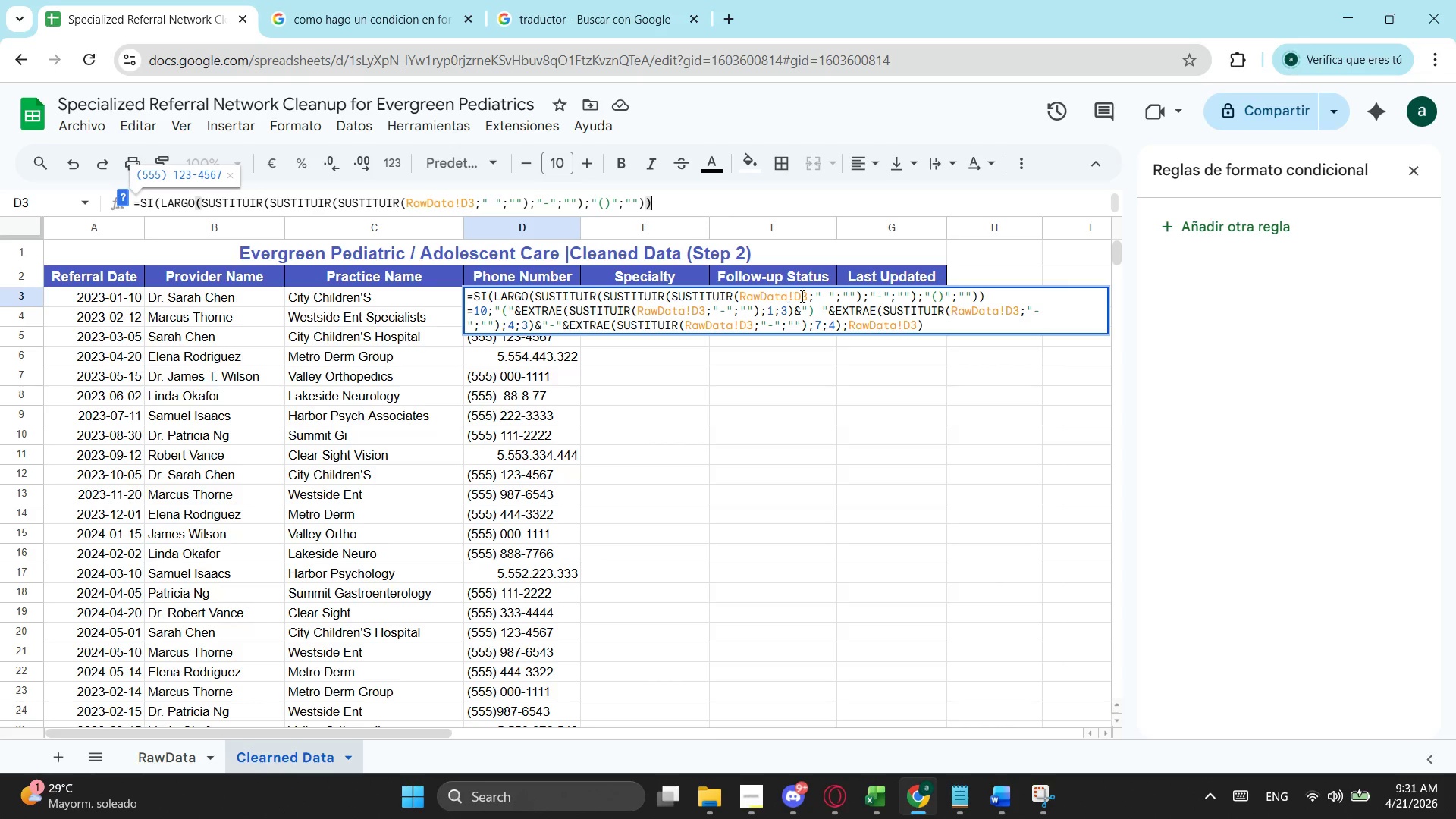 
wait(18.11)
 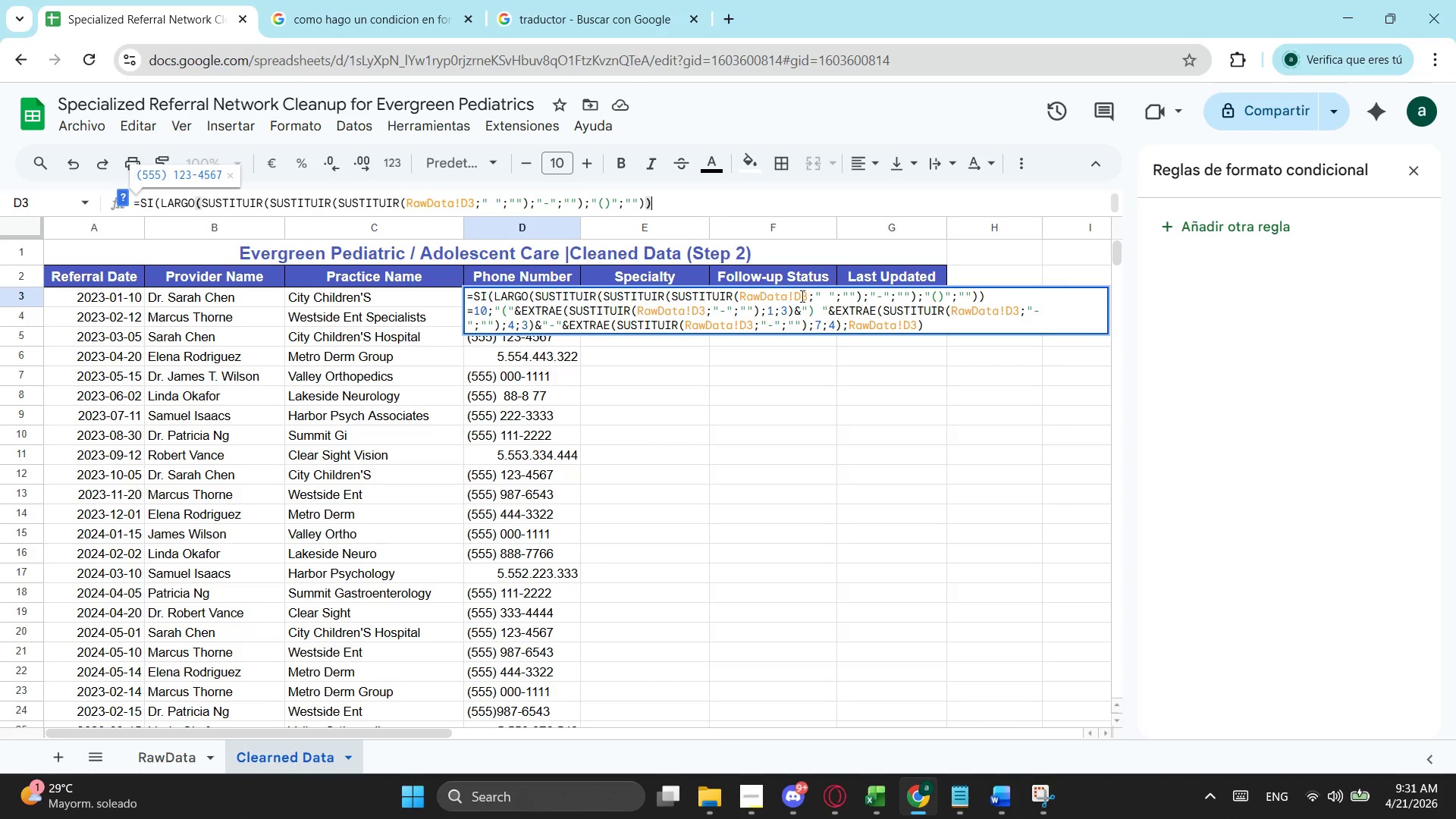 
left_click([740, 289])
 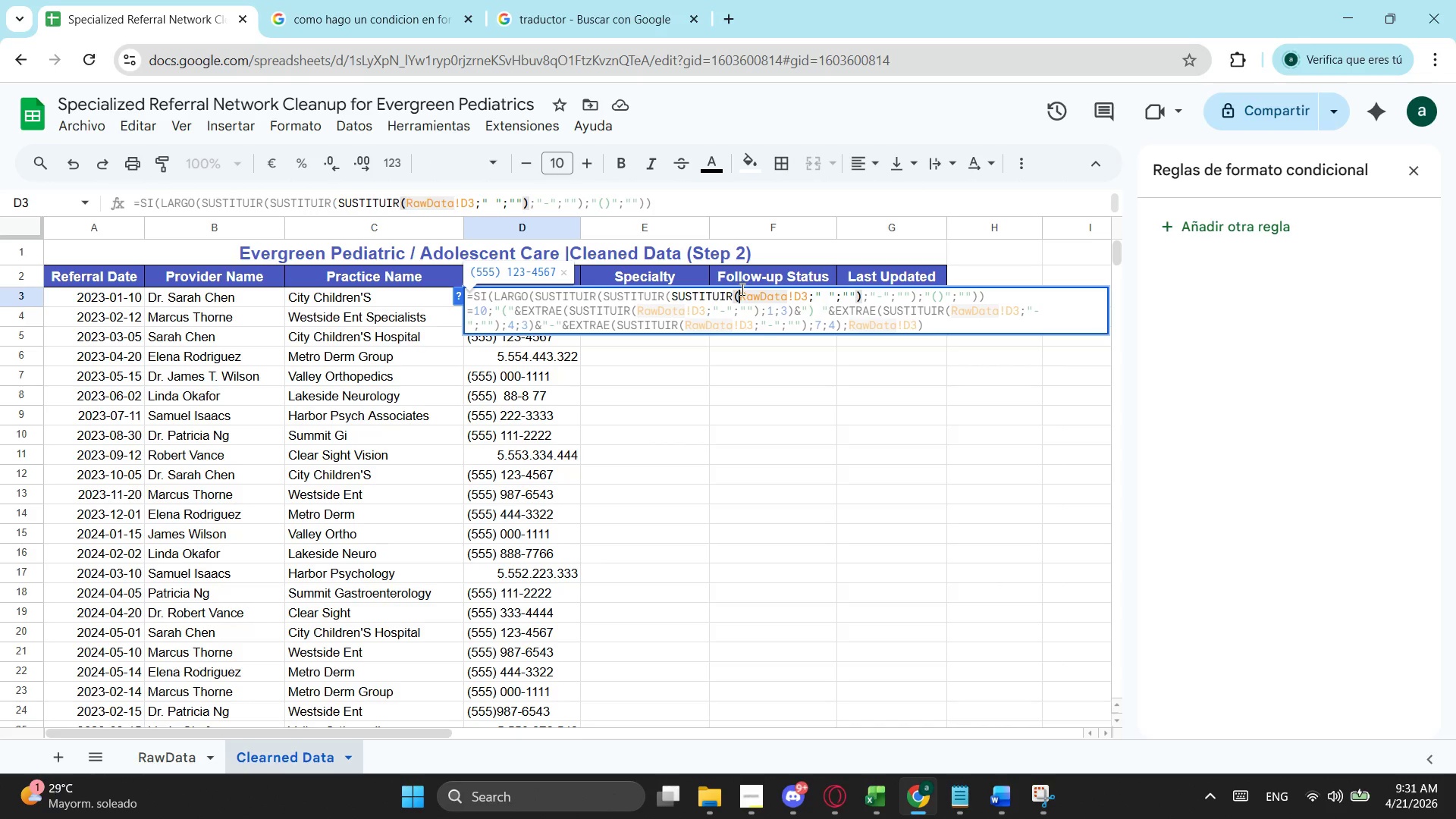 
key(Control+ControlLeft)
 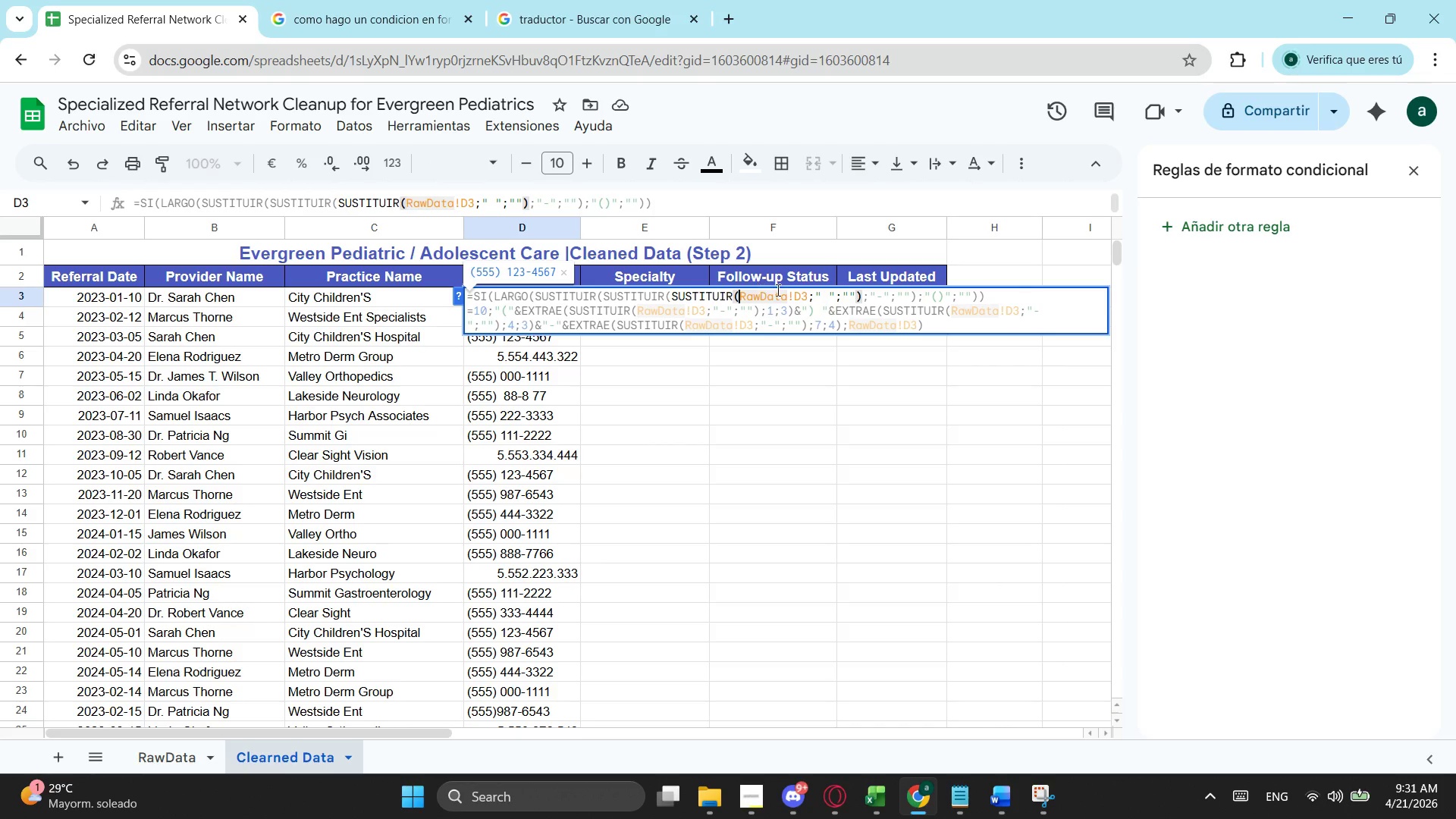 
key(Control+V)
 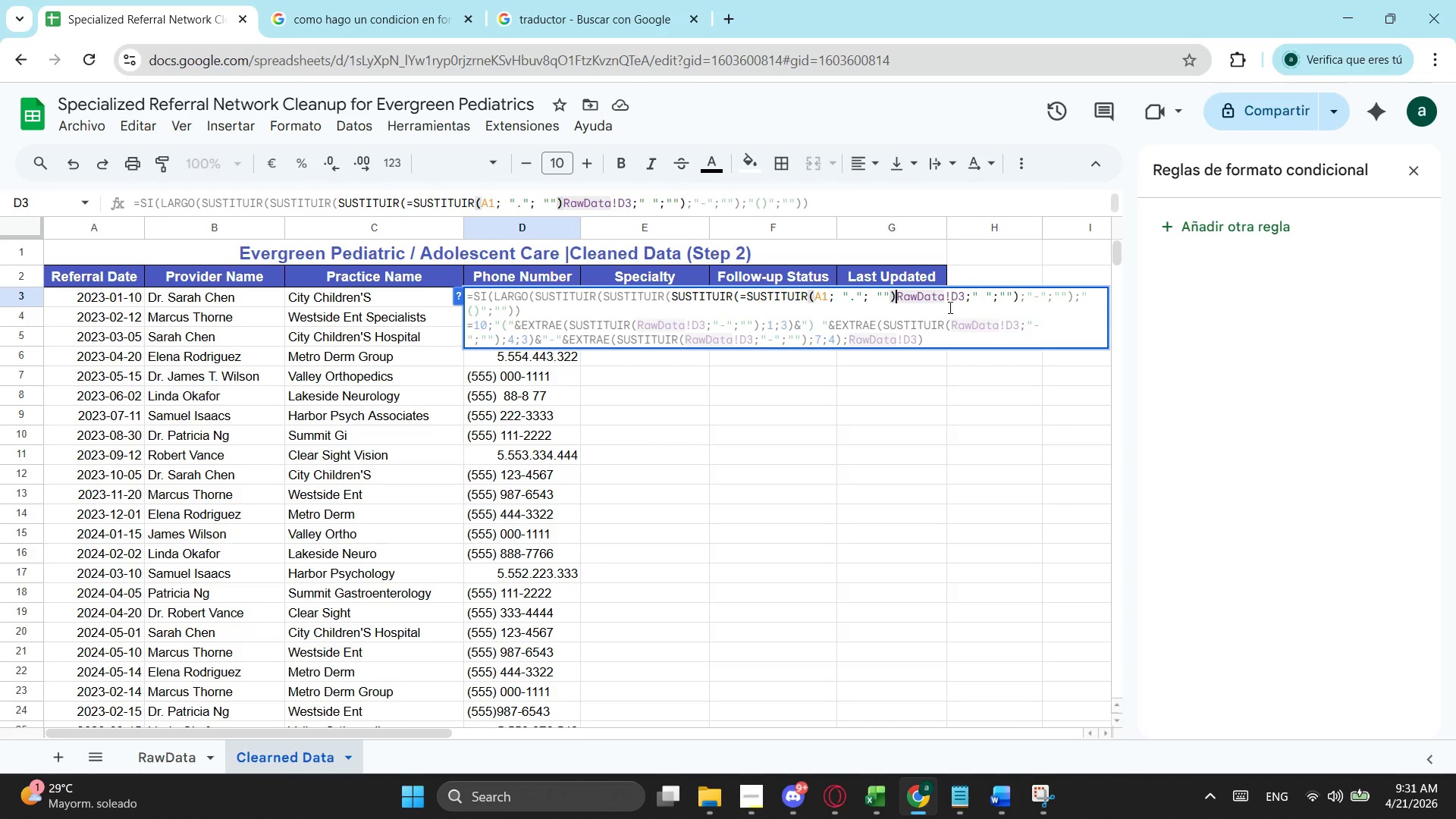 
left_click([952, 299])
 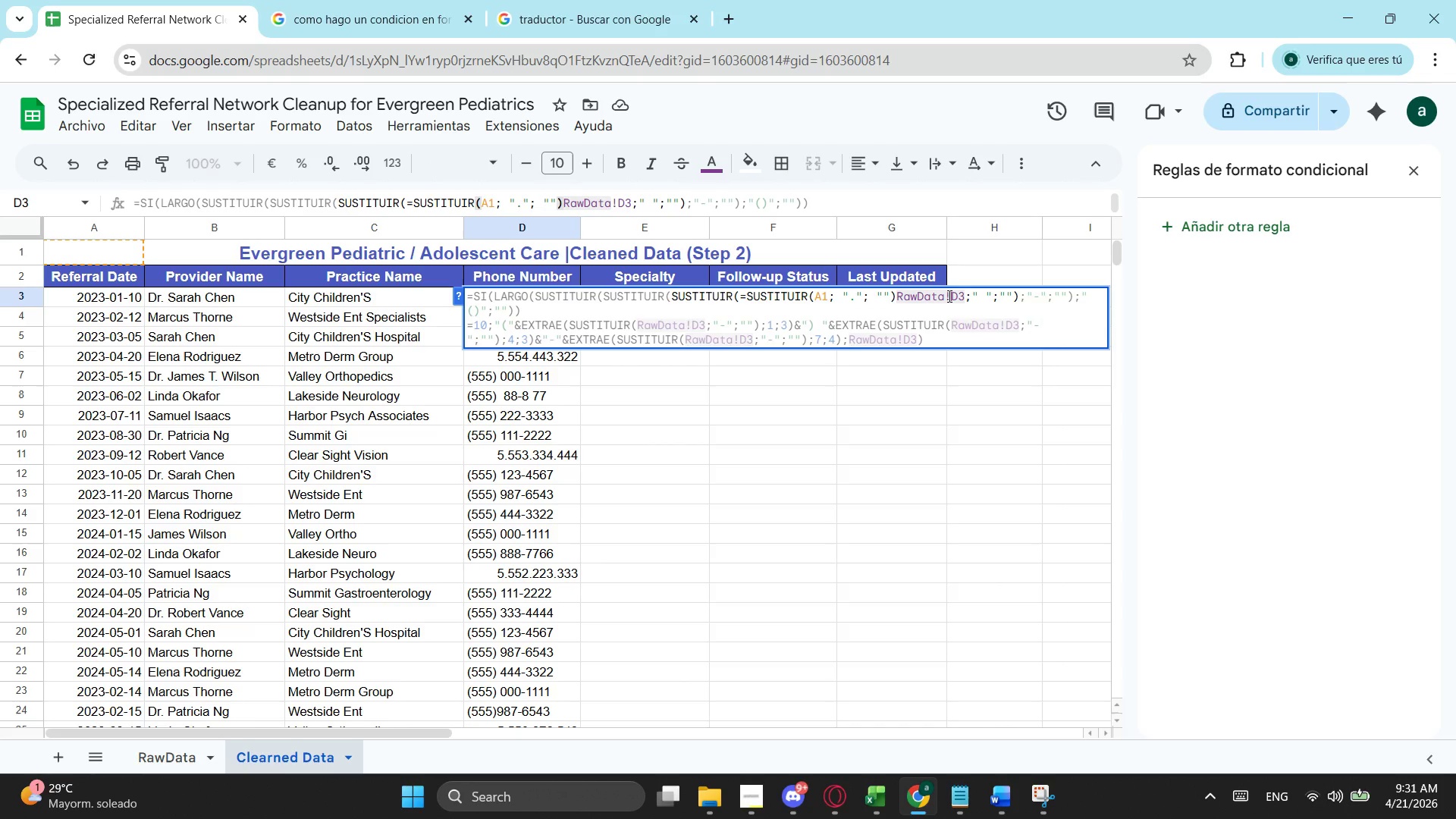 
left_click_drag(start_coordinate=[948, 296], to_coordinate=[904, 300])
 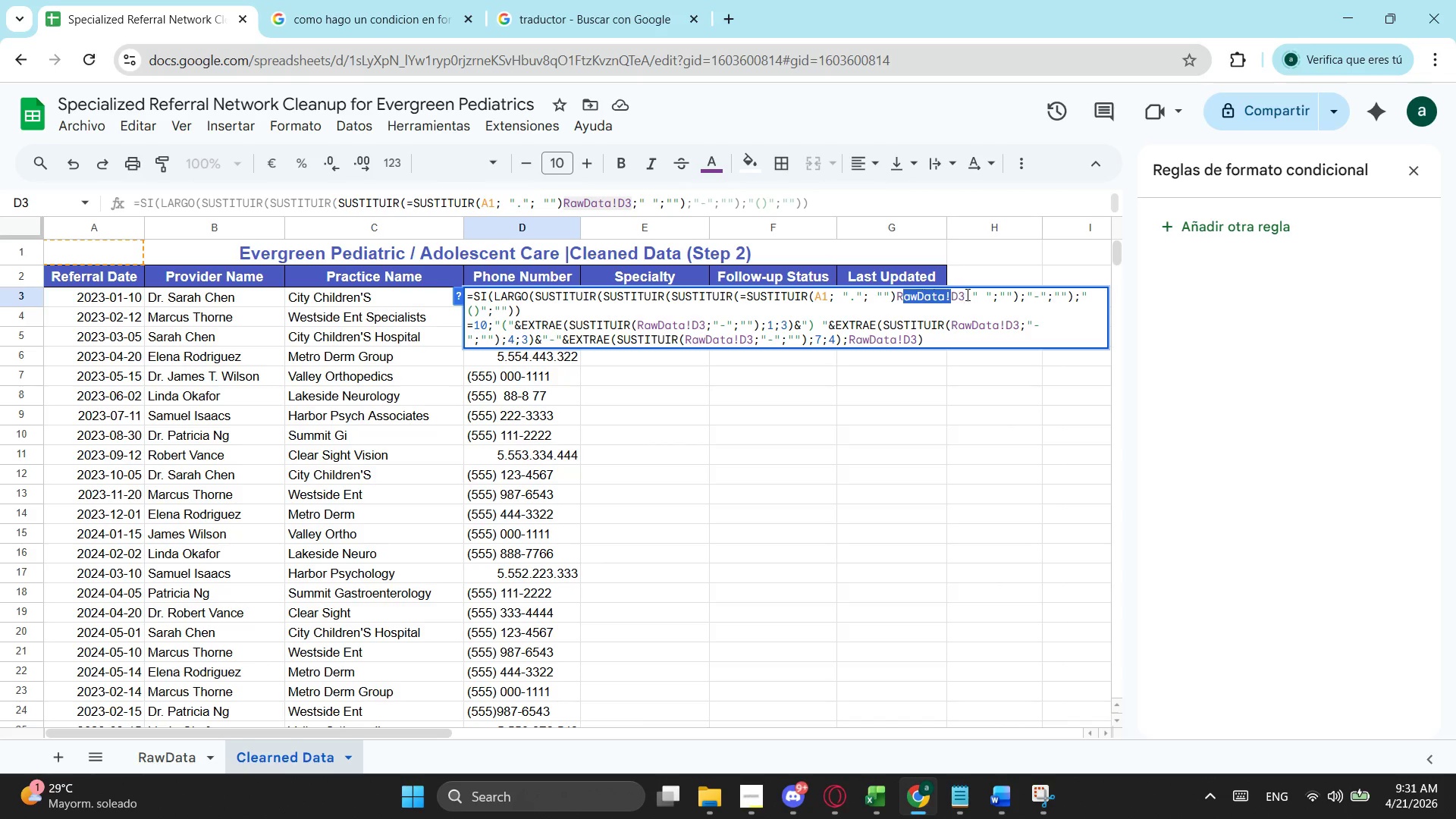 
left_click_drag(start_coordinate=[966, 294], to_coordinate=[899, 295])
 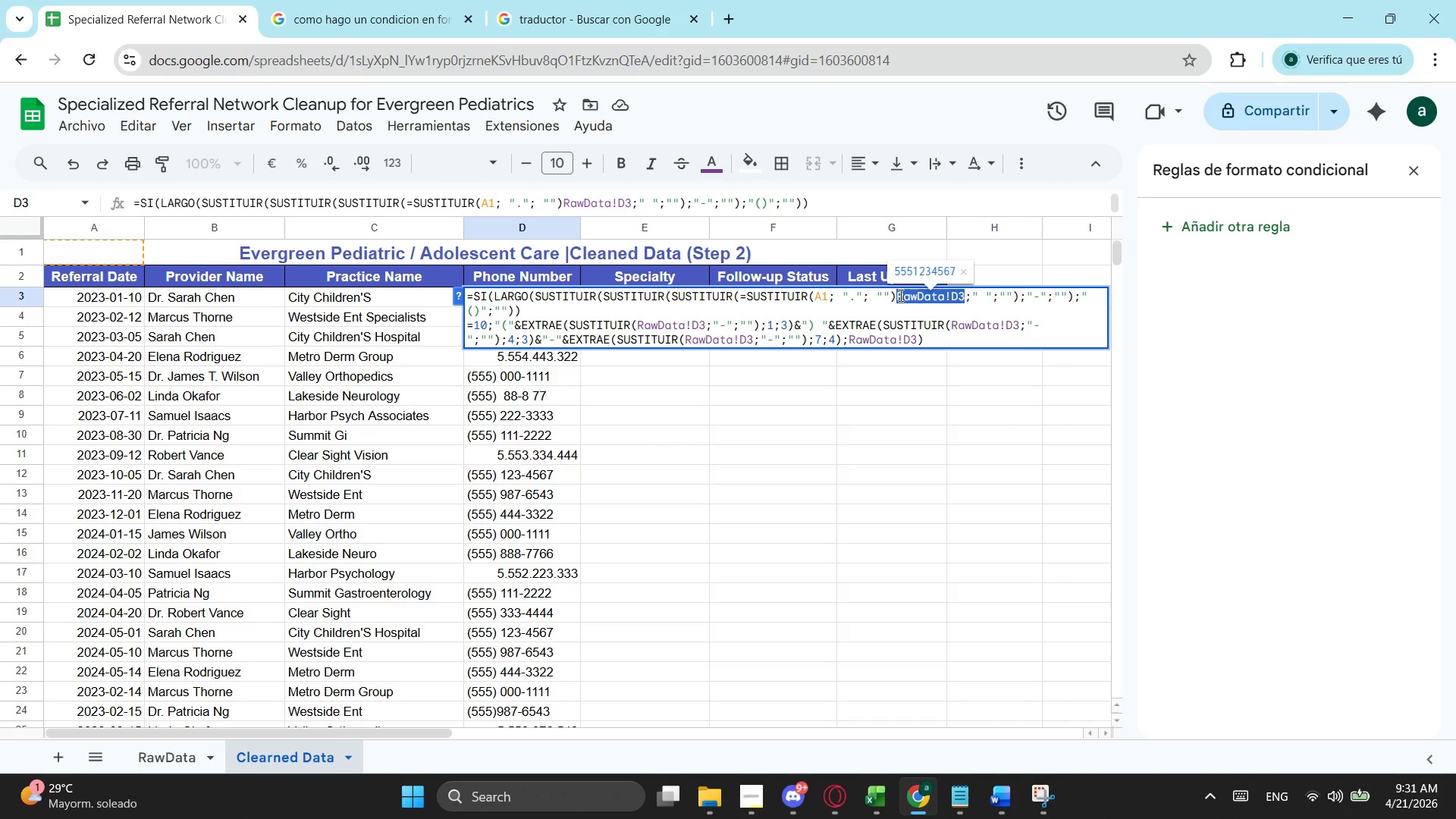 
key(Control+X)
 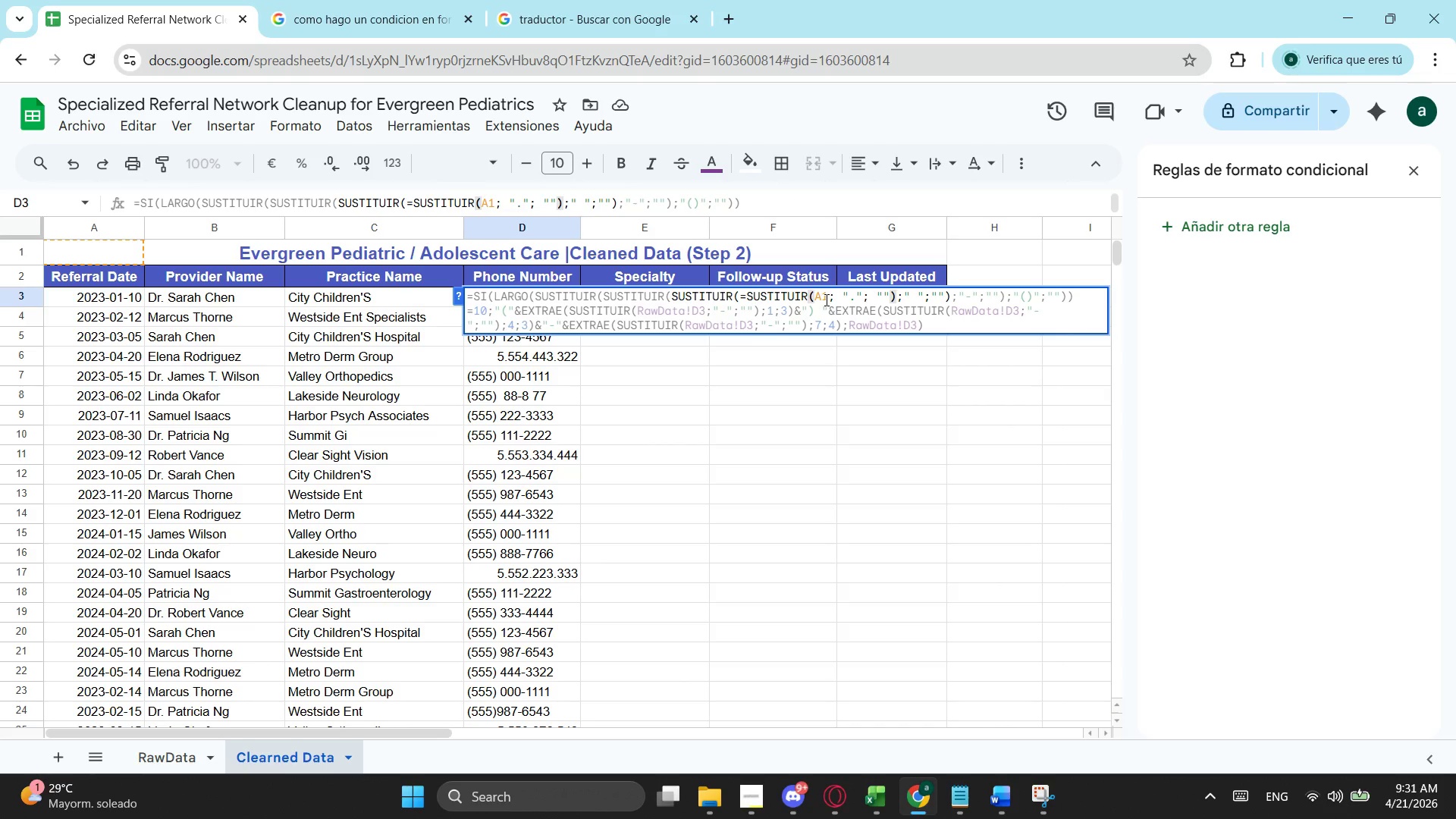 
left_click([827, 299])
 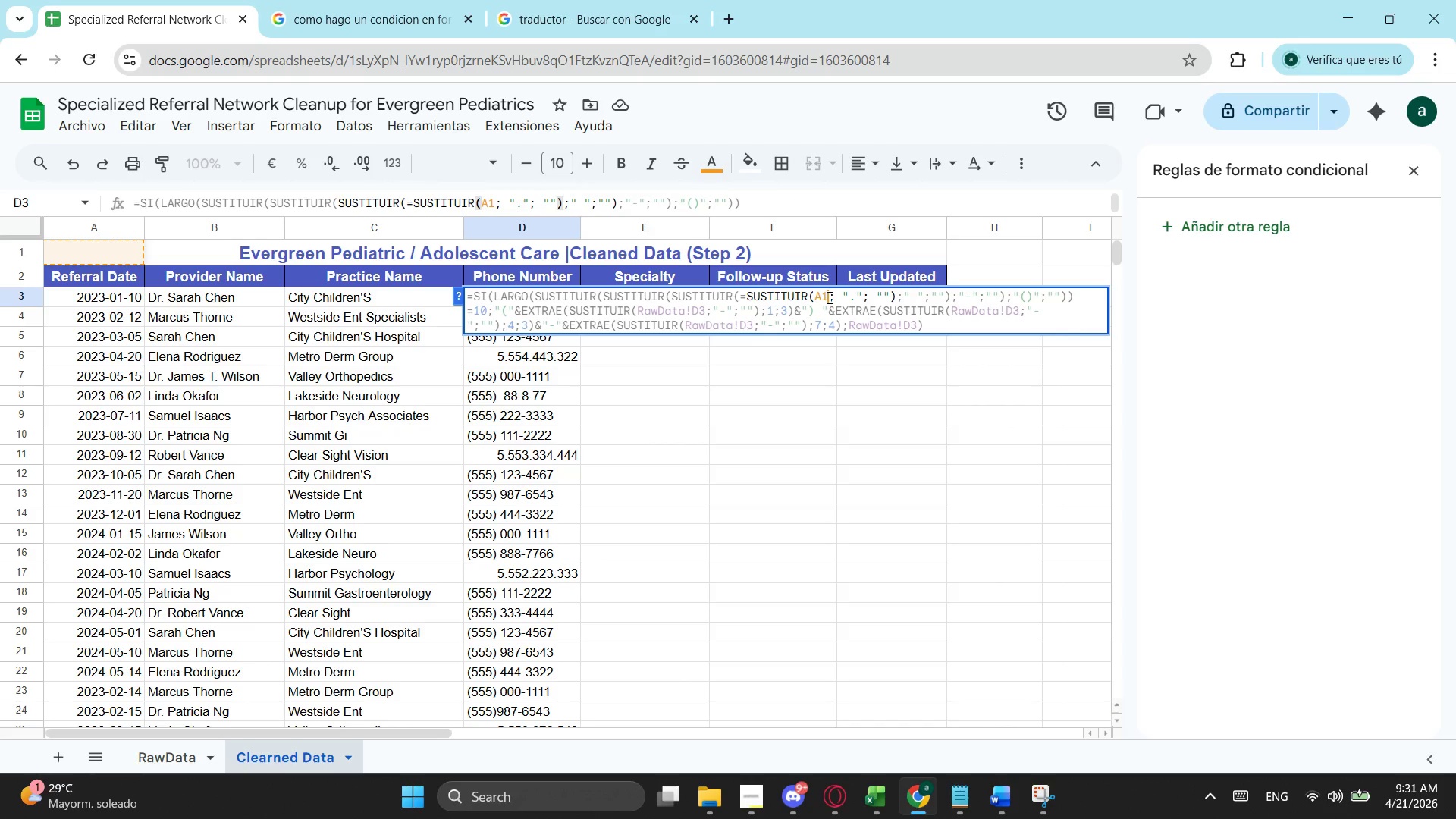 
left_click_drag(start_coordinate=[827, 297], to_coordinate=[814, 297])
 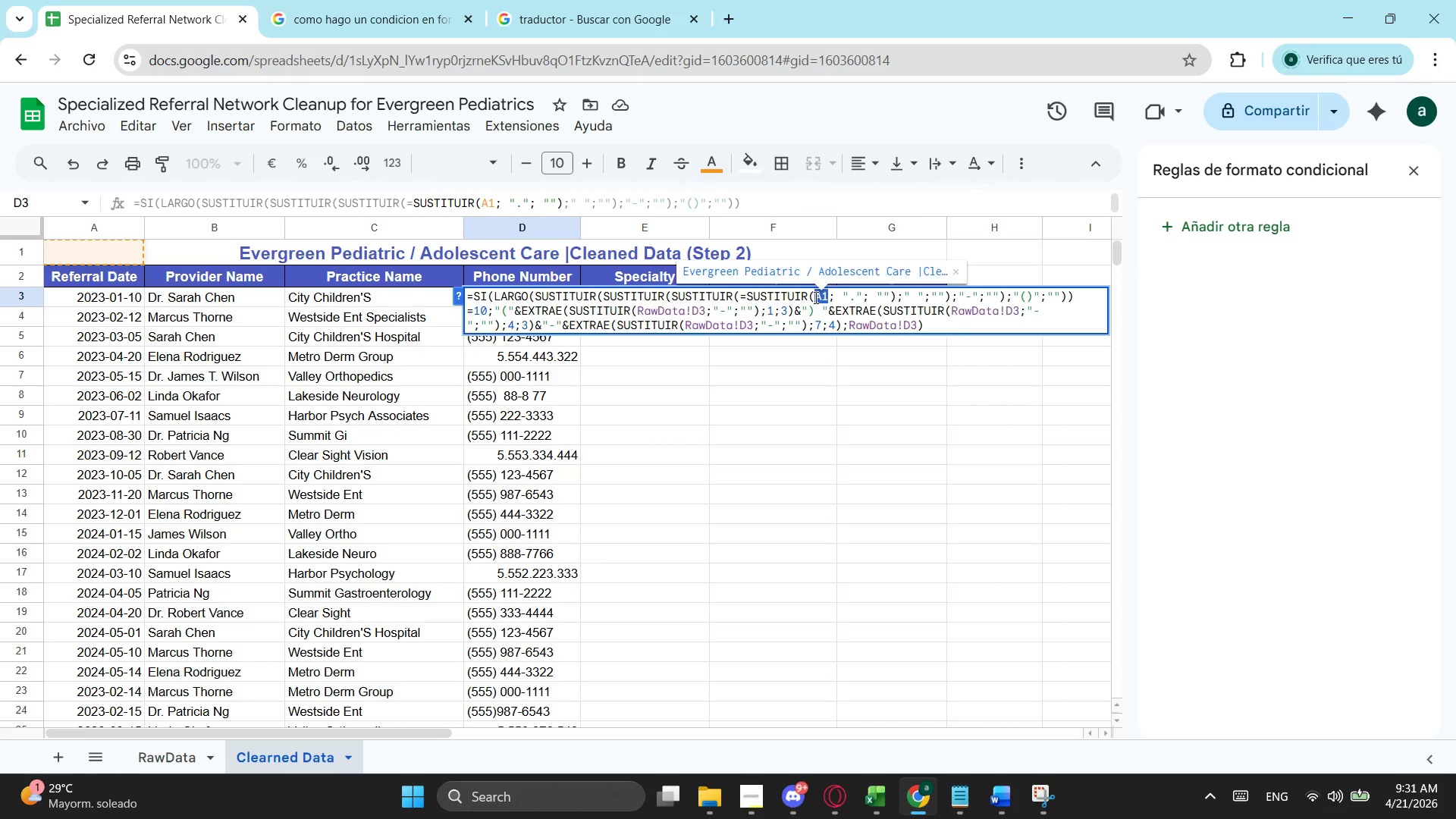 
key(Control+ControlLeft)
 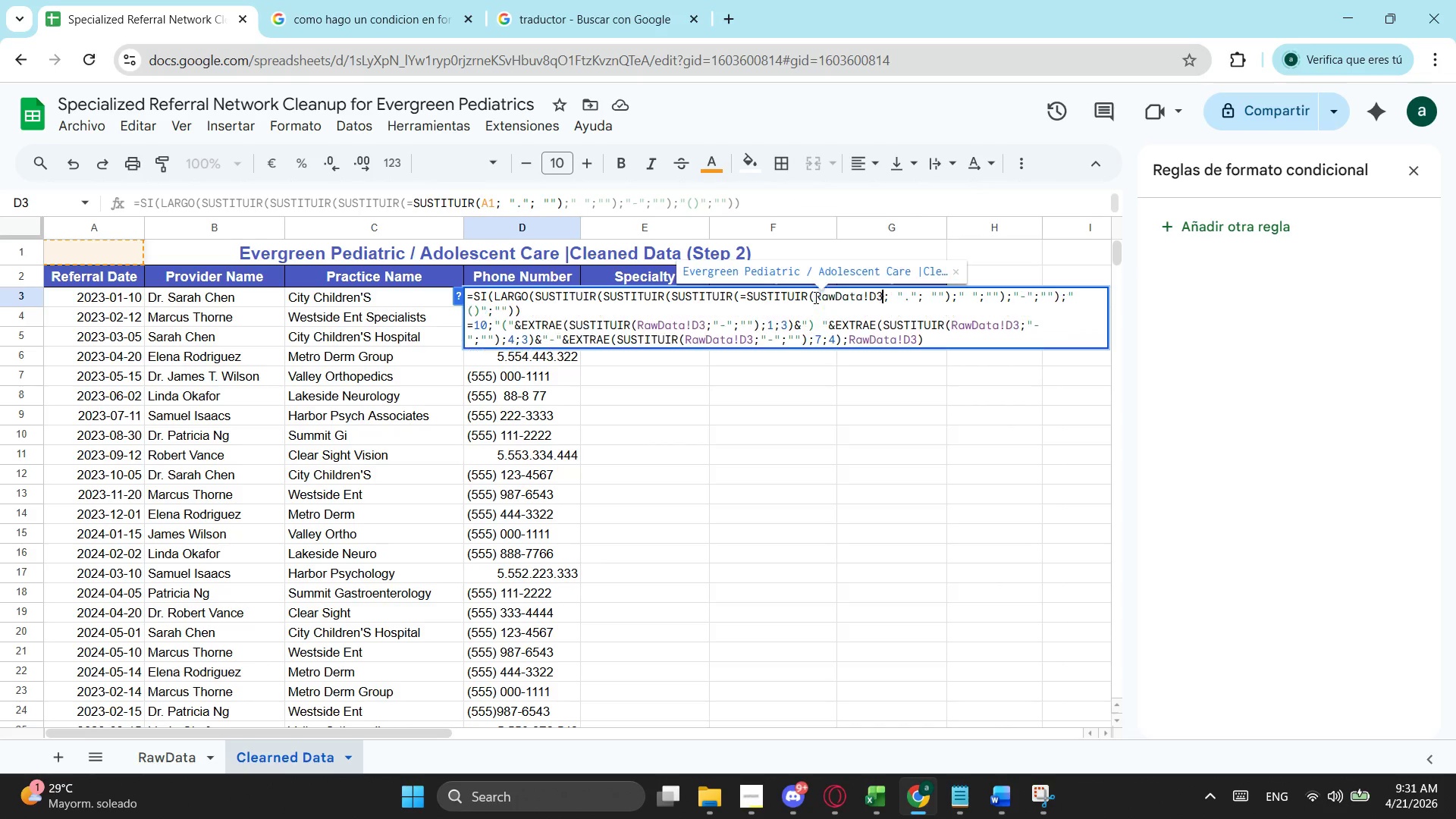 
key(Control+V)
 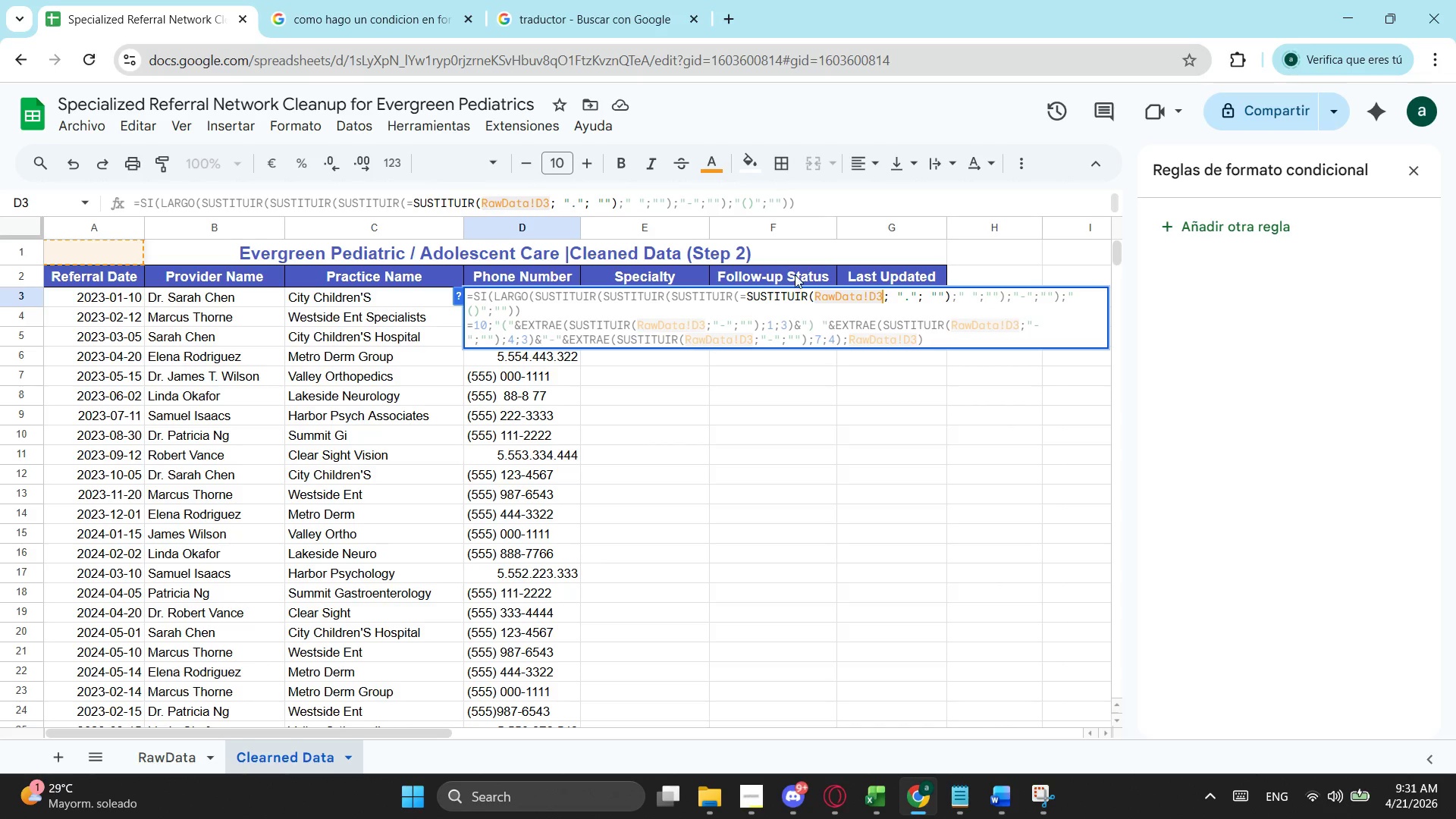 
key(Enter)
 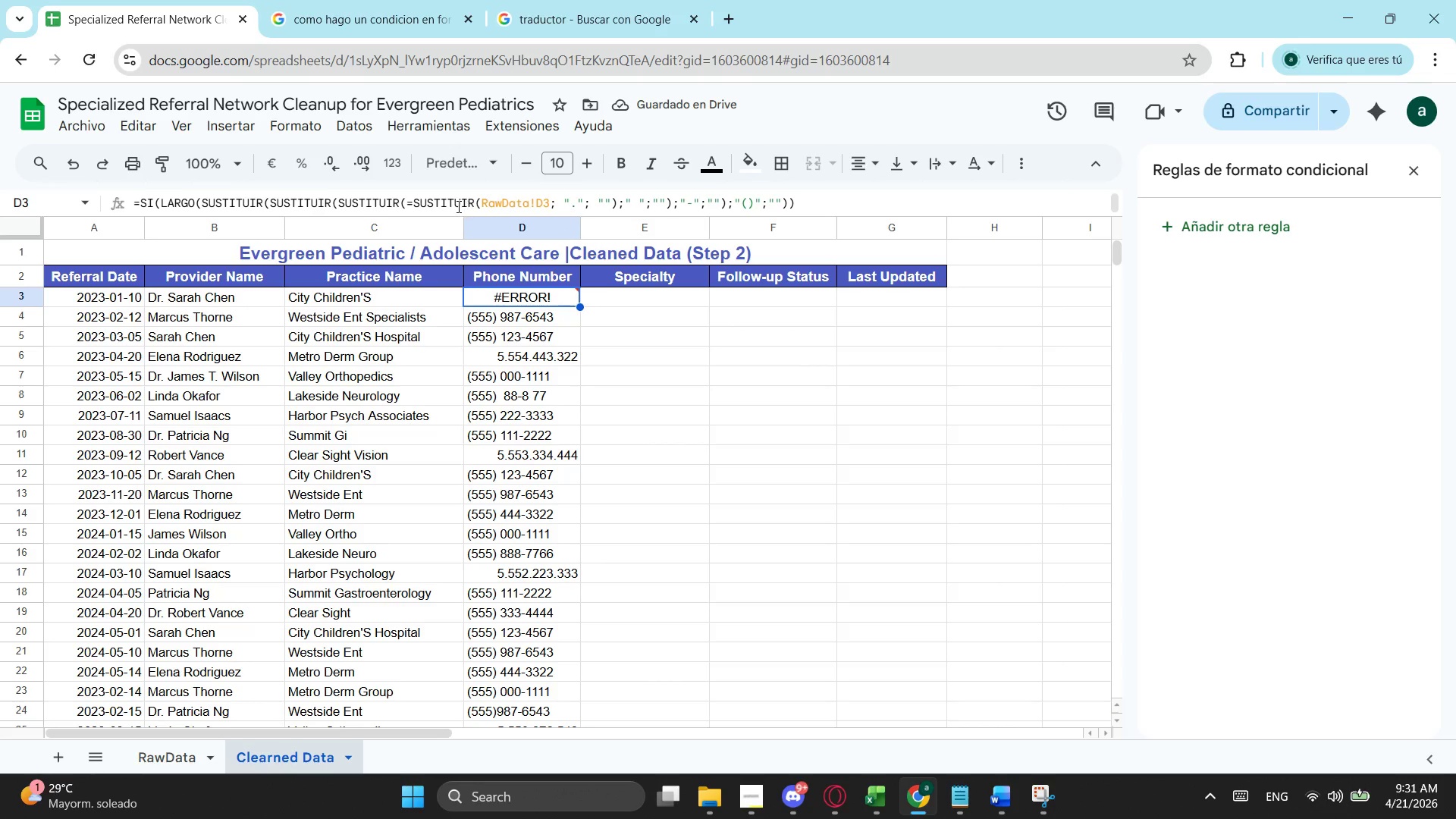 
key(Backspace)
 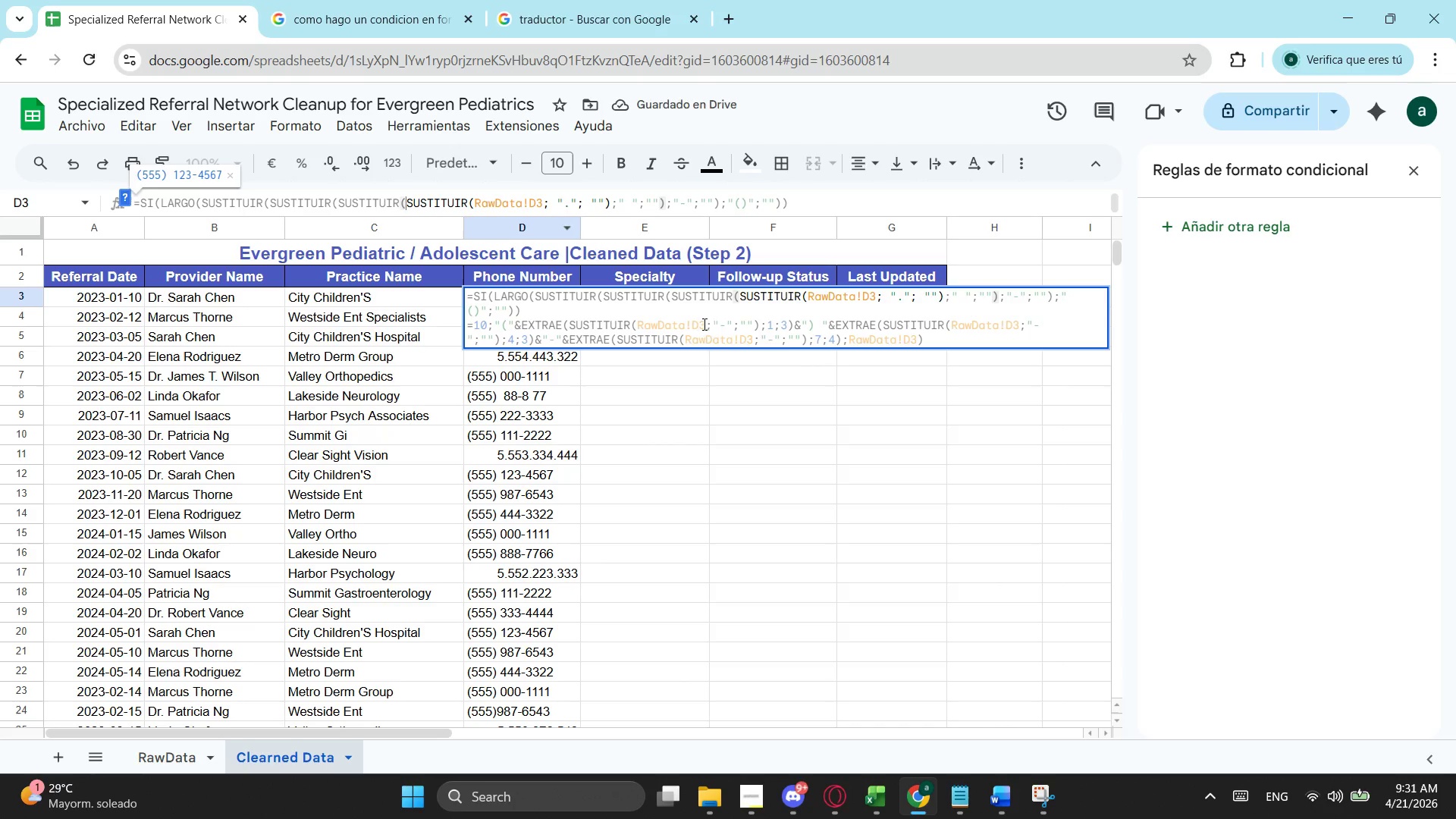 
key(Enter)
 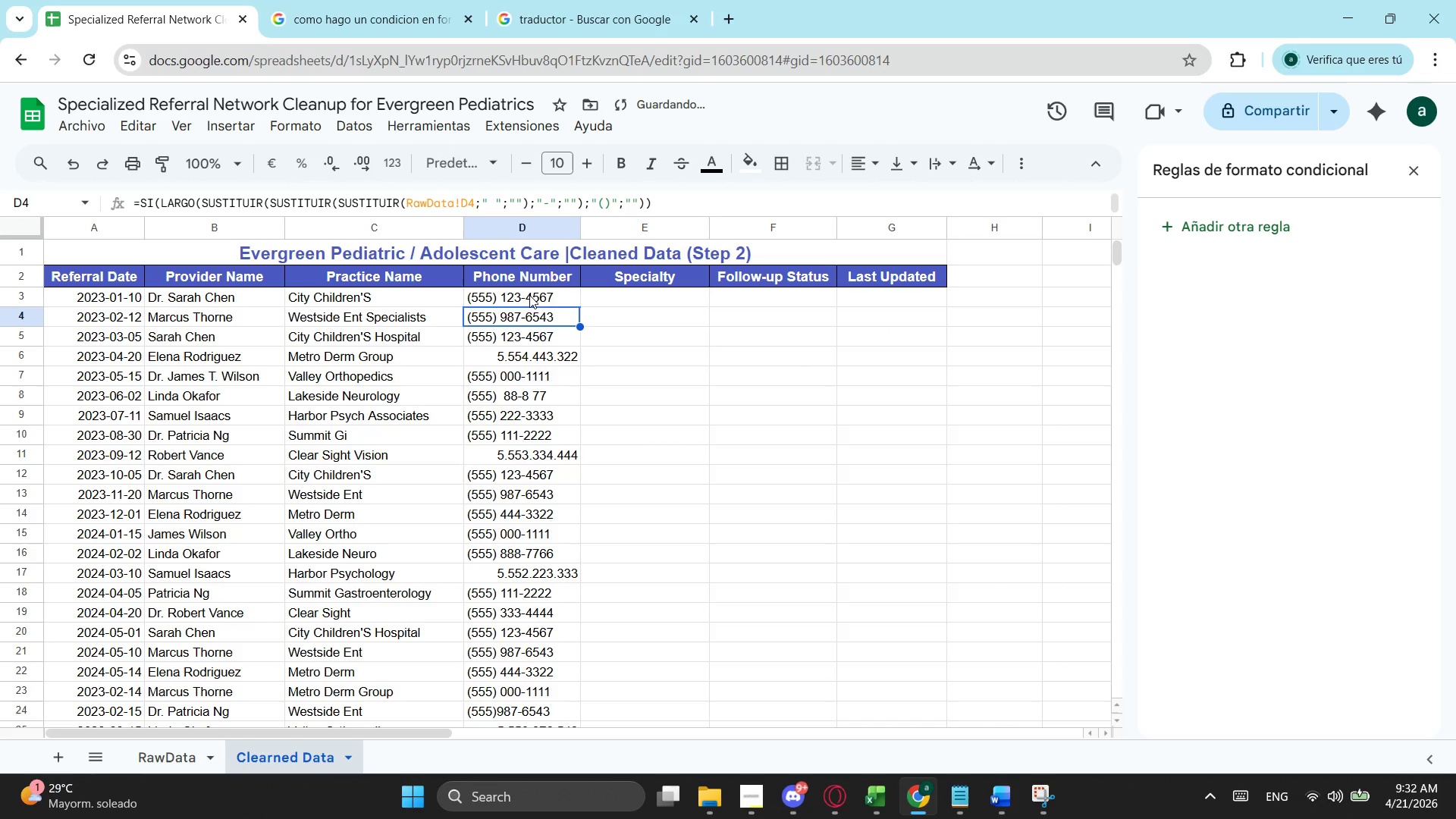 
left_click([547, 301])
 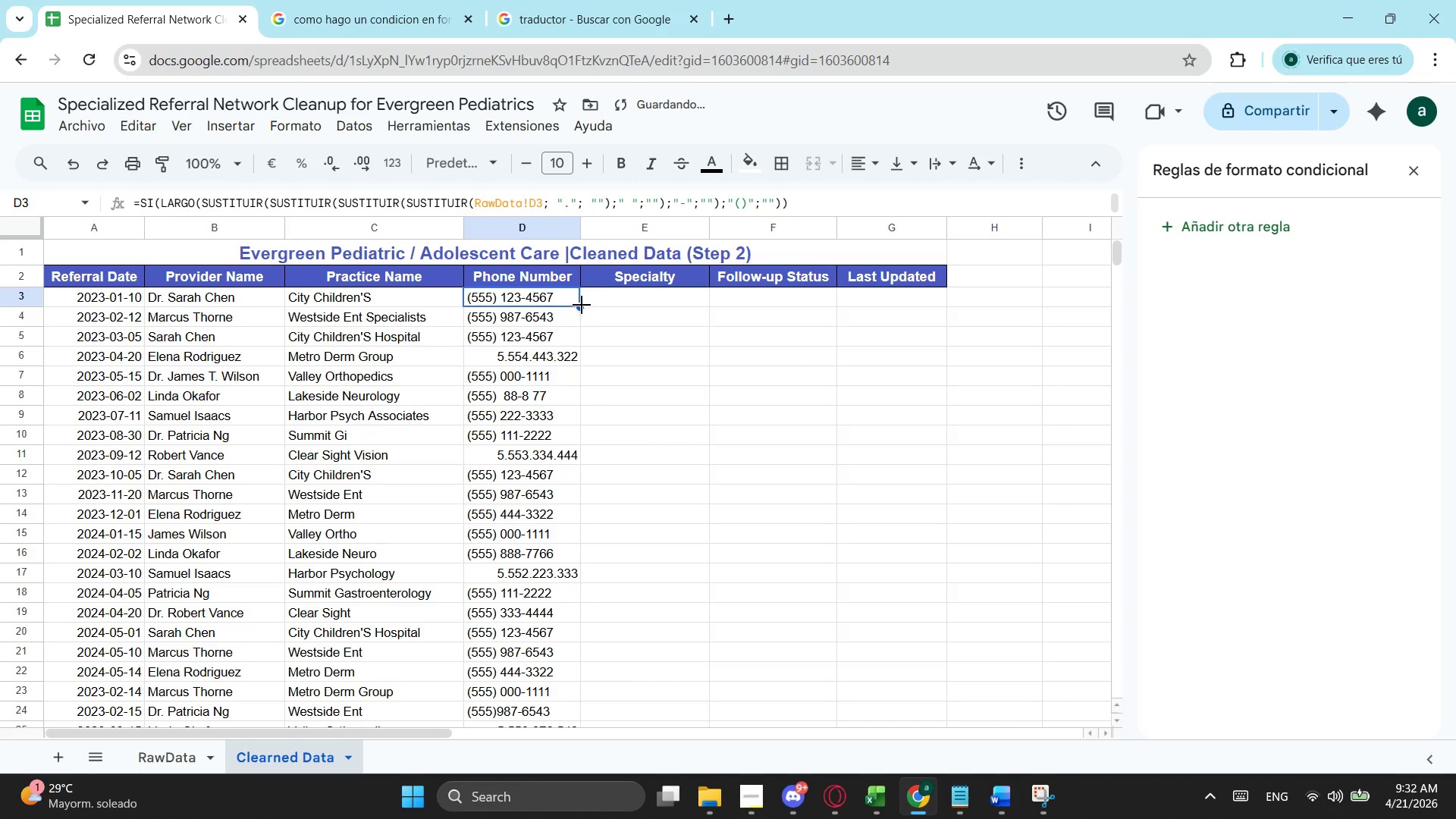 
left_click_drag(start_coordinate=[582, 306], to_coordinate=[577, 358])
 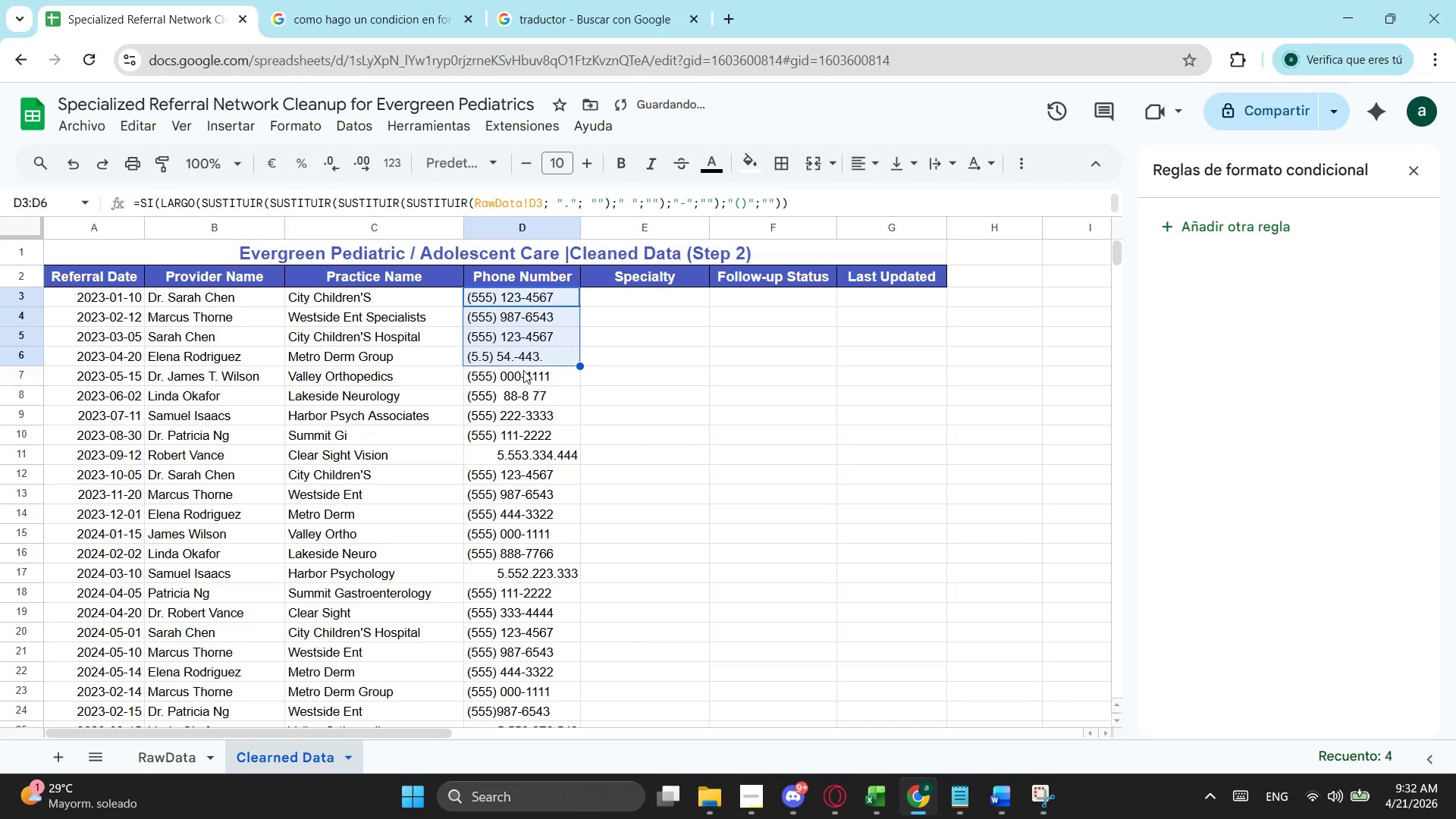 
left_click([531, 357])
 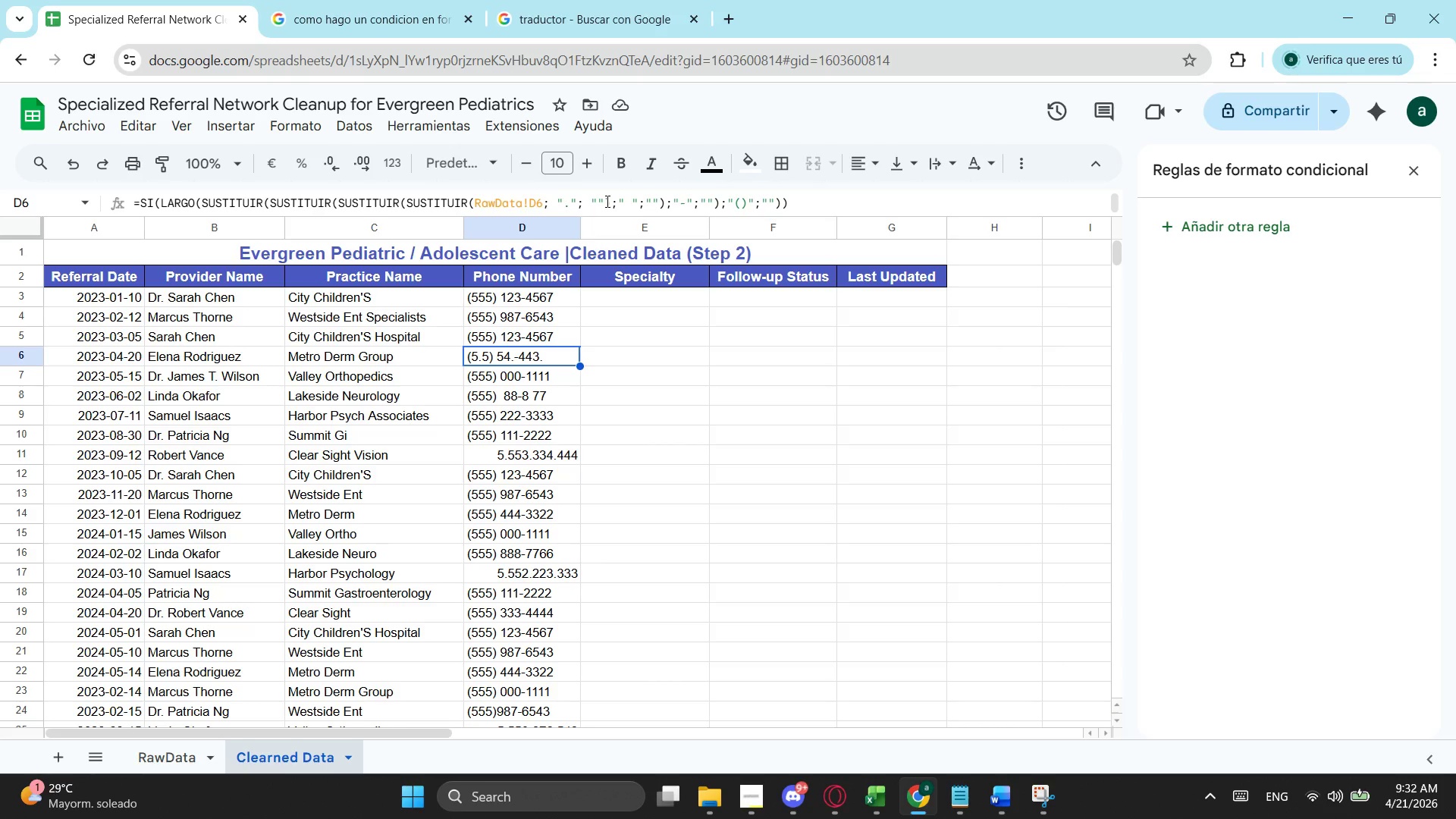 
wait(8.75)
 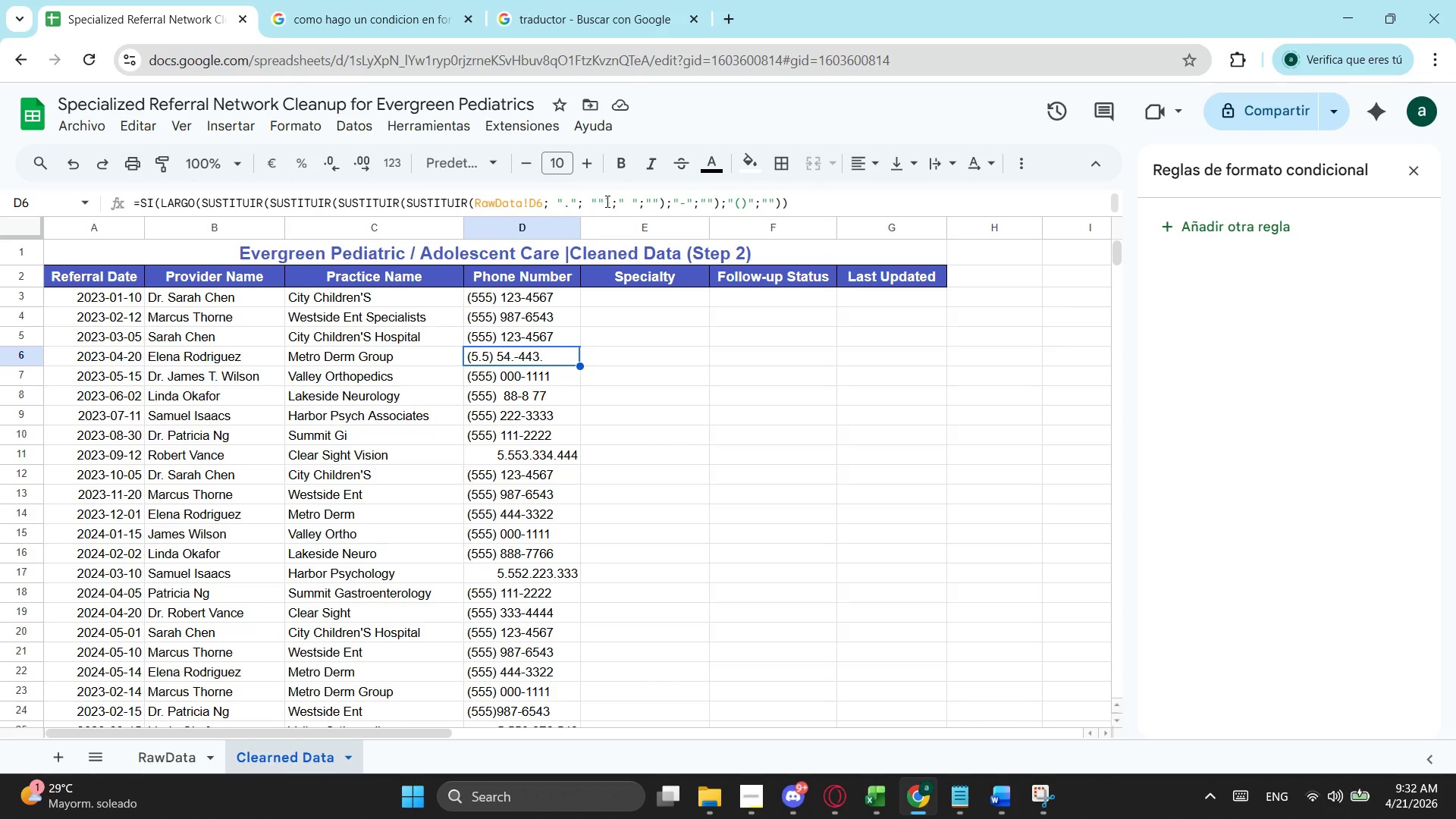 
left_click([596, 202])
 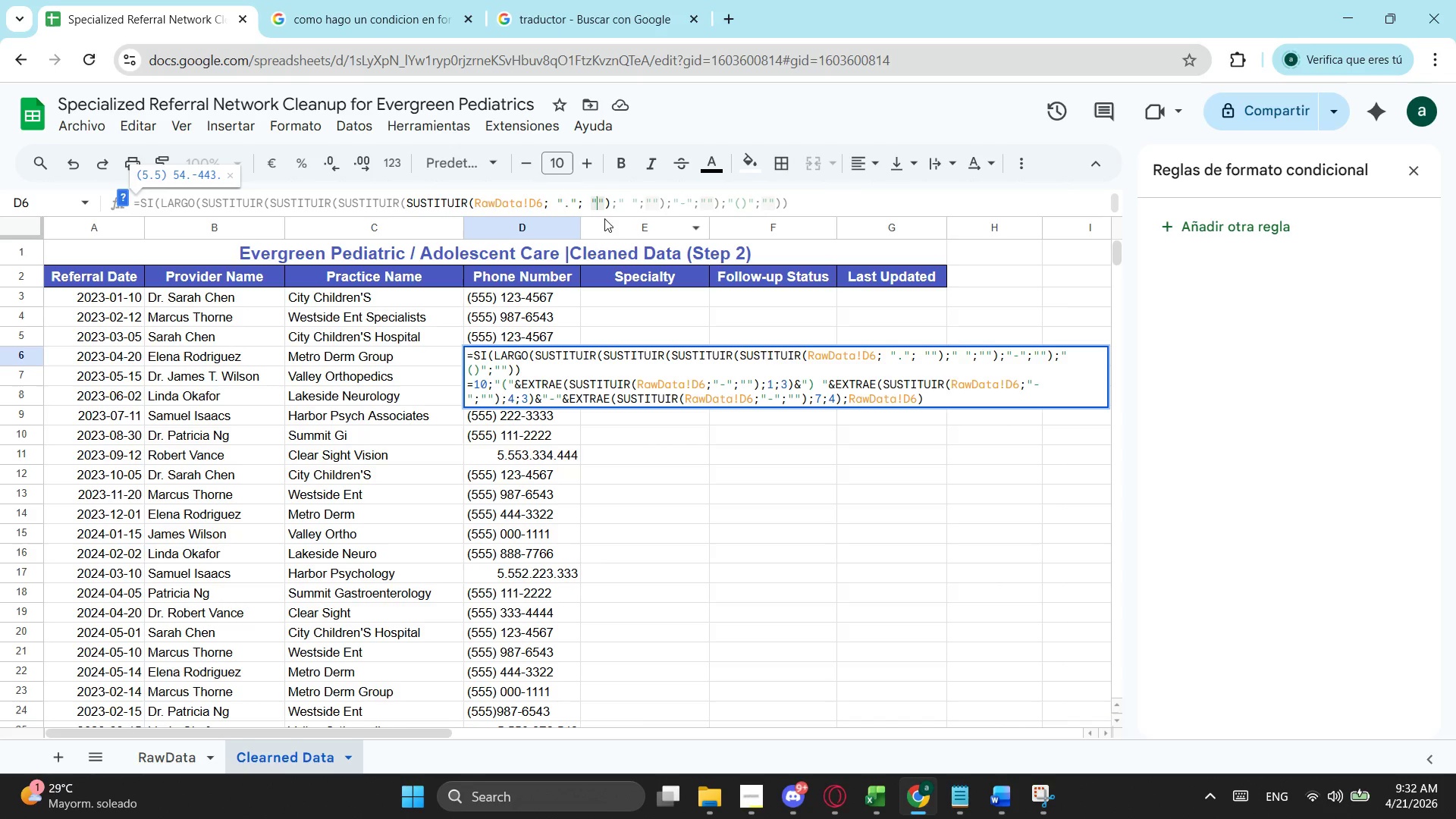 
key(Space)
 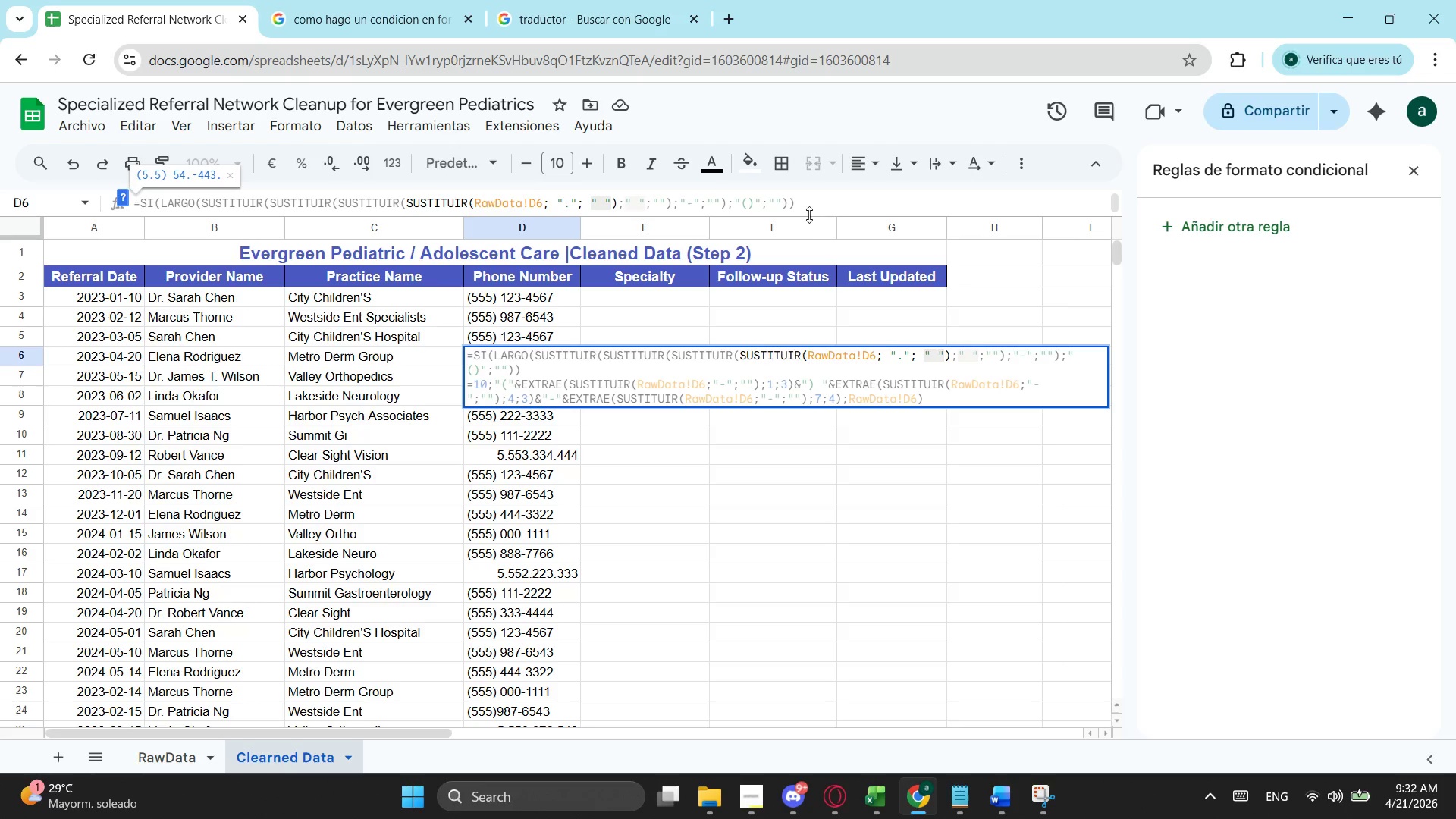 
key(Enter)
 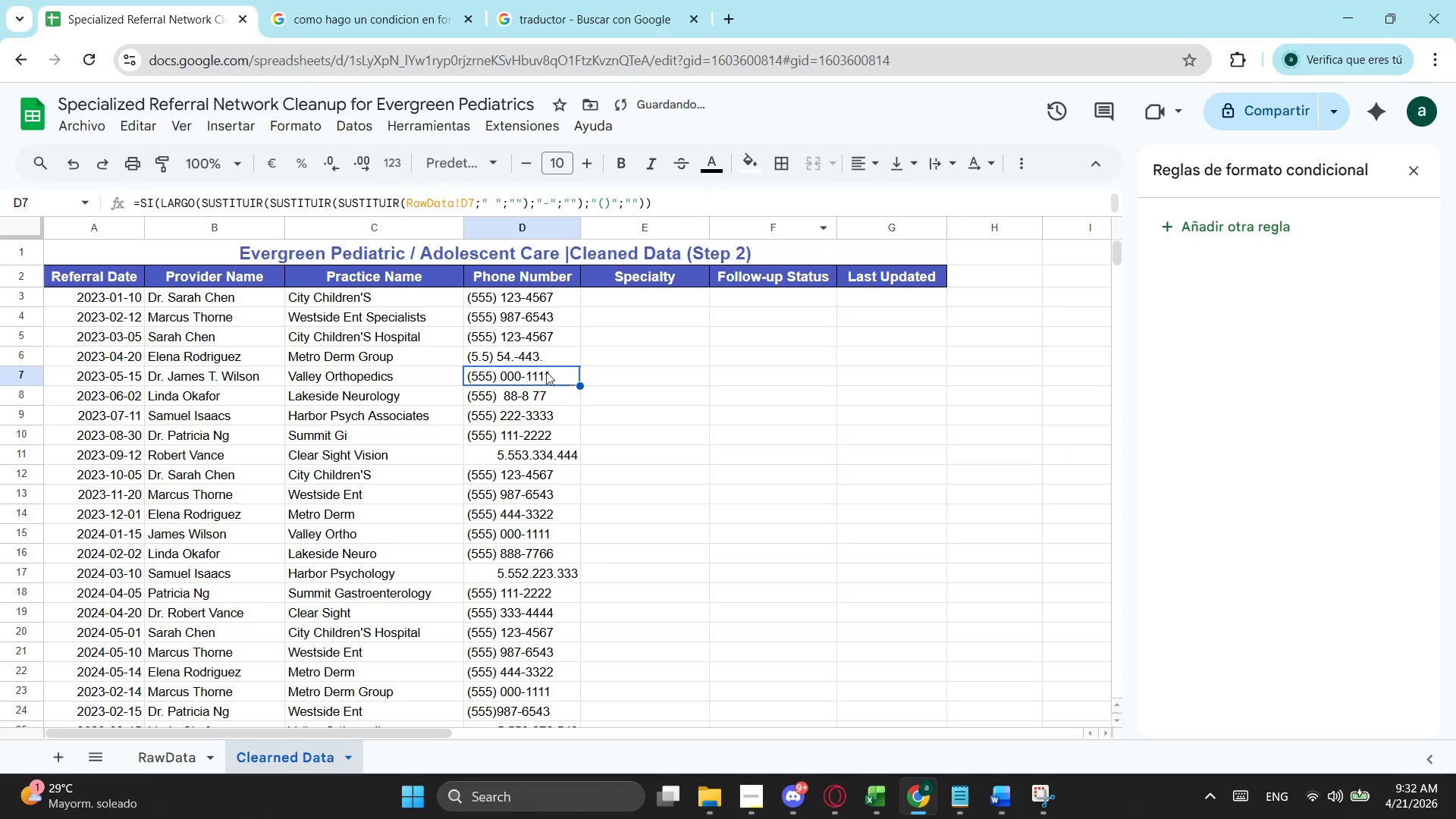 
left_click([526, 362])
 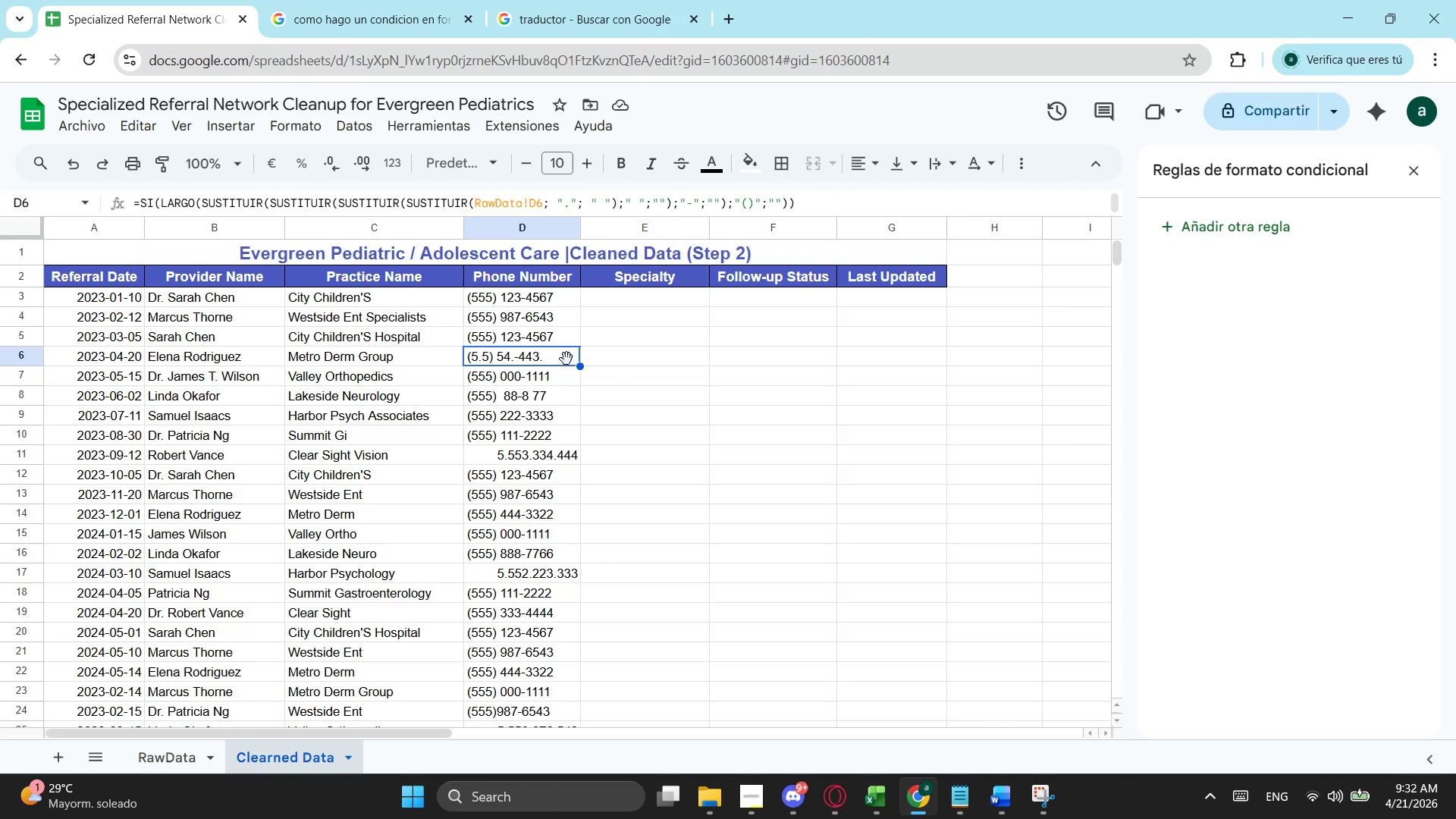 
wait(7.88)
 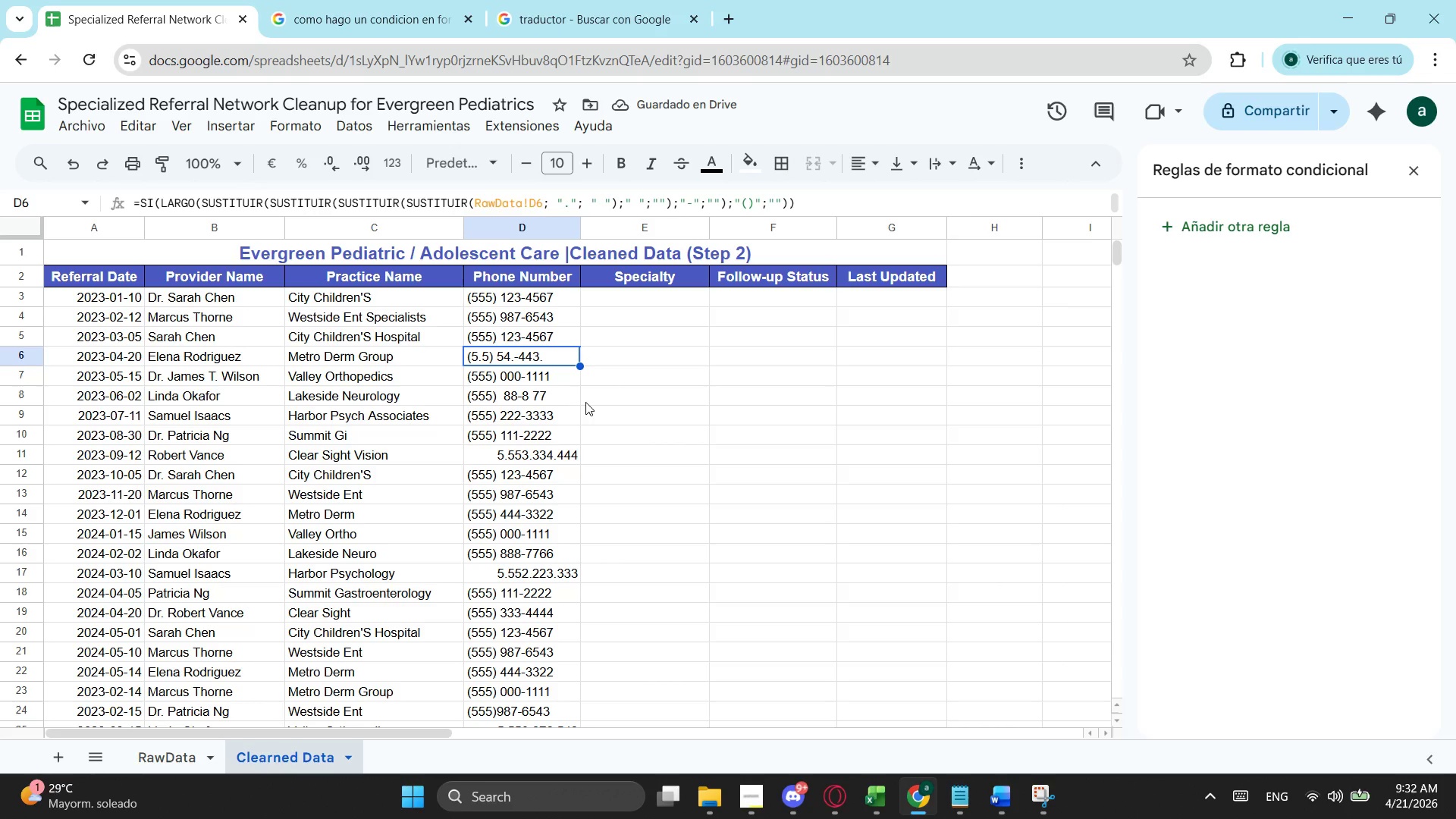 
left_click([600, 205])
 